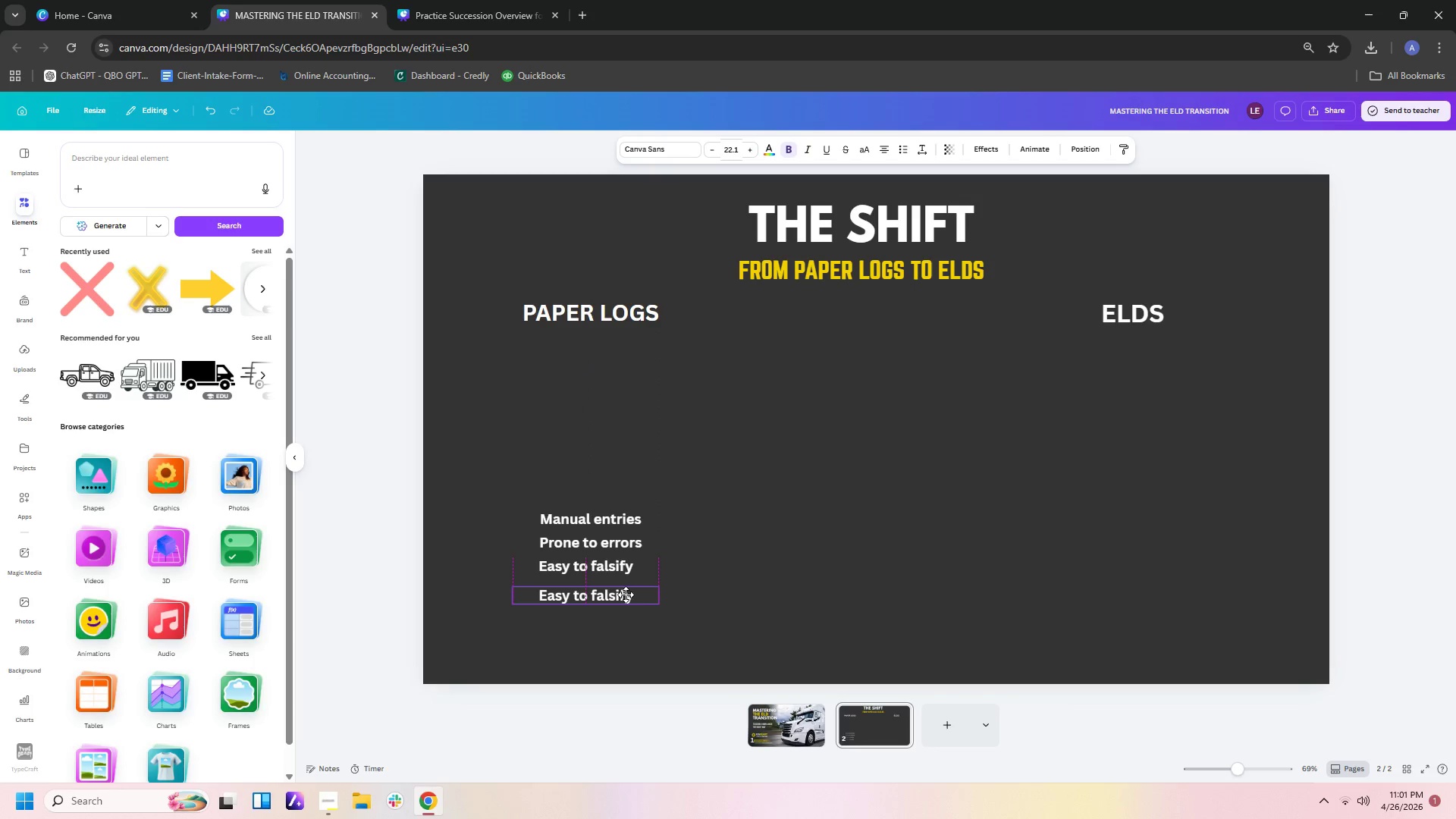 
left_click([642, 596])
 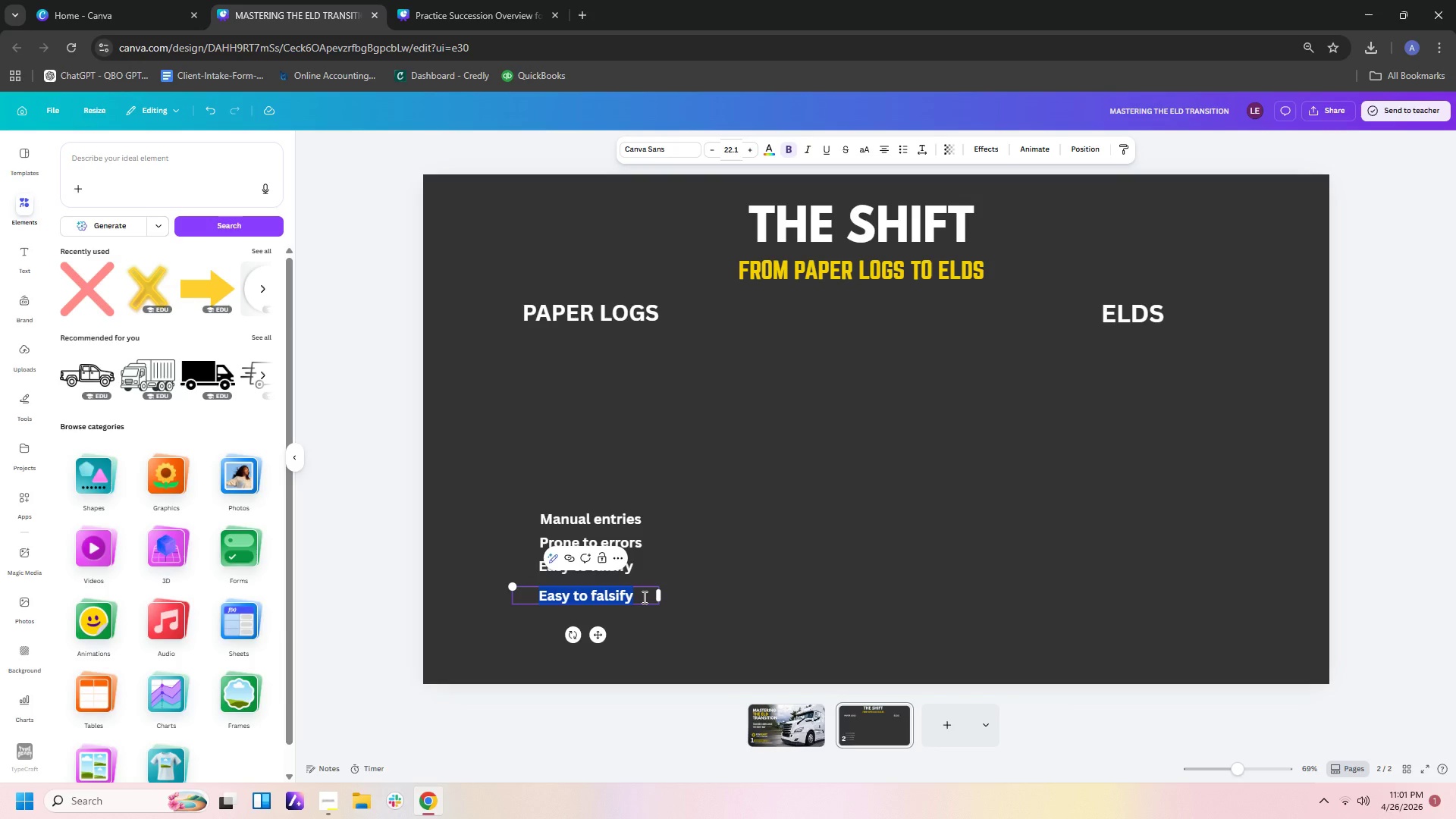 
key(Backspace)
type(Hard to read)
 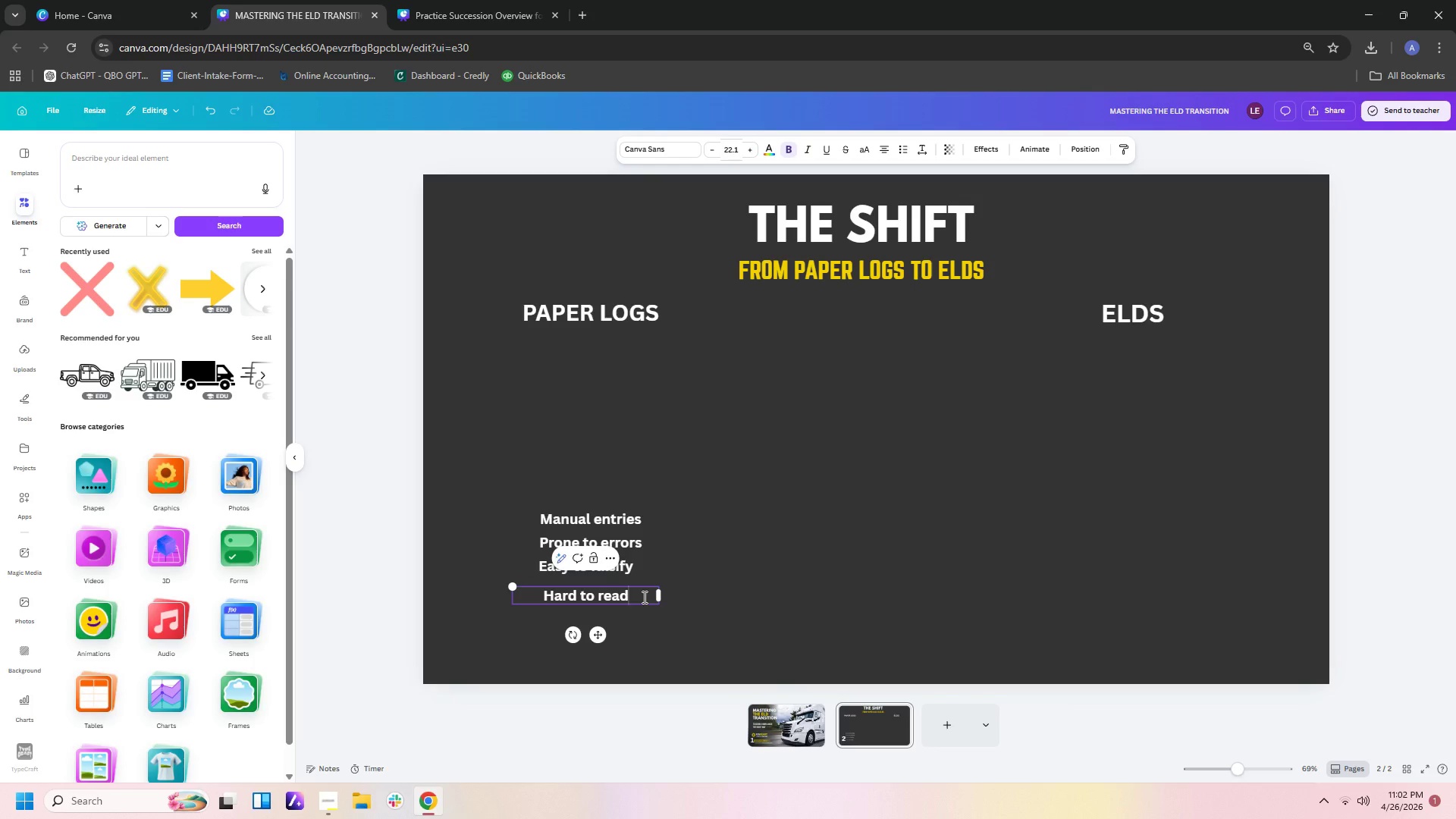 
left_click([627, 724])
 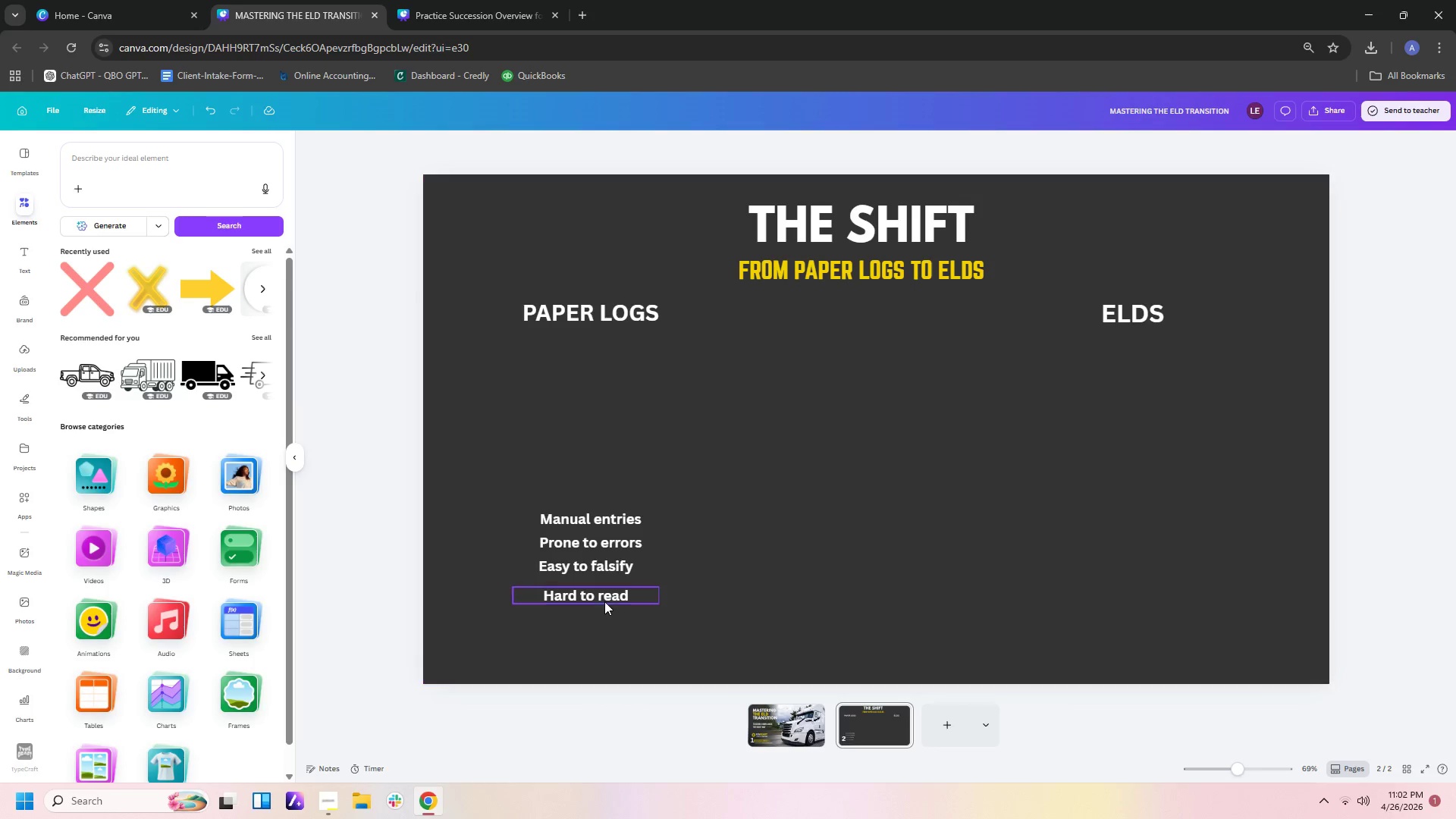 
left_click_drag(start_coordinate=[604, 598], to_coordinate=[598, 598])
 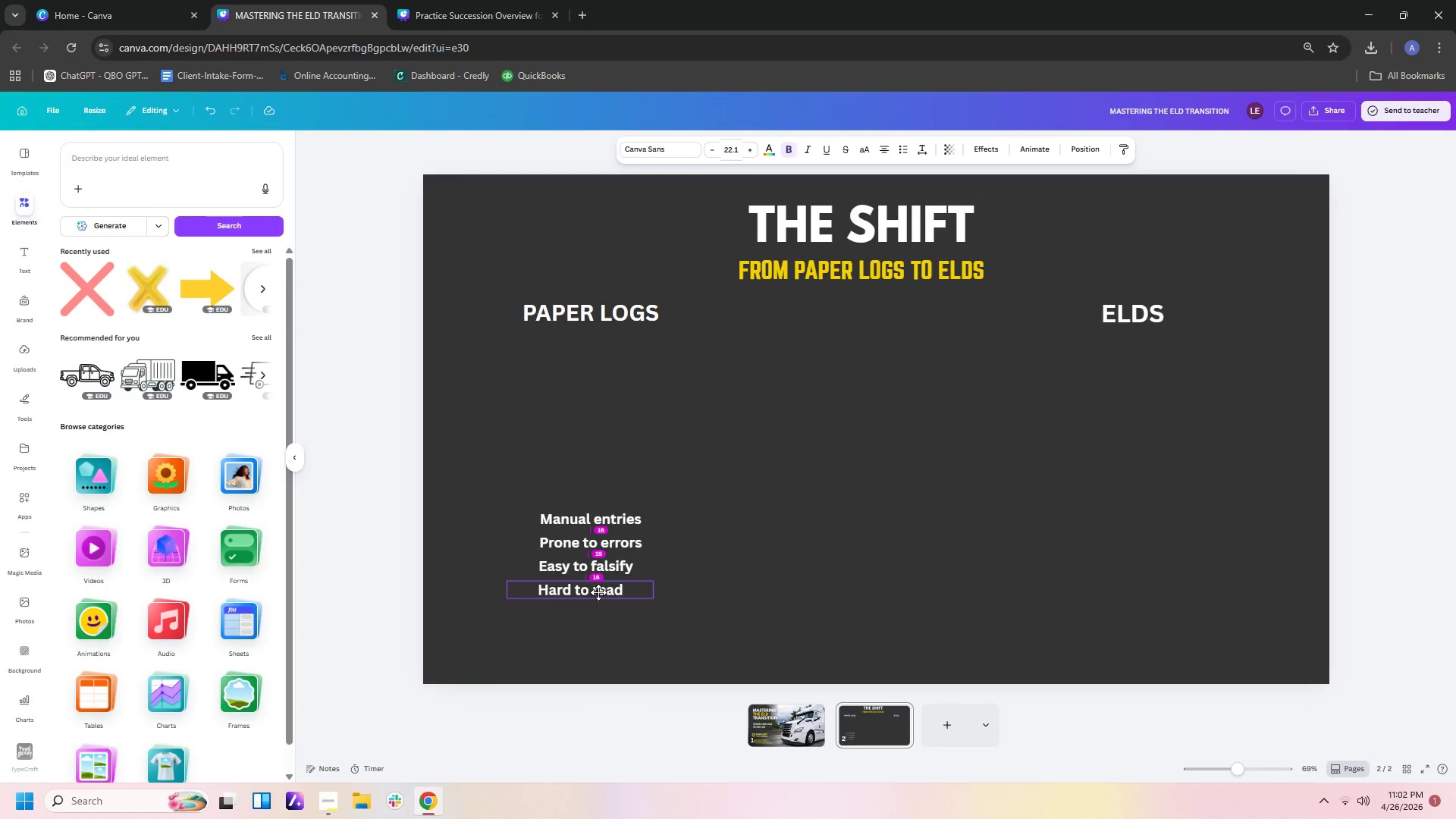 
left_click([658, 731])
 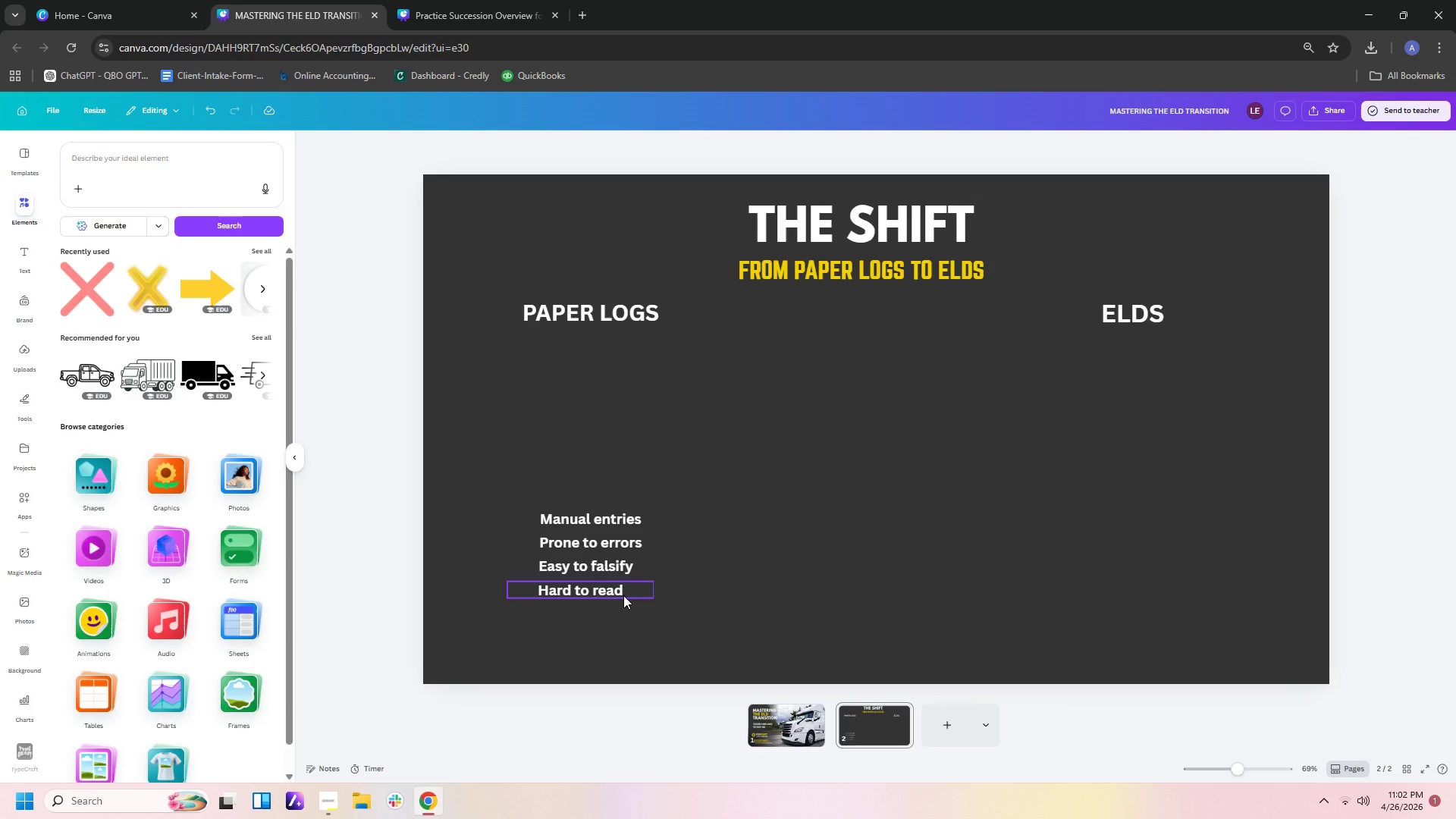 
left_click([623, 595])
 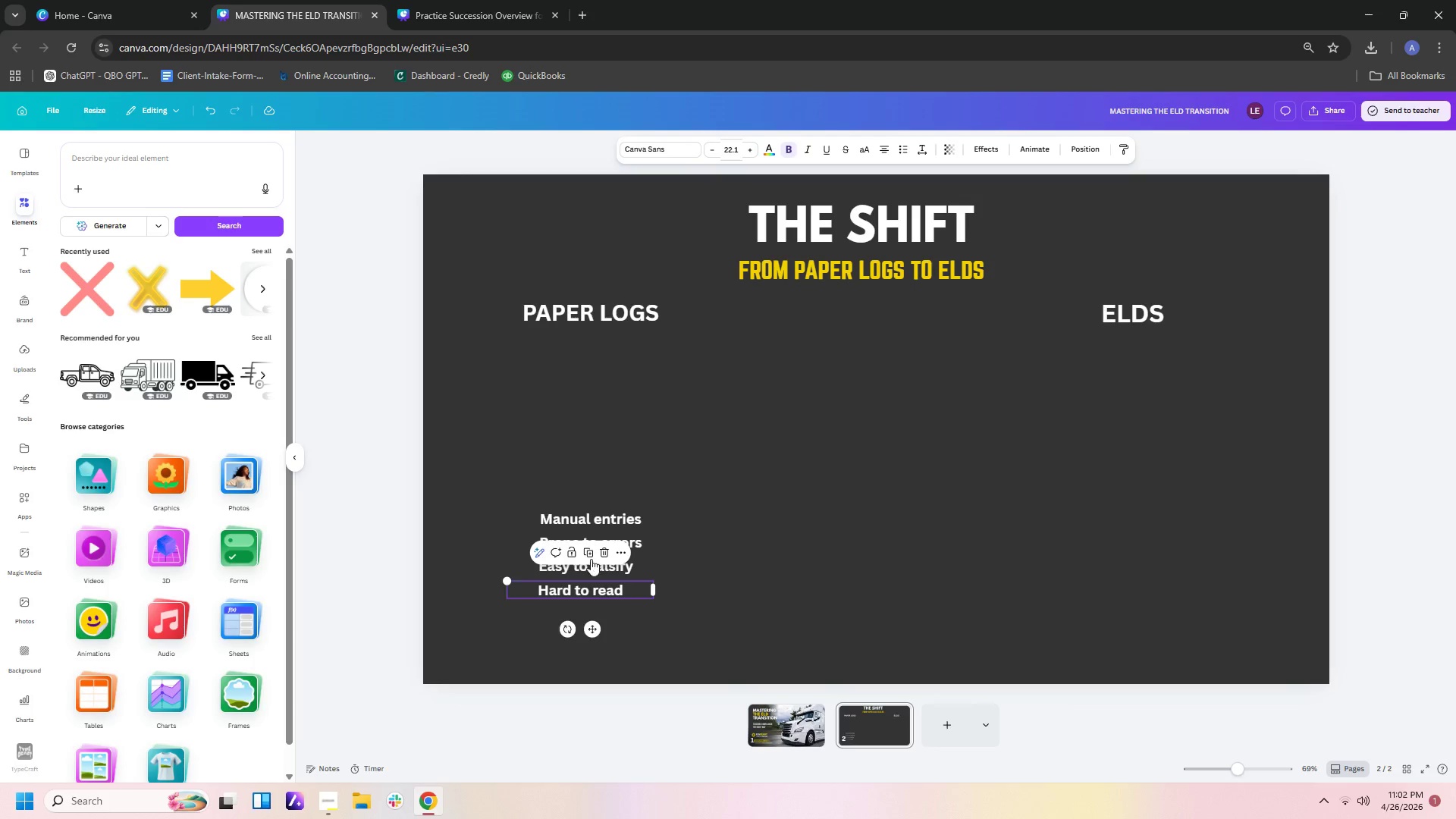 
left_click([591, 557])
 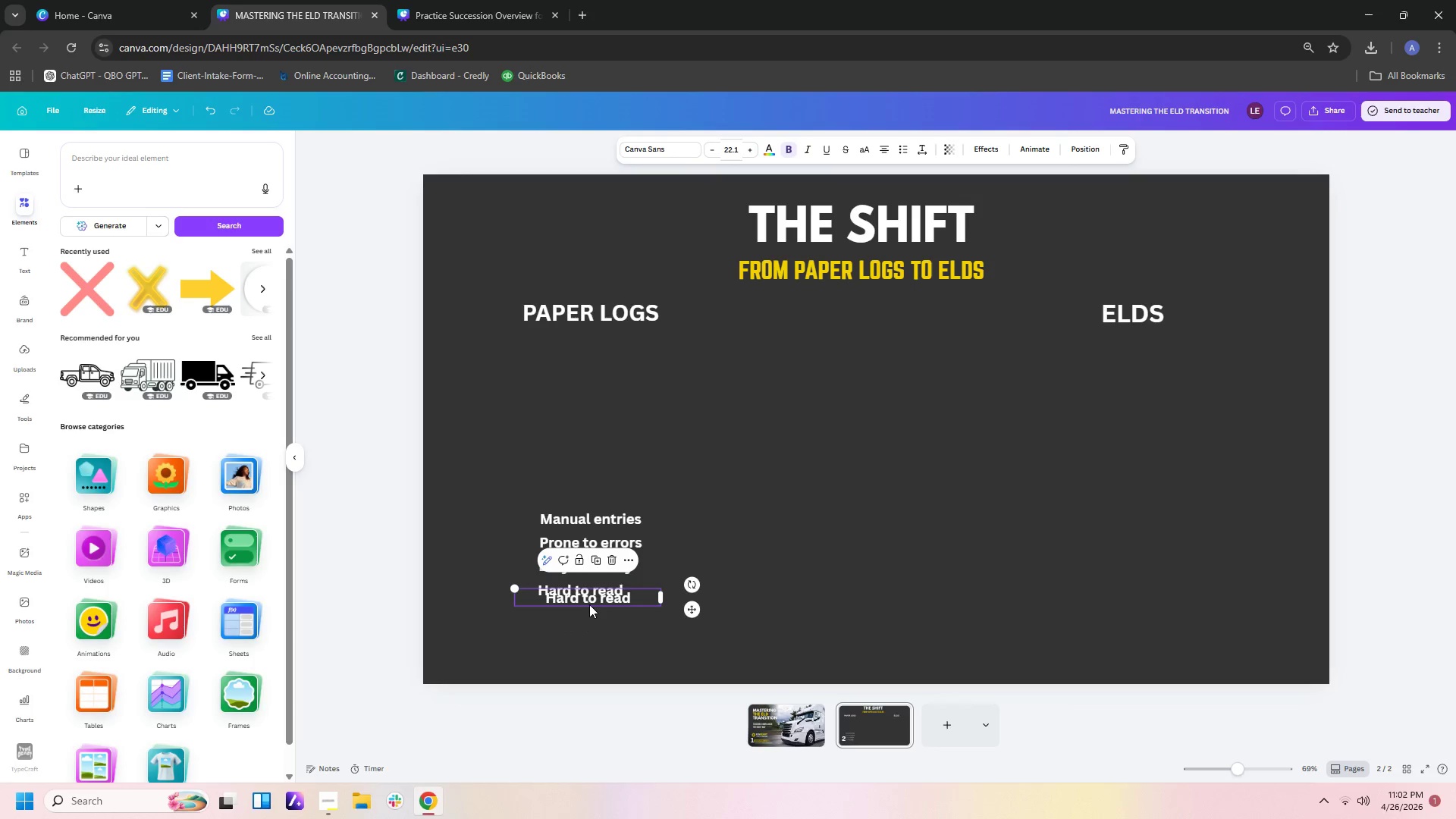 
left_click_drag(start_coordinate=[589, 604], to_coordinate=[582, 617])
 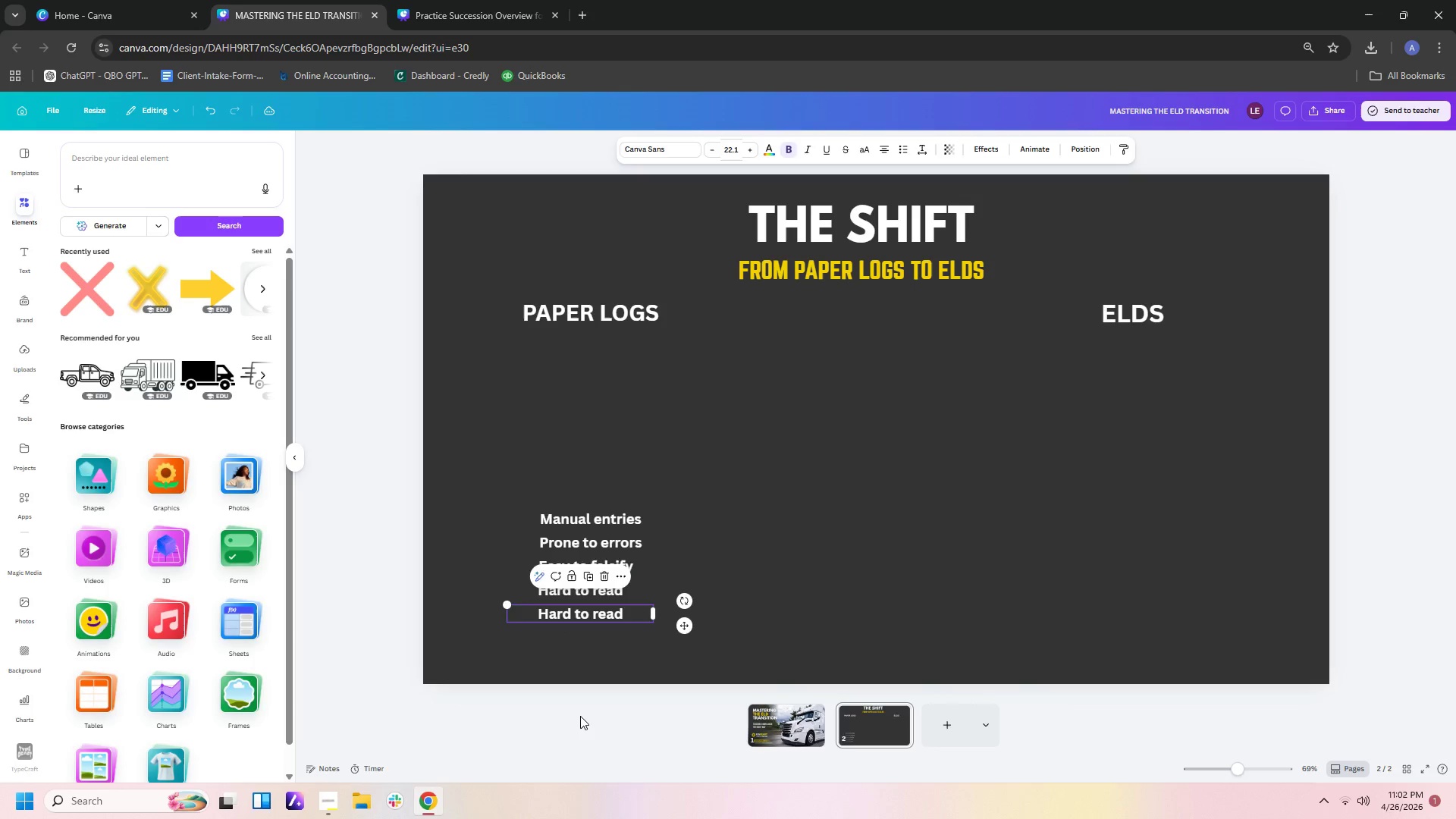 
left_click([580, 716])
 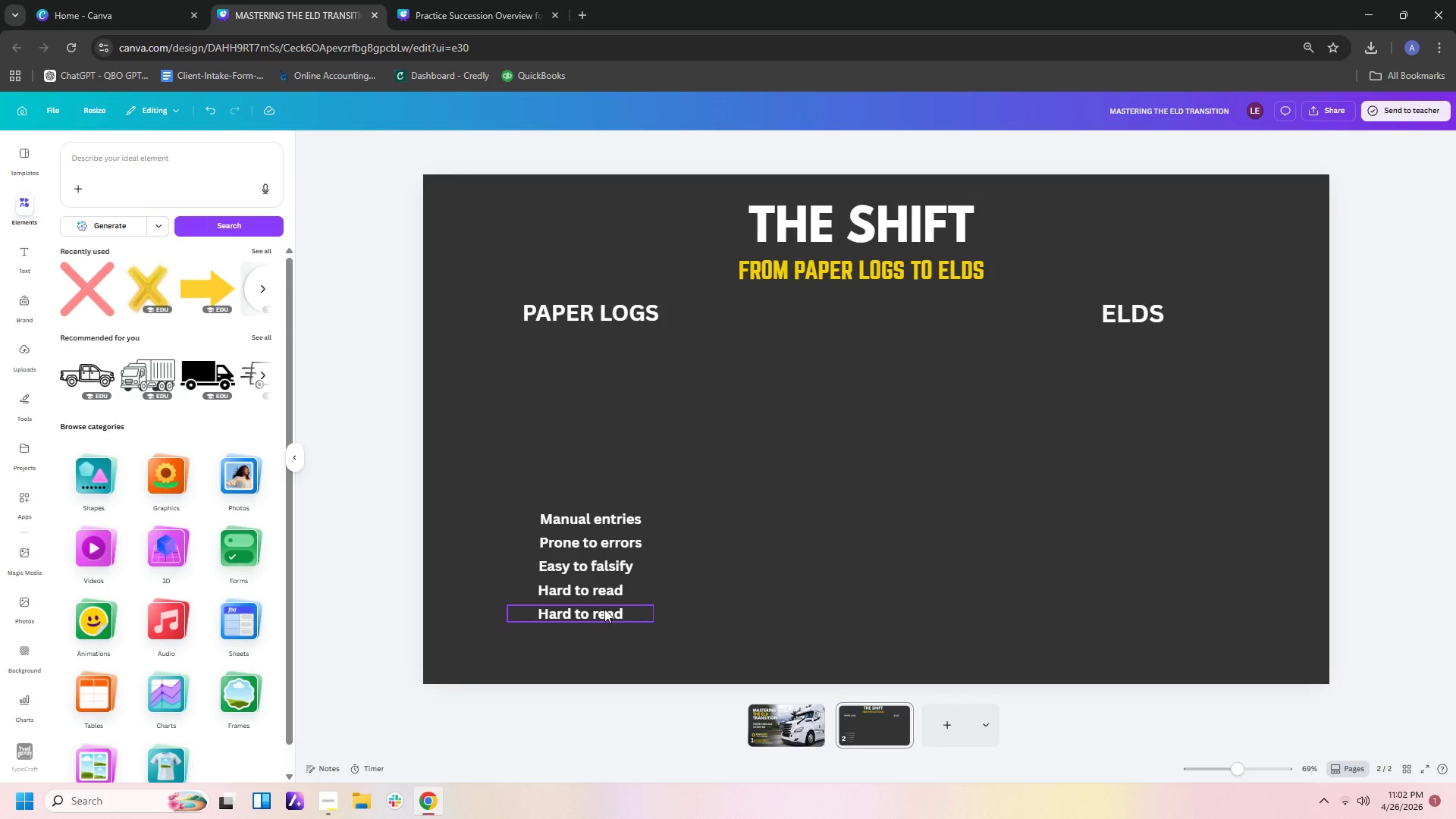 
left_click([604, 609])
 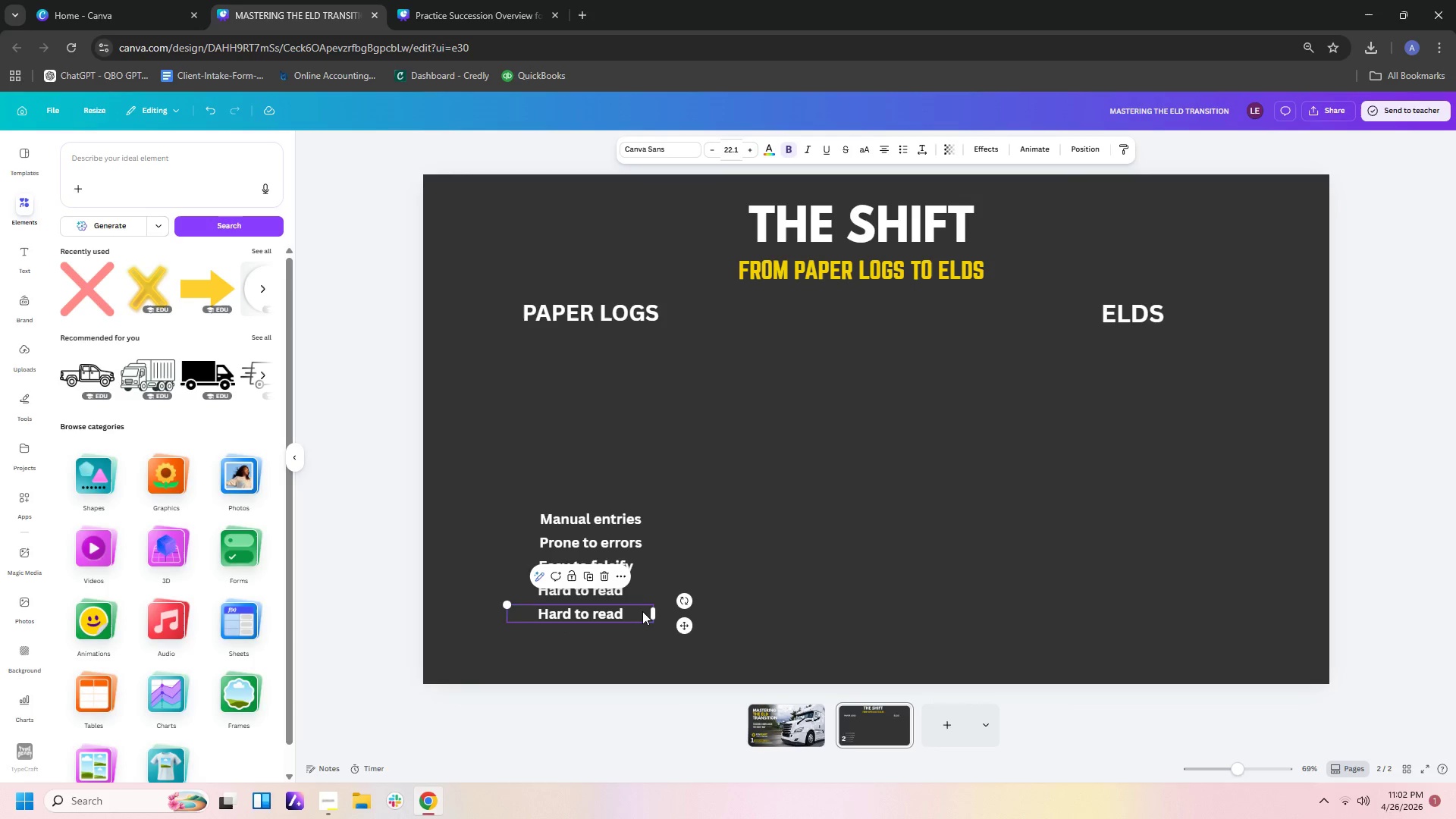 
left_click([644, 613])
 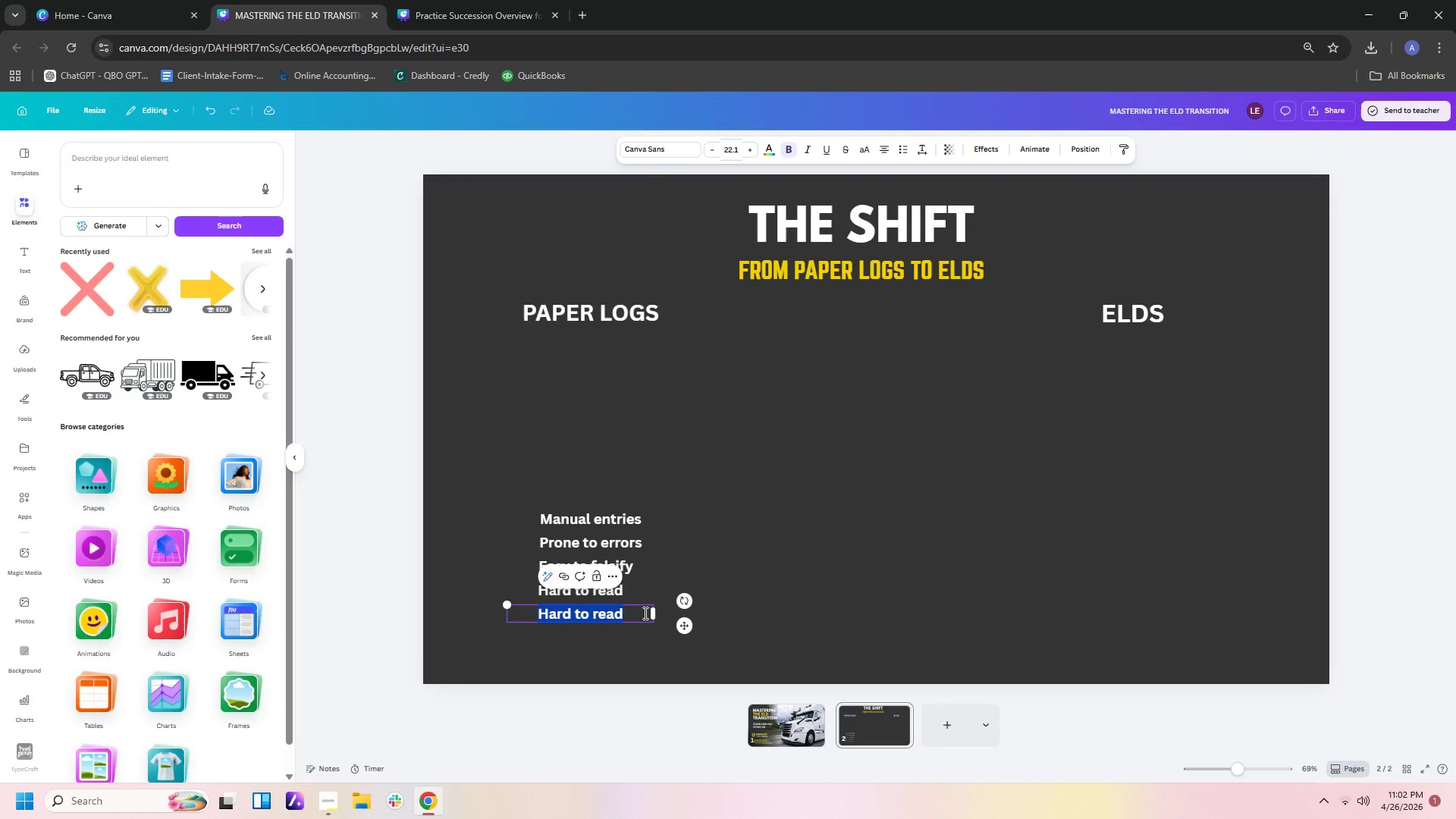 
key(Backspace)
type(Time cosuming)
 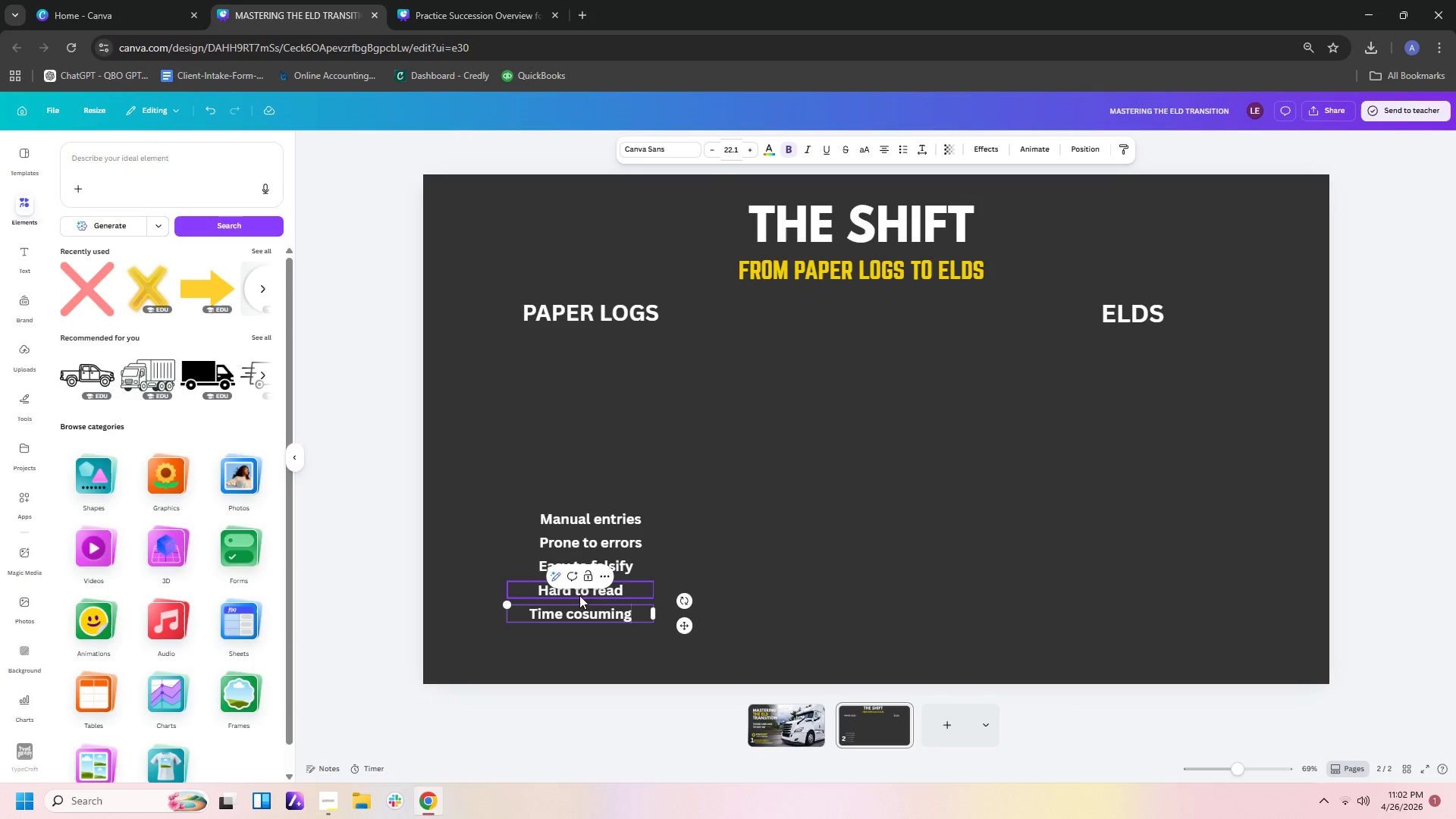 
wait(5.86)
 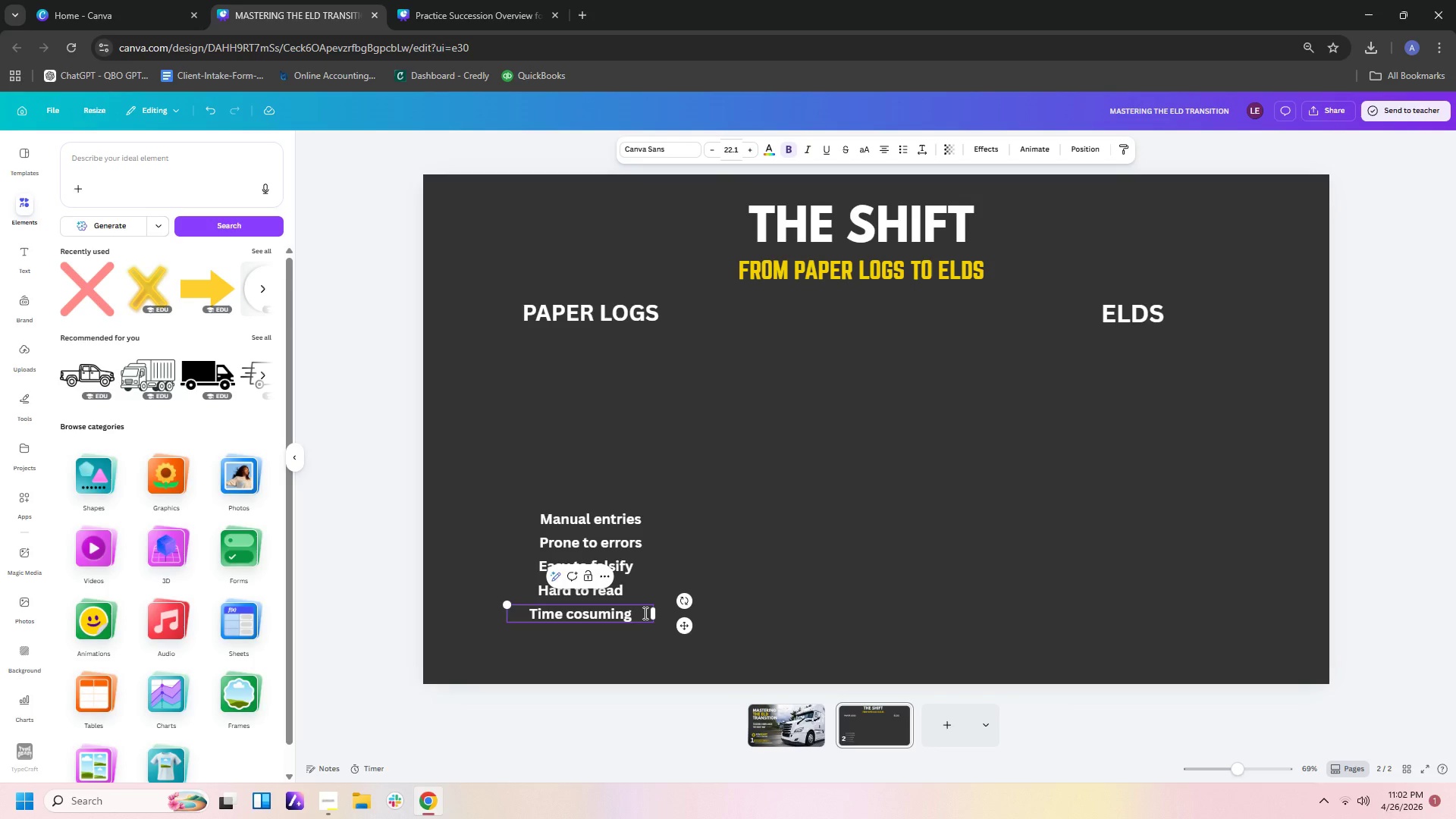 
left_click([578, 614])
 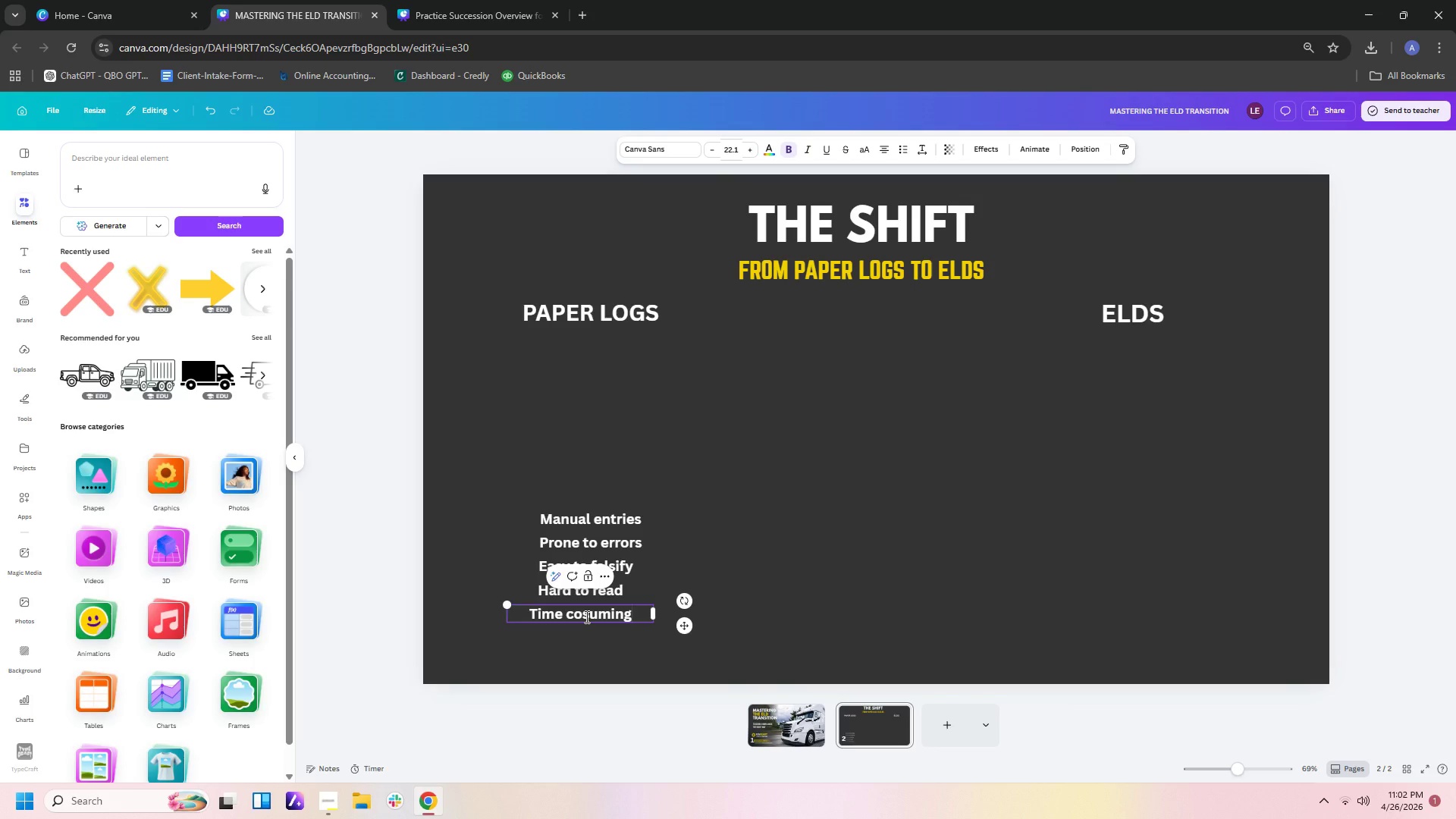 
left_click([585, 617])
 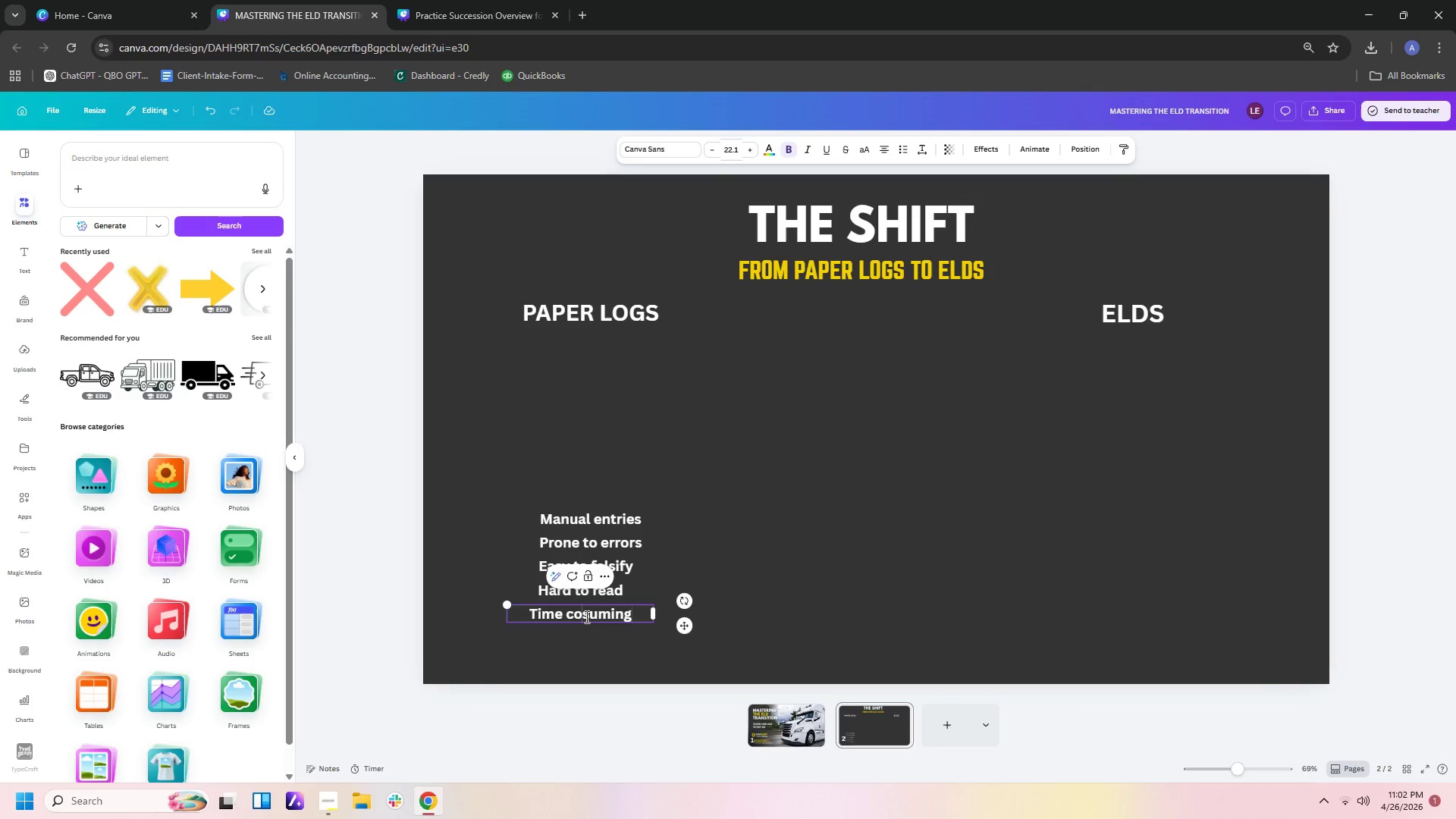 
key(N)
 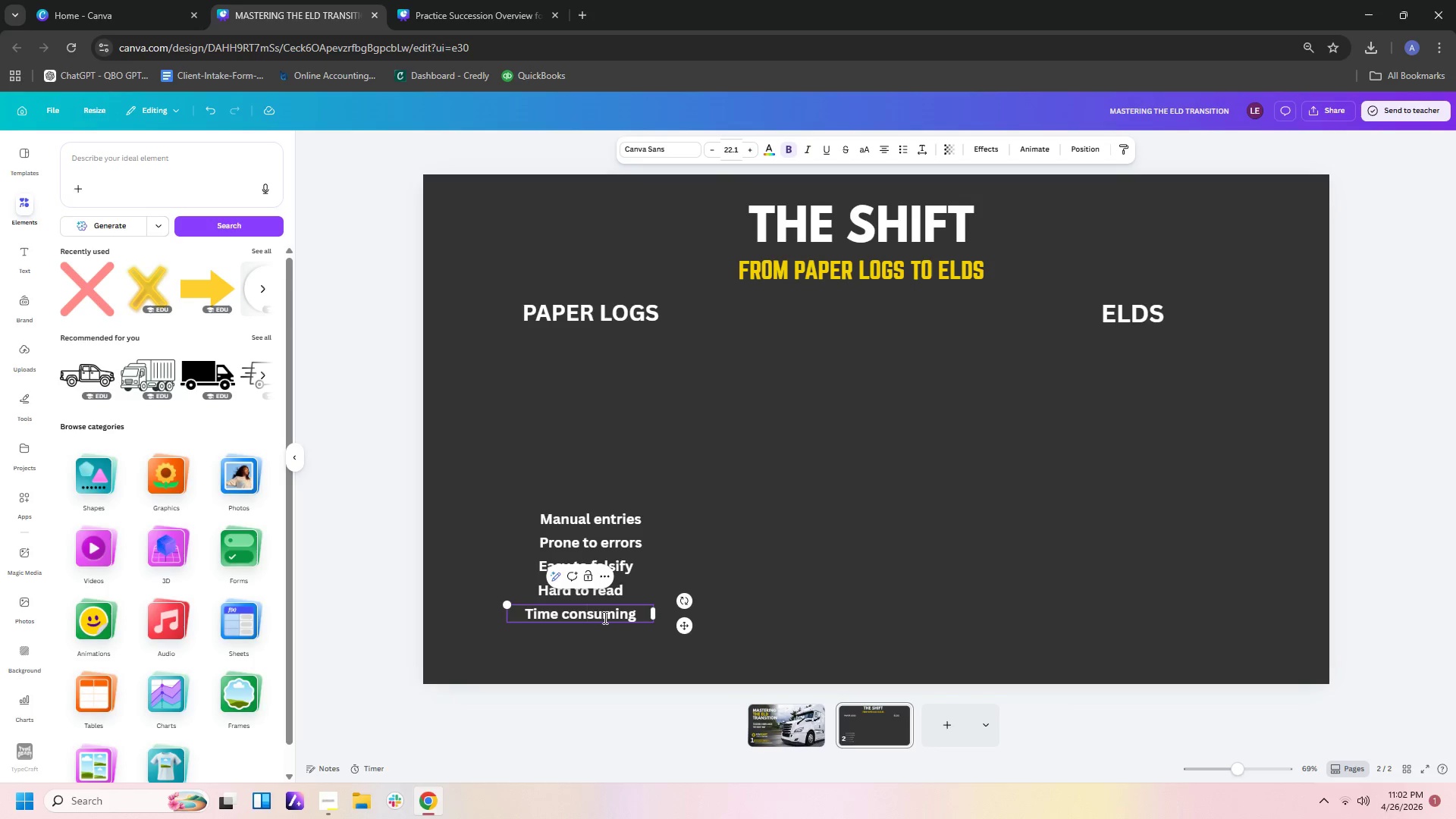 
left_click_drag(start_coordinate=[604, 617], to_coordinate=[618, 618])
 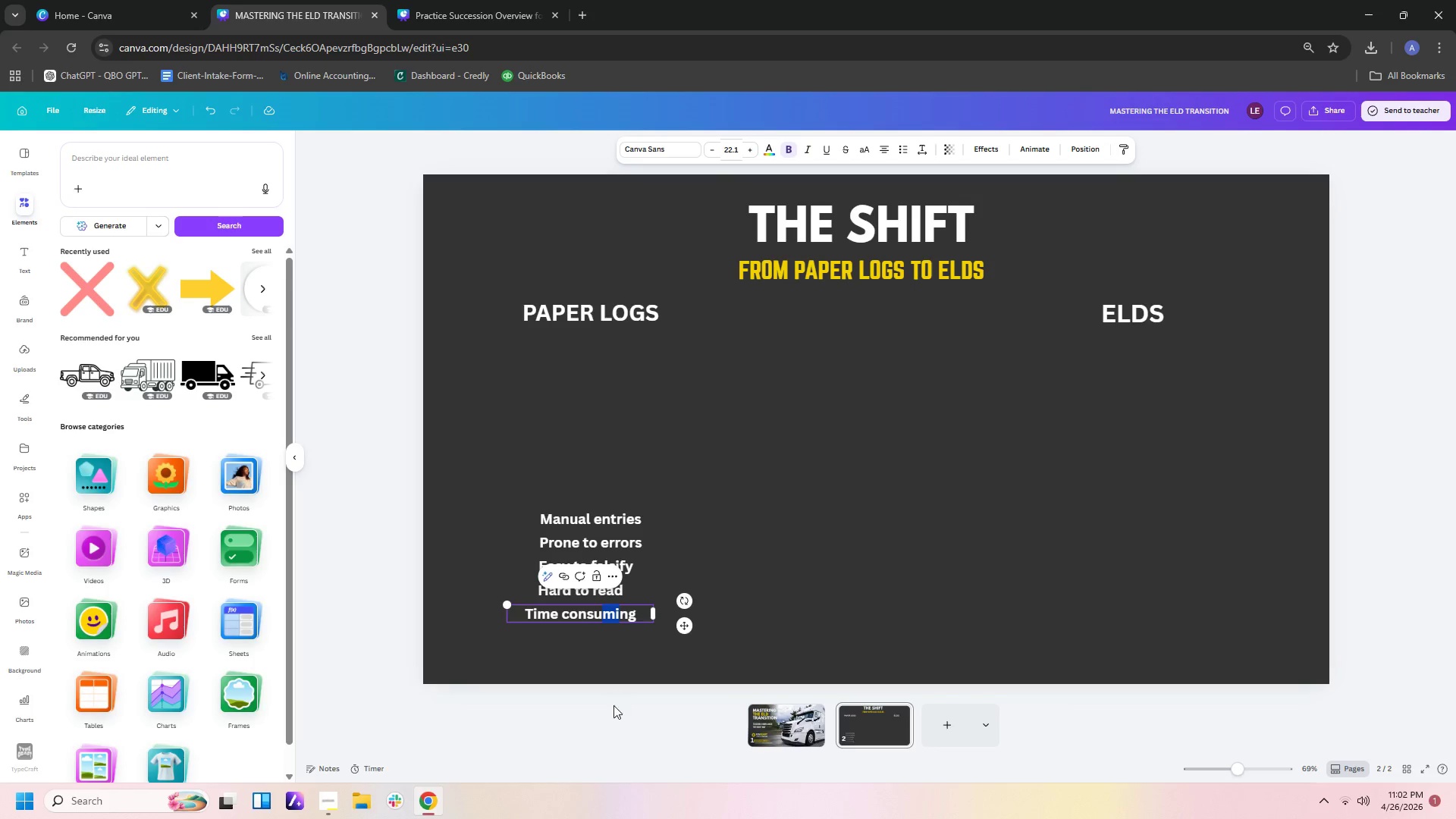 
left_click([607, 723])
 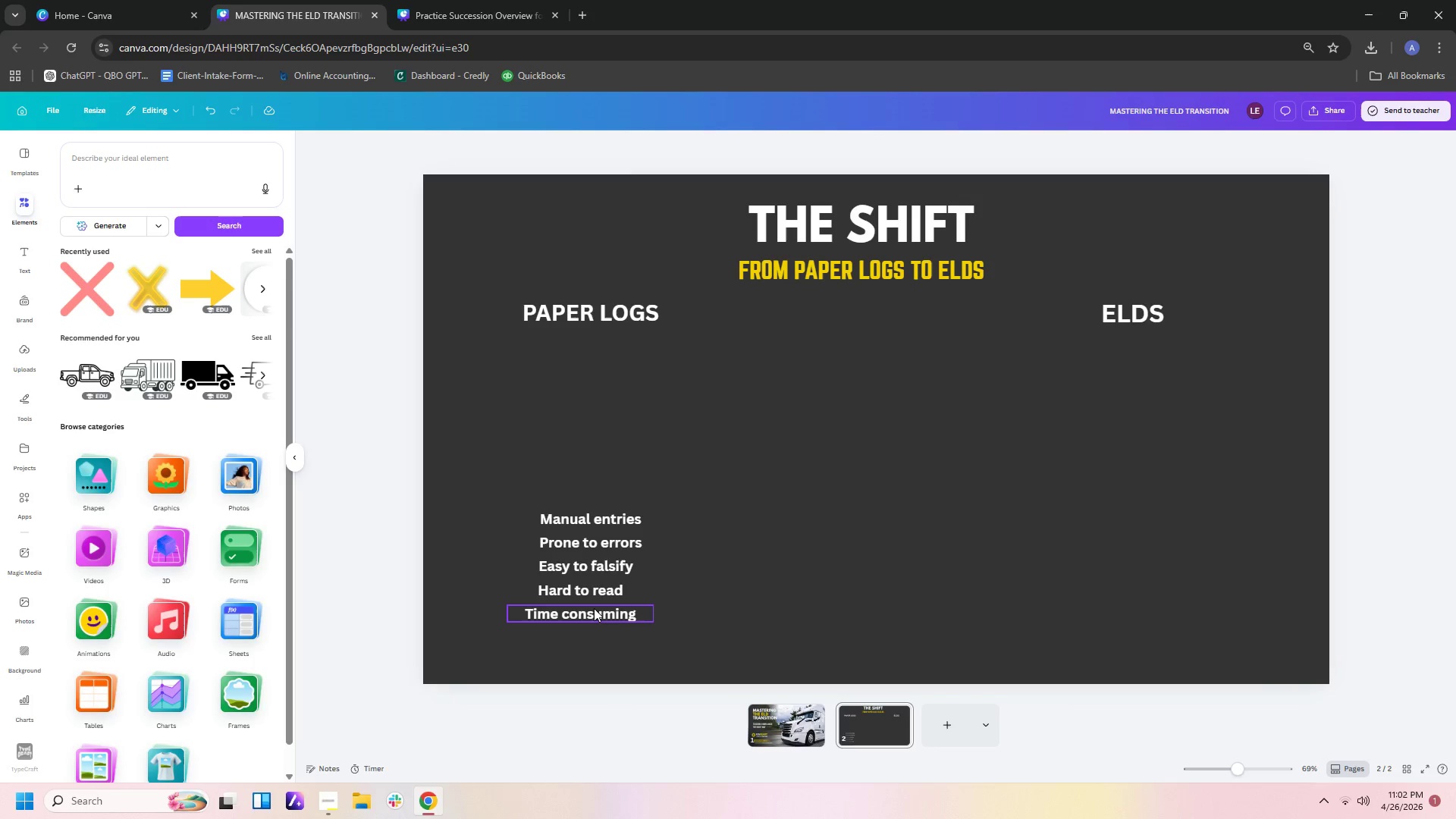 
left_click_drag(start_coordinate=[593, 608], to_coordinate=[609, 606])
 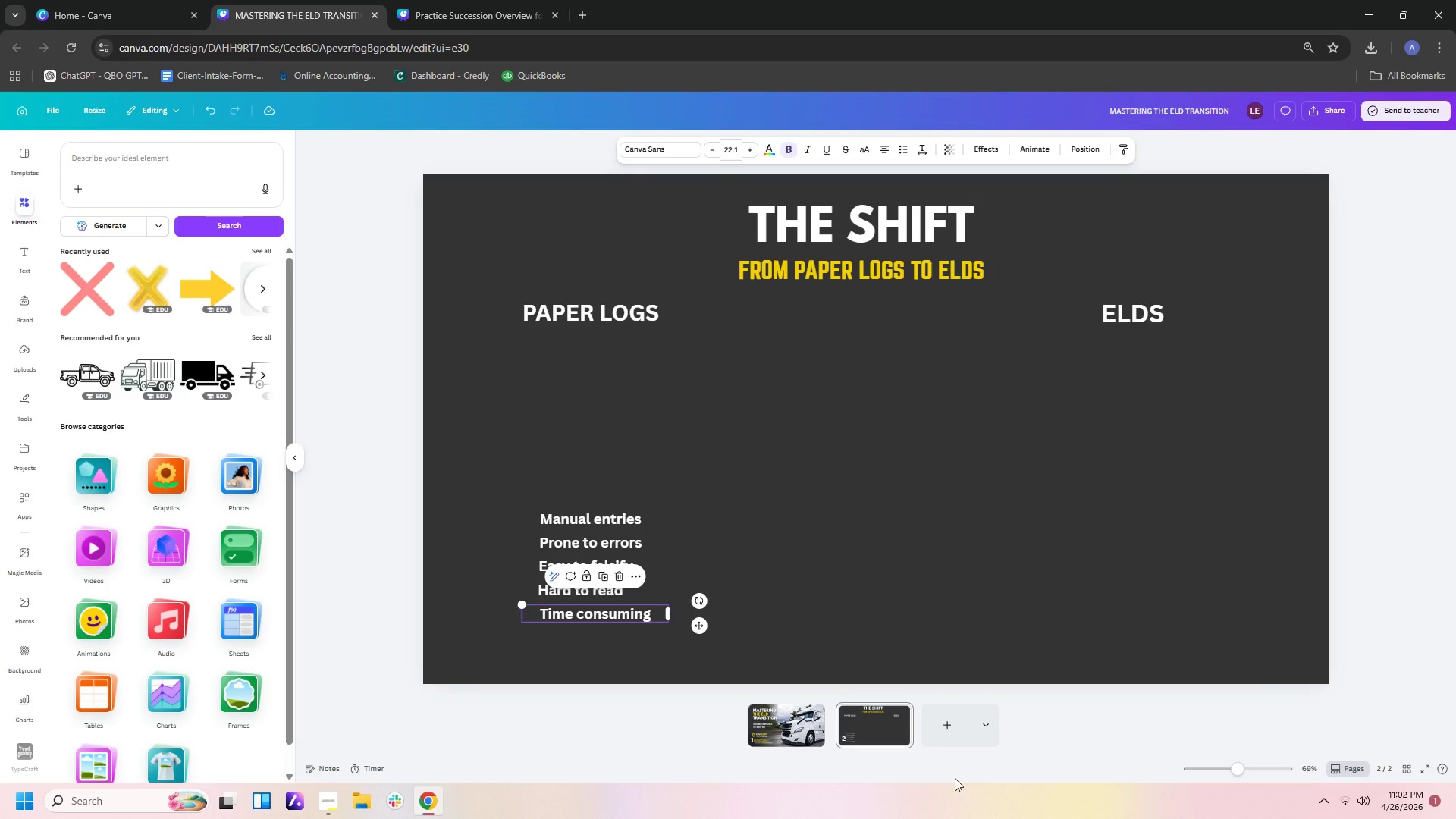 
left_click([930, 810])
 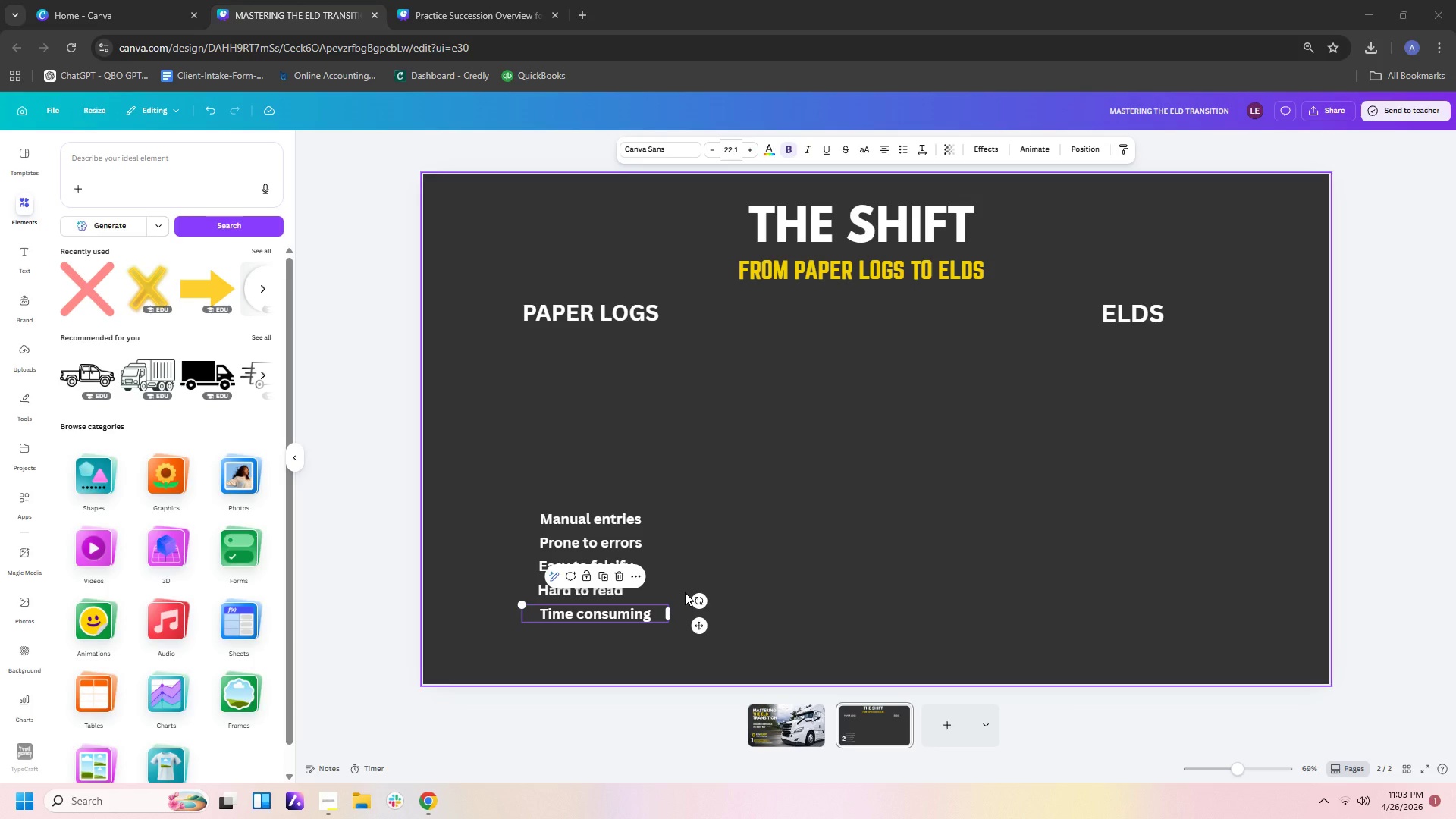 
wait(13.5)
 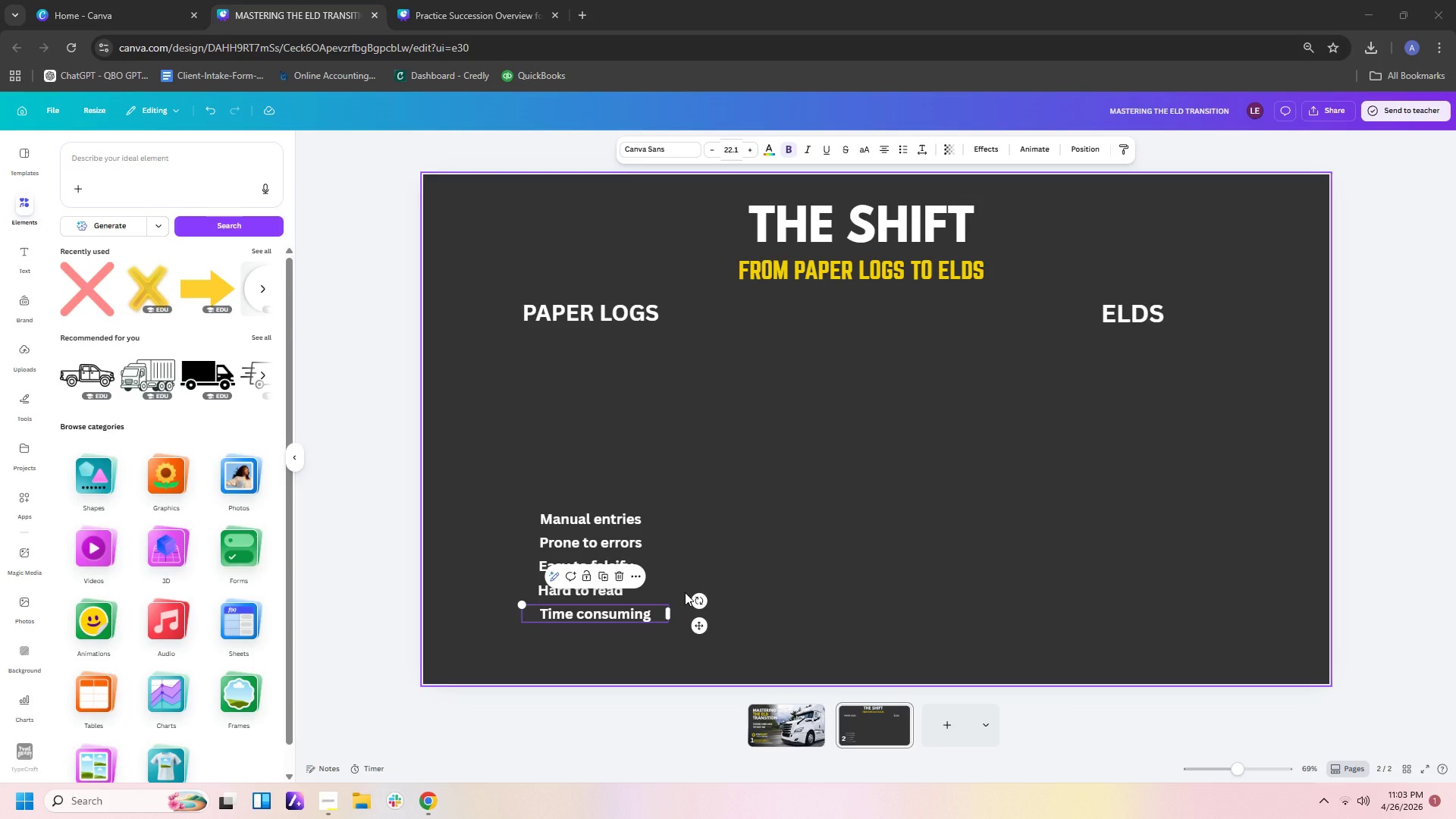 
left_click([607, 575])
 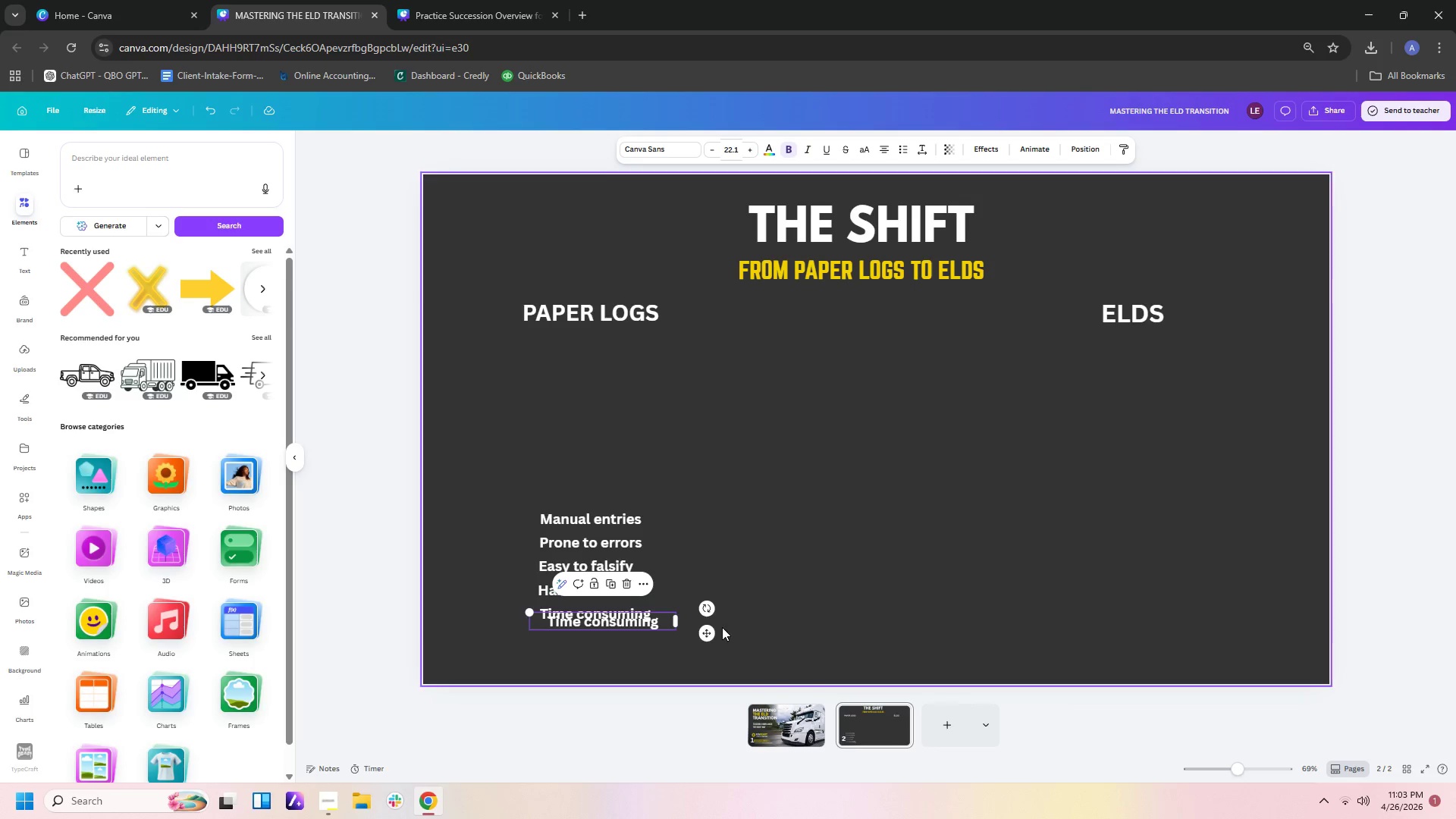 
left_click_drag(start_coordinate=[699, 632], to_coordinate=[1237, 532])
 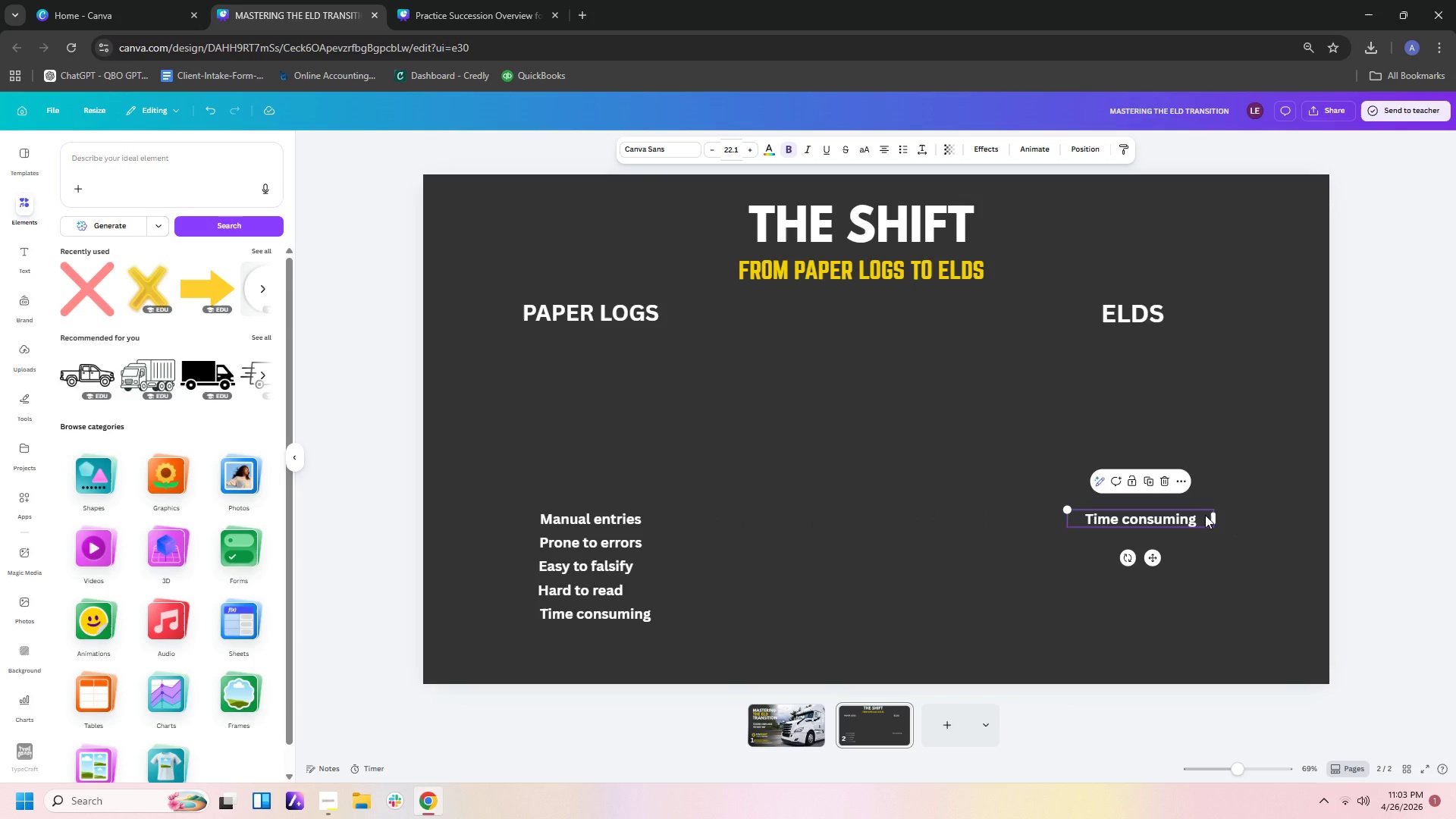 
left_click([1205, 515])
 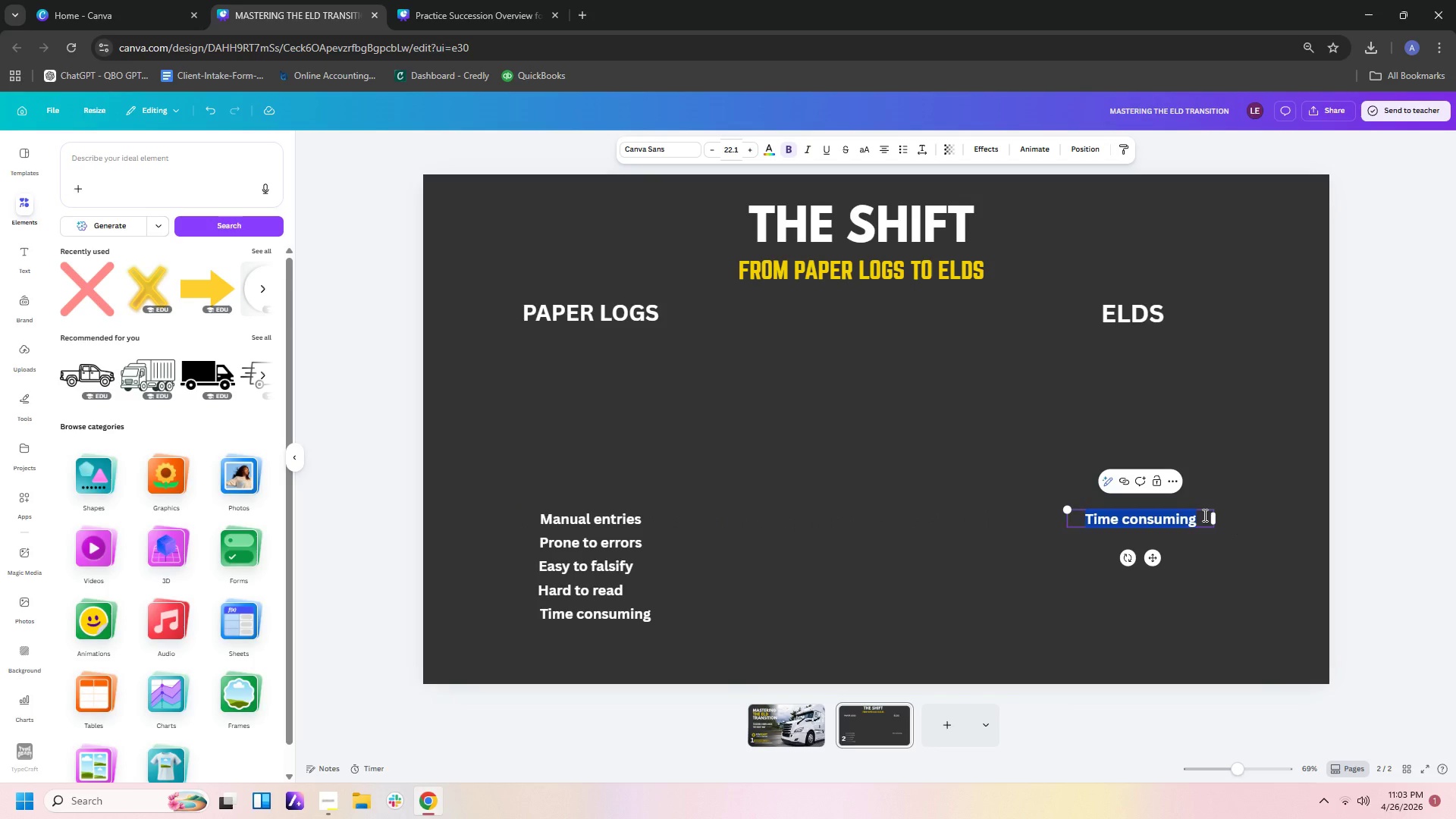 
key(Backspace)
 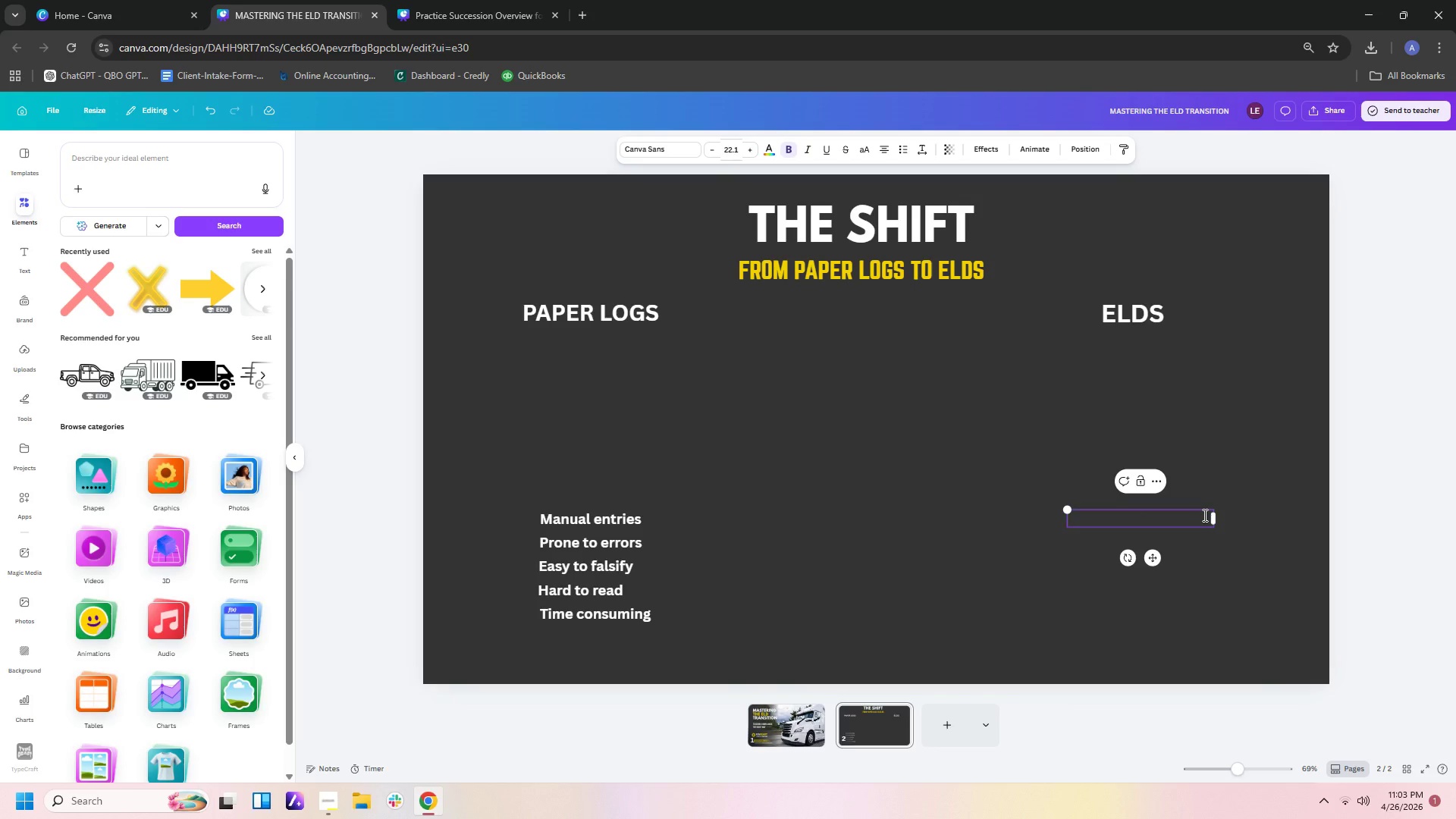 
wait(13.33)
 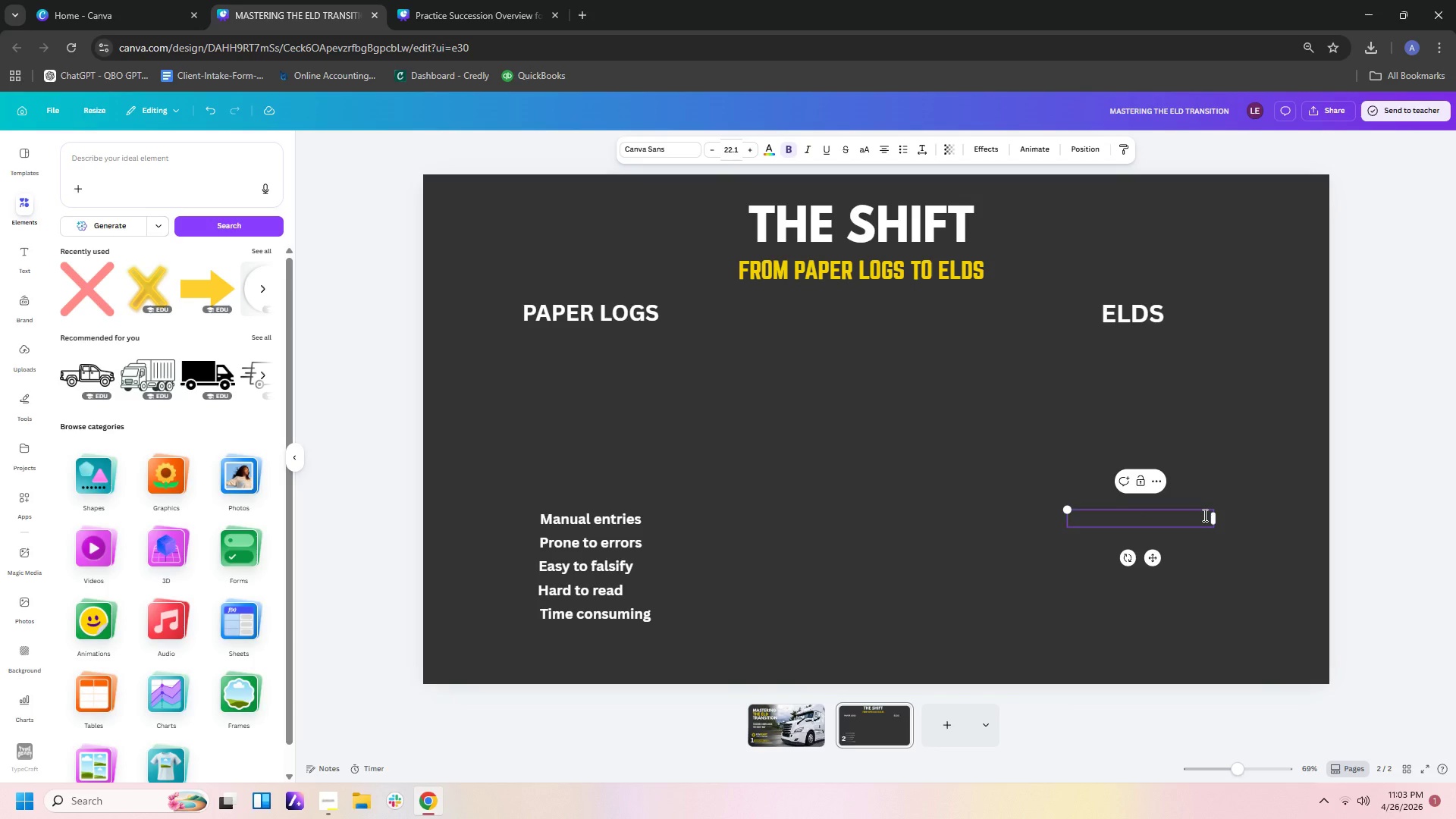 
type(Automatic tracking)
 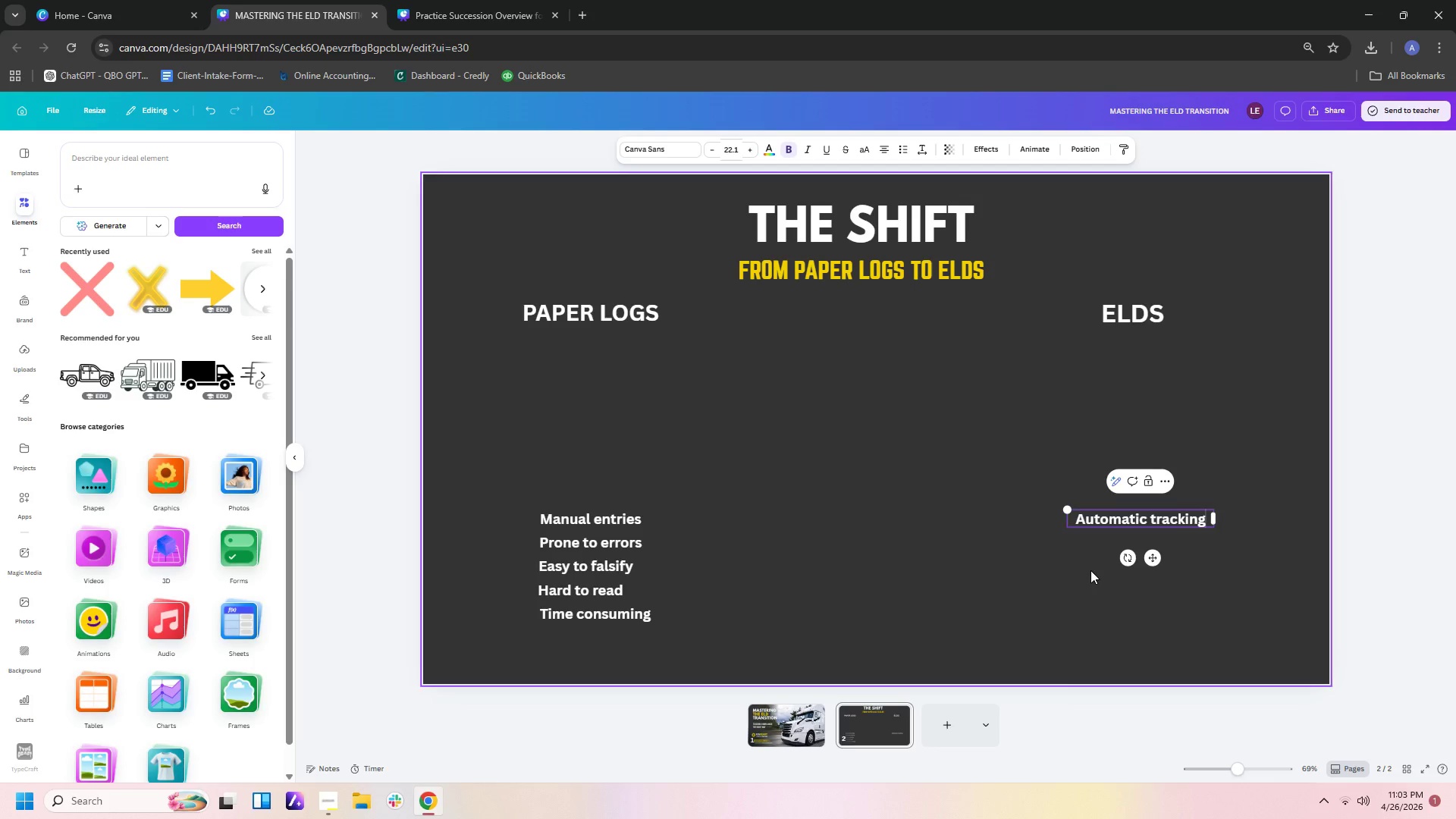 
left_click([1054, 720])
 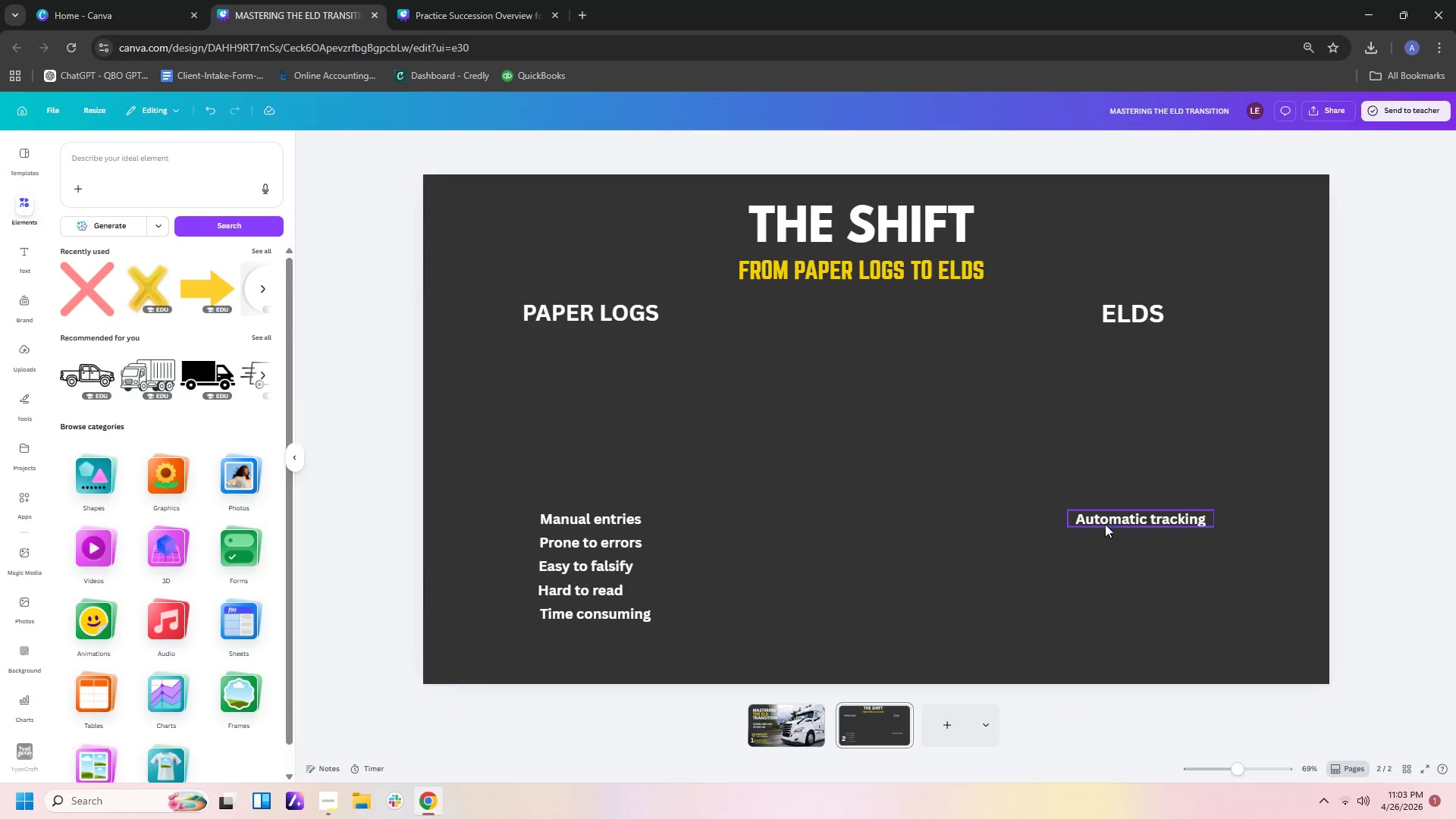 
left_click_drag(start_coordinate=[1111, 514], to_coordinate=[1065, 512])
 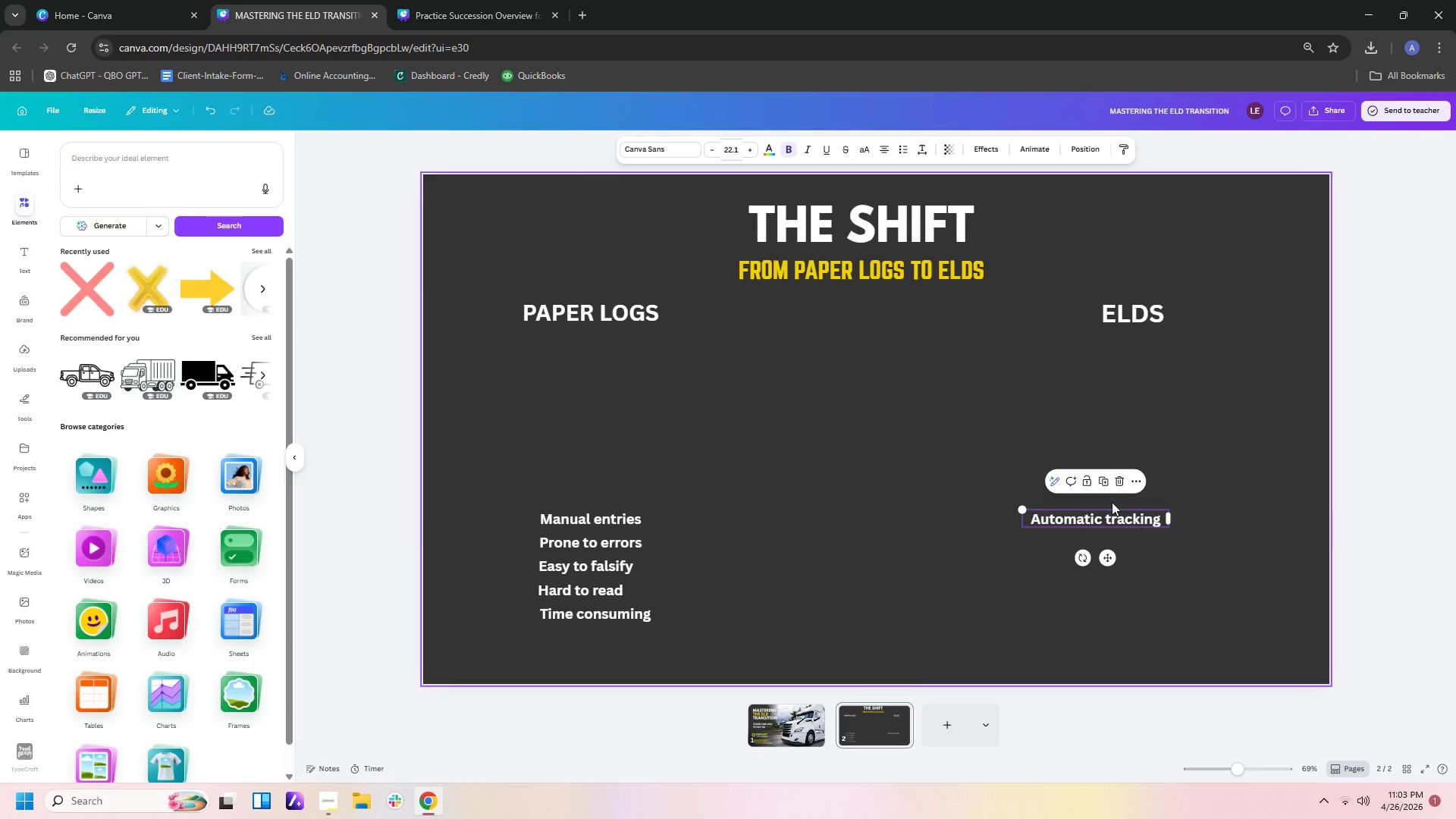 
wait(8.03)
 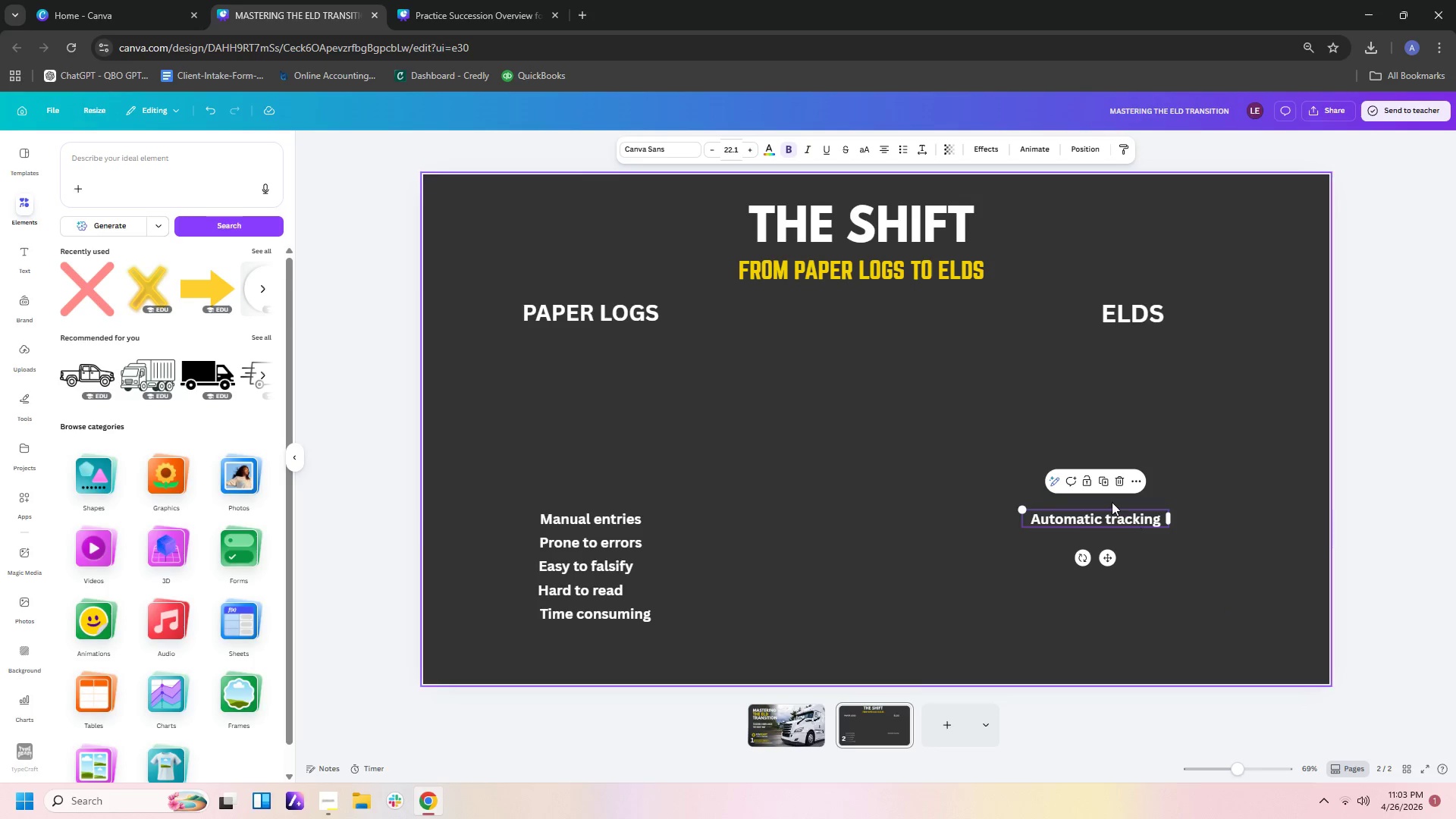 
left_click([1105, 475])
 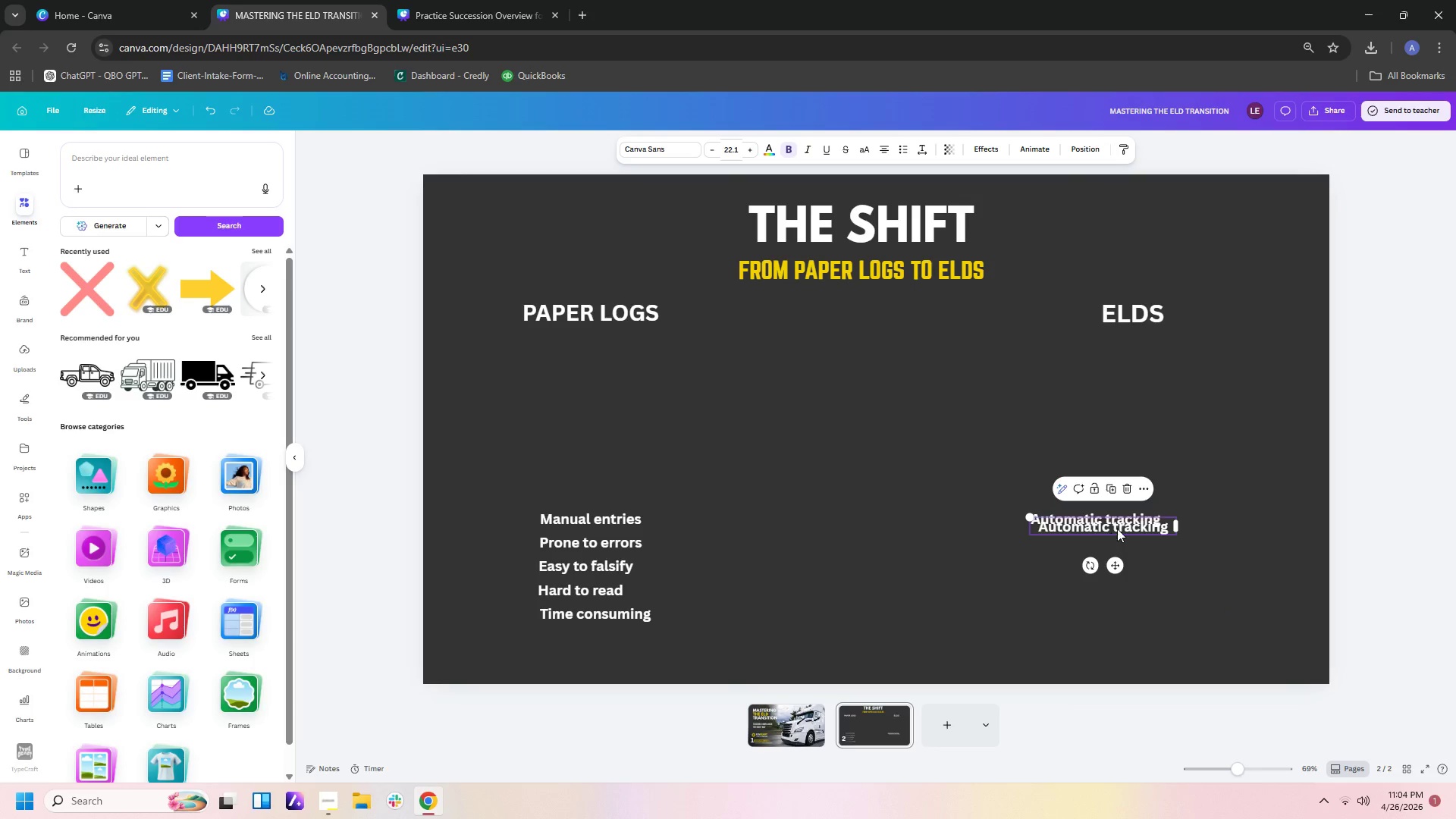 
left_click_drag(start_coordinate=[1117, 529], to_coordinate=[1106, 542])
 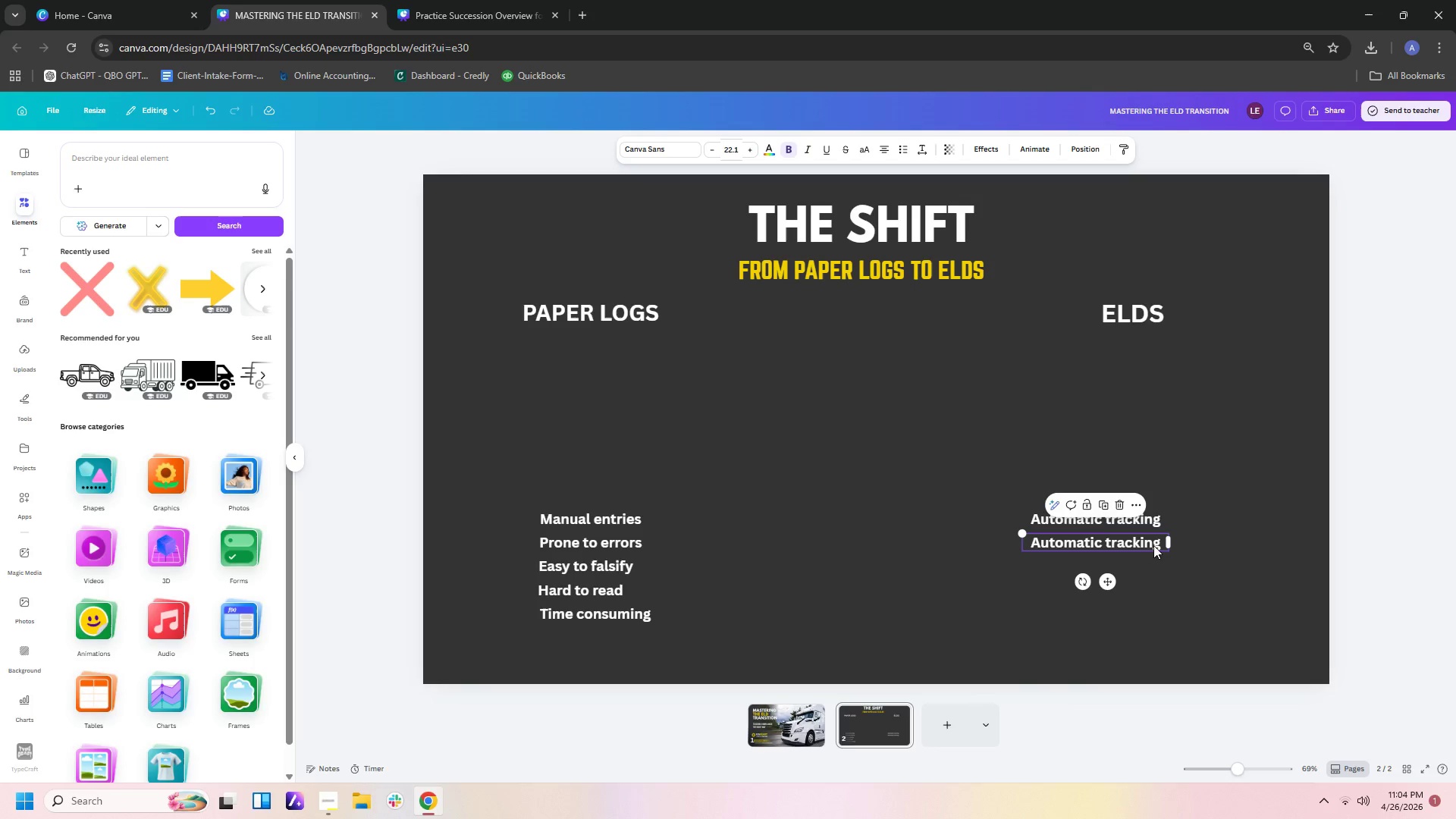 
double_click([1162, 539])
 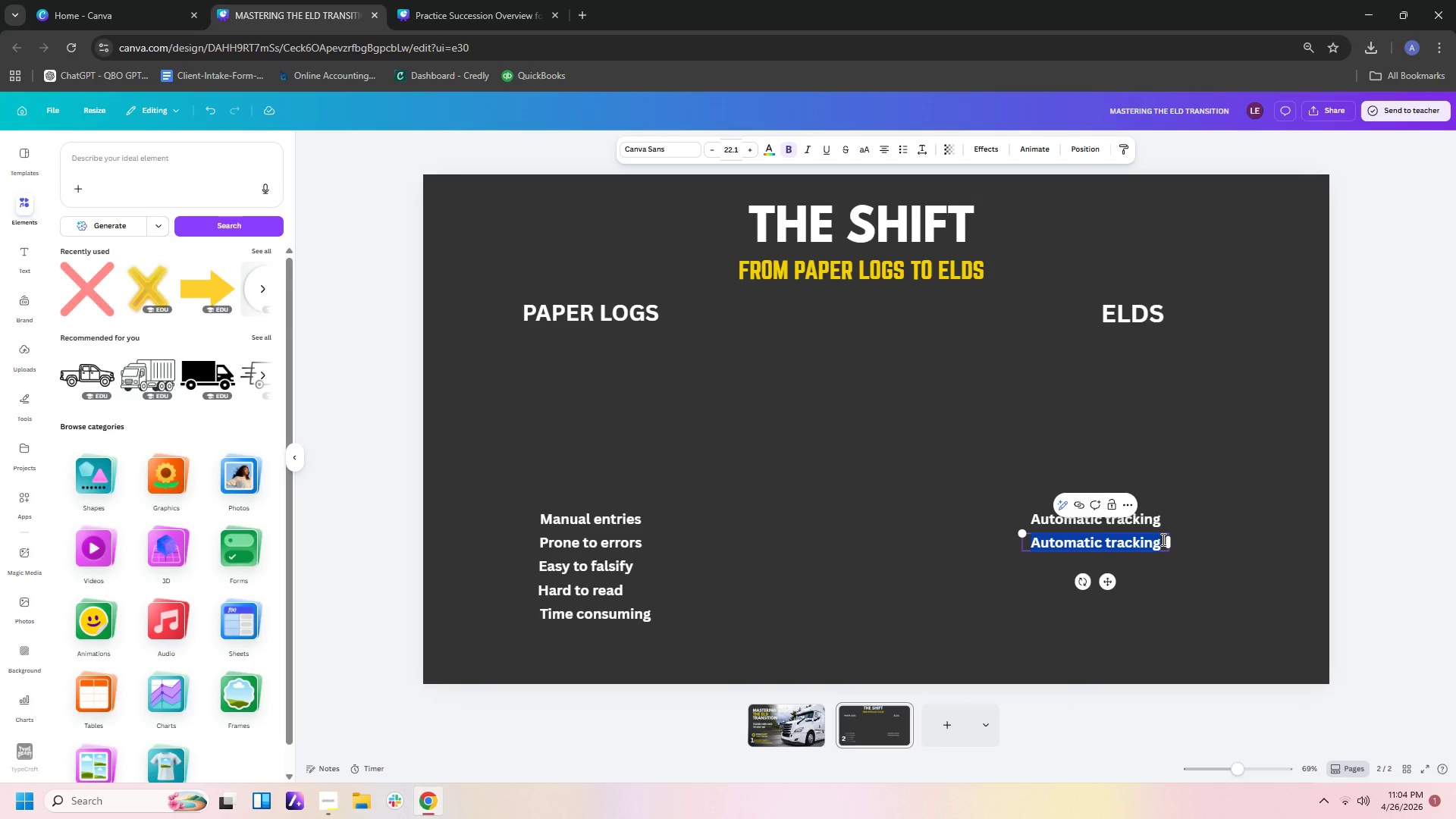 
key(Backspace)
 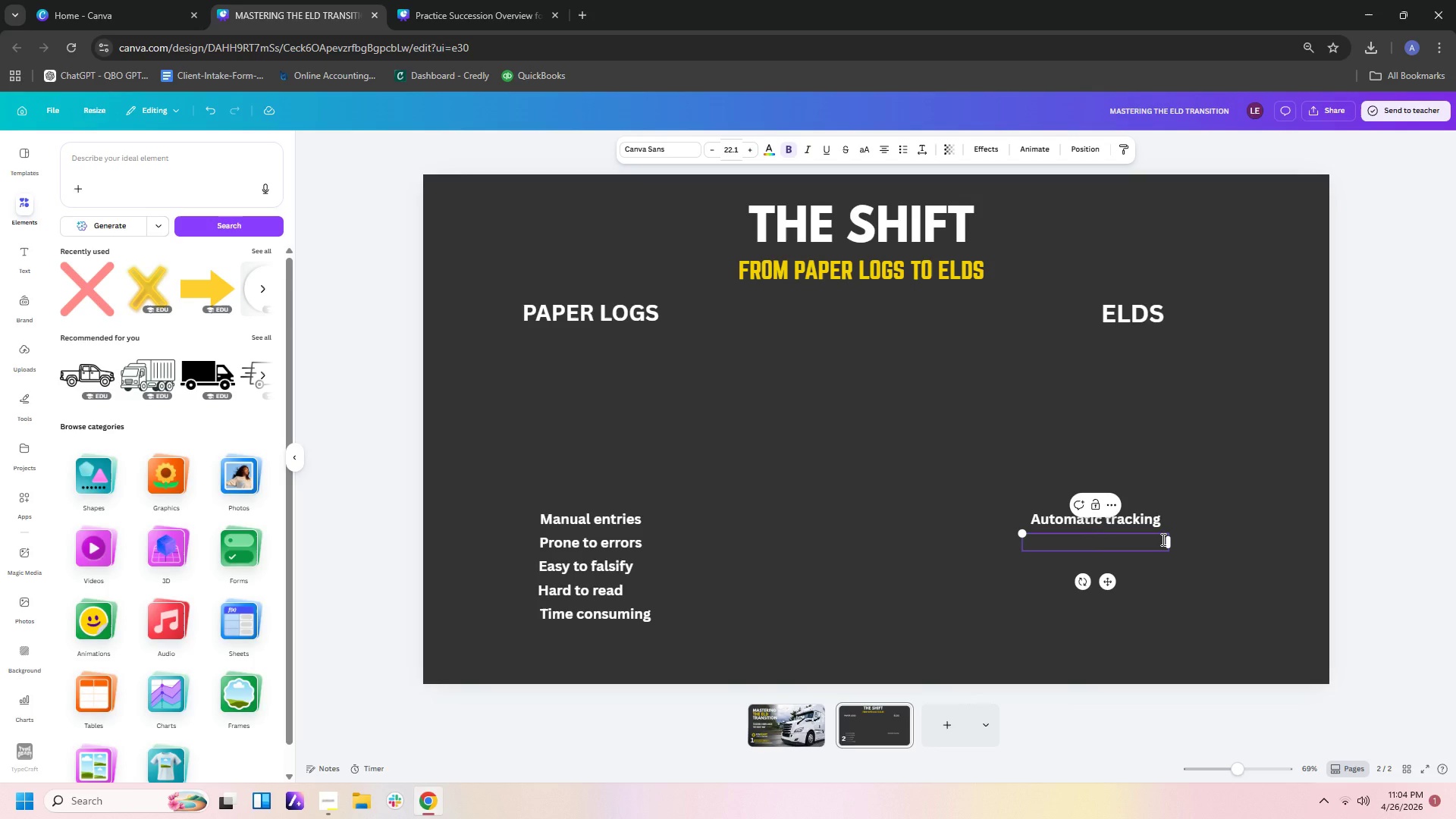 
wait(10.02)
 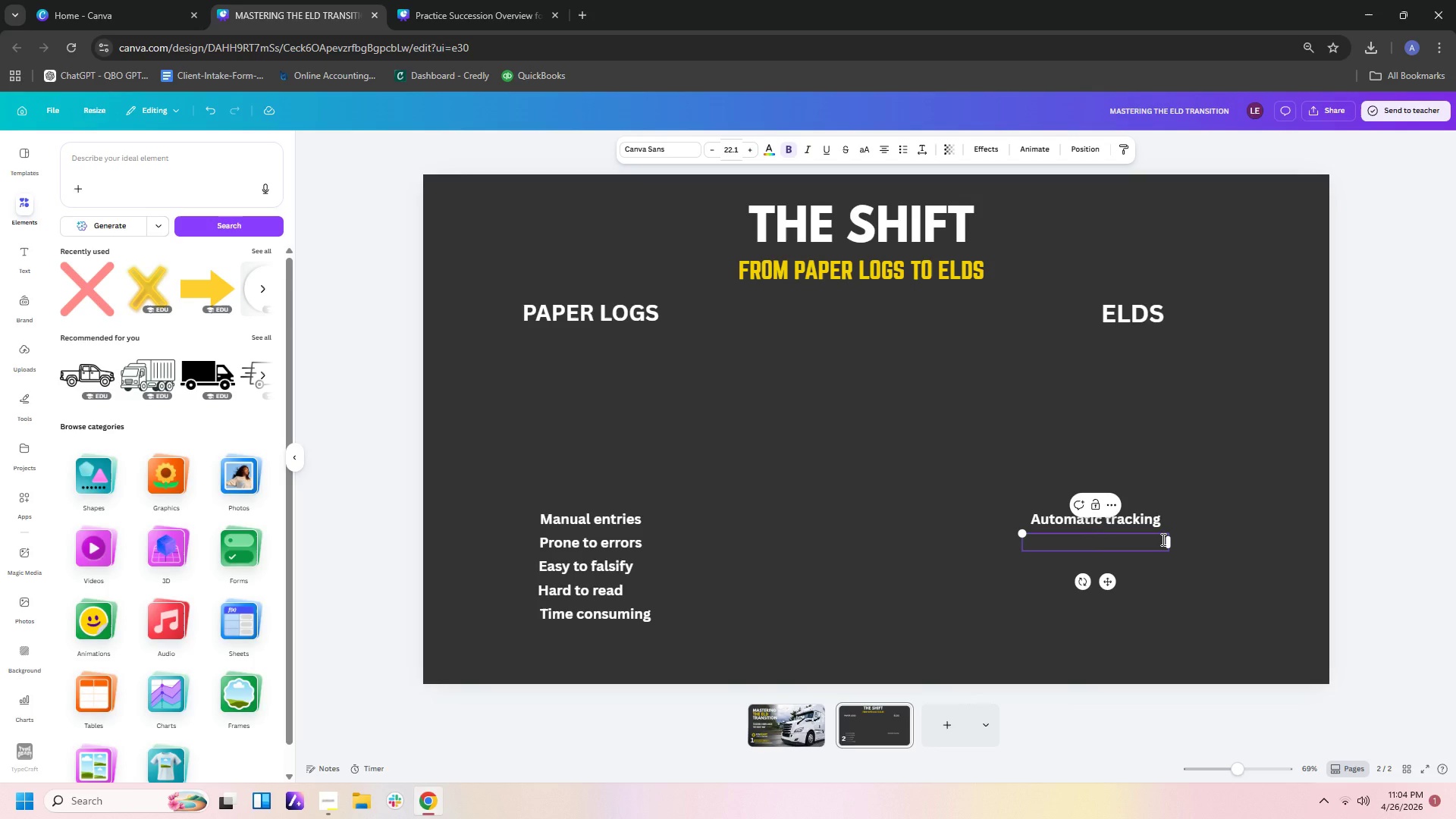 
type(Real )
key(Backspace)
type(-time compliance)
 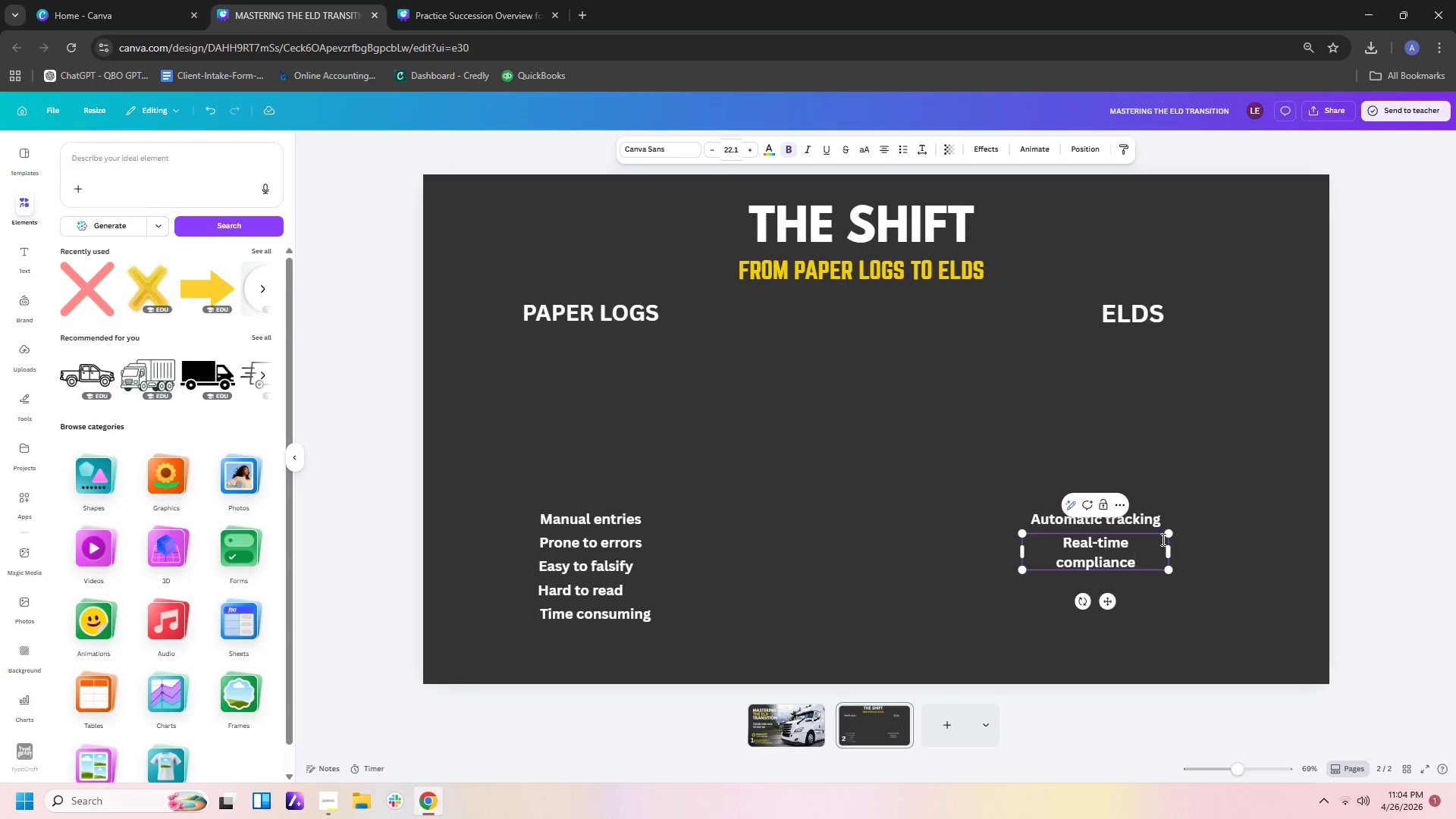 
wait(5.08)
 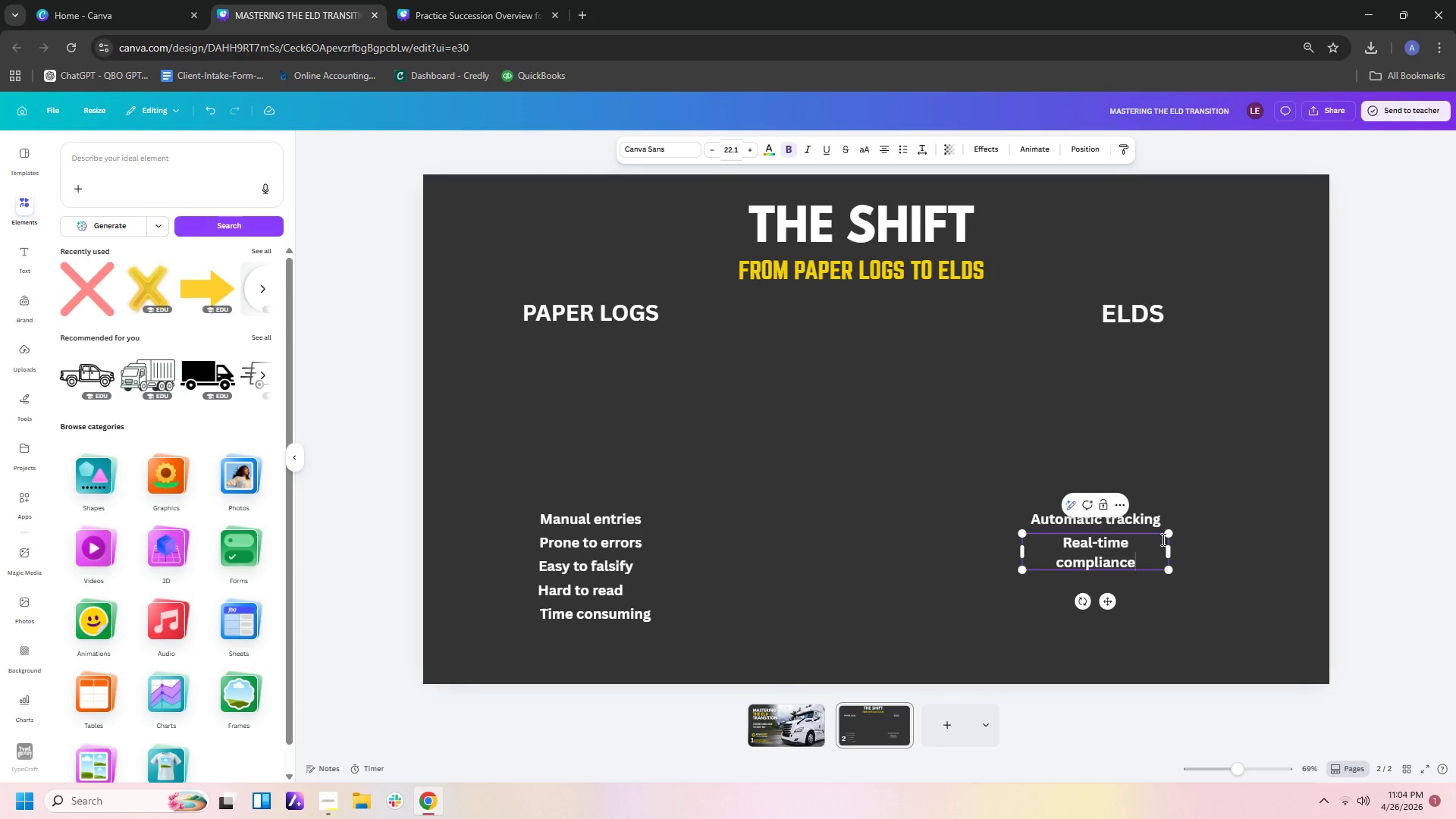 
left_click_drag(start_coordinate=[1170, 549], to_coordinate=[1178, 549])
 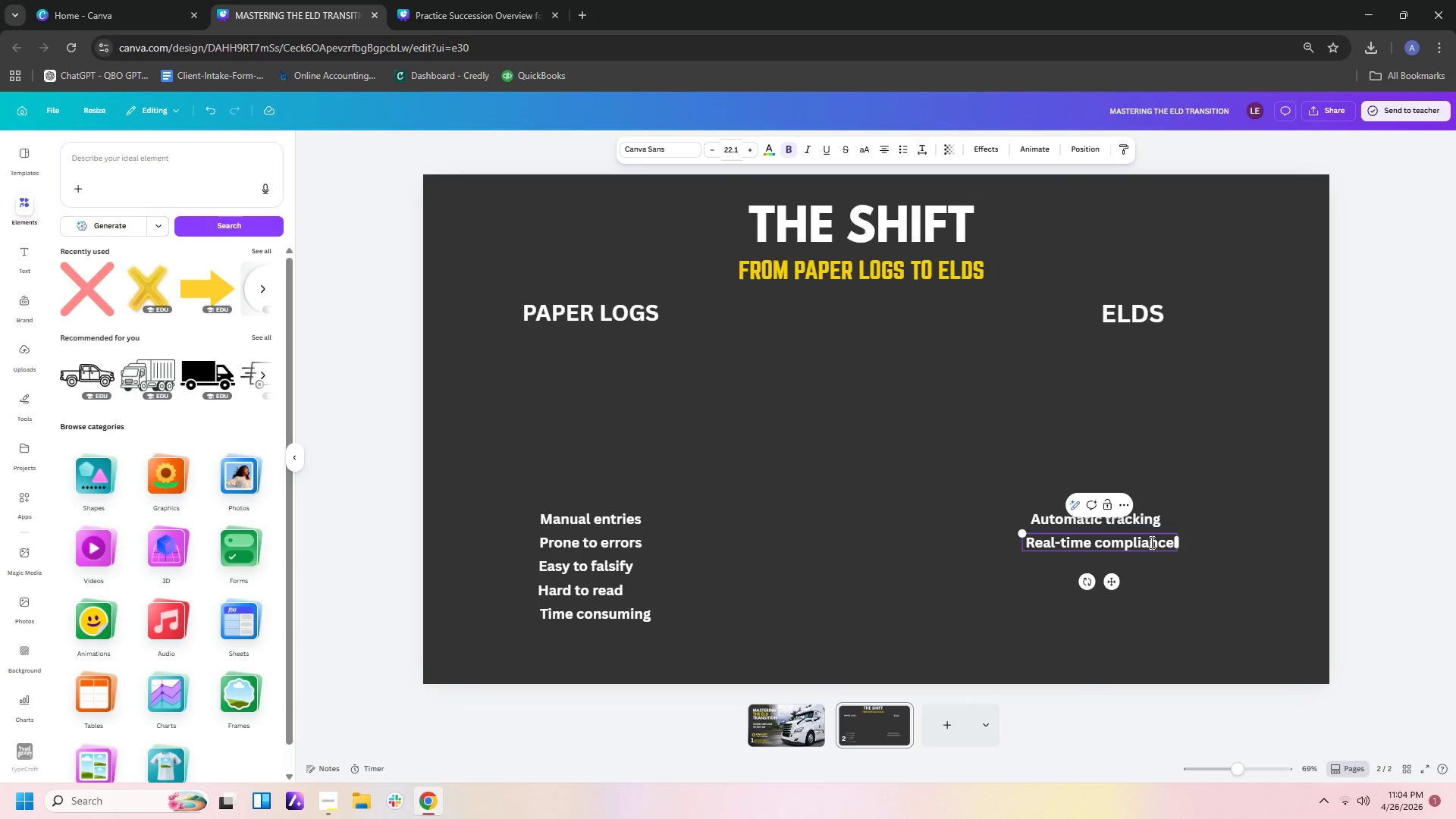 
left_click_drag(start_coordinate=[1150, 542], to_coordinate=[1155, 542])
 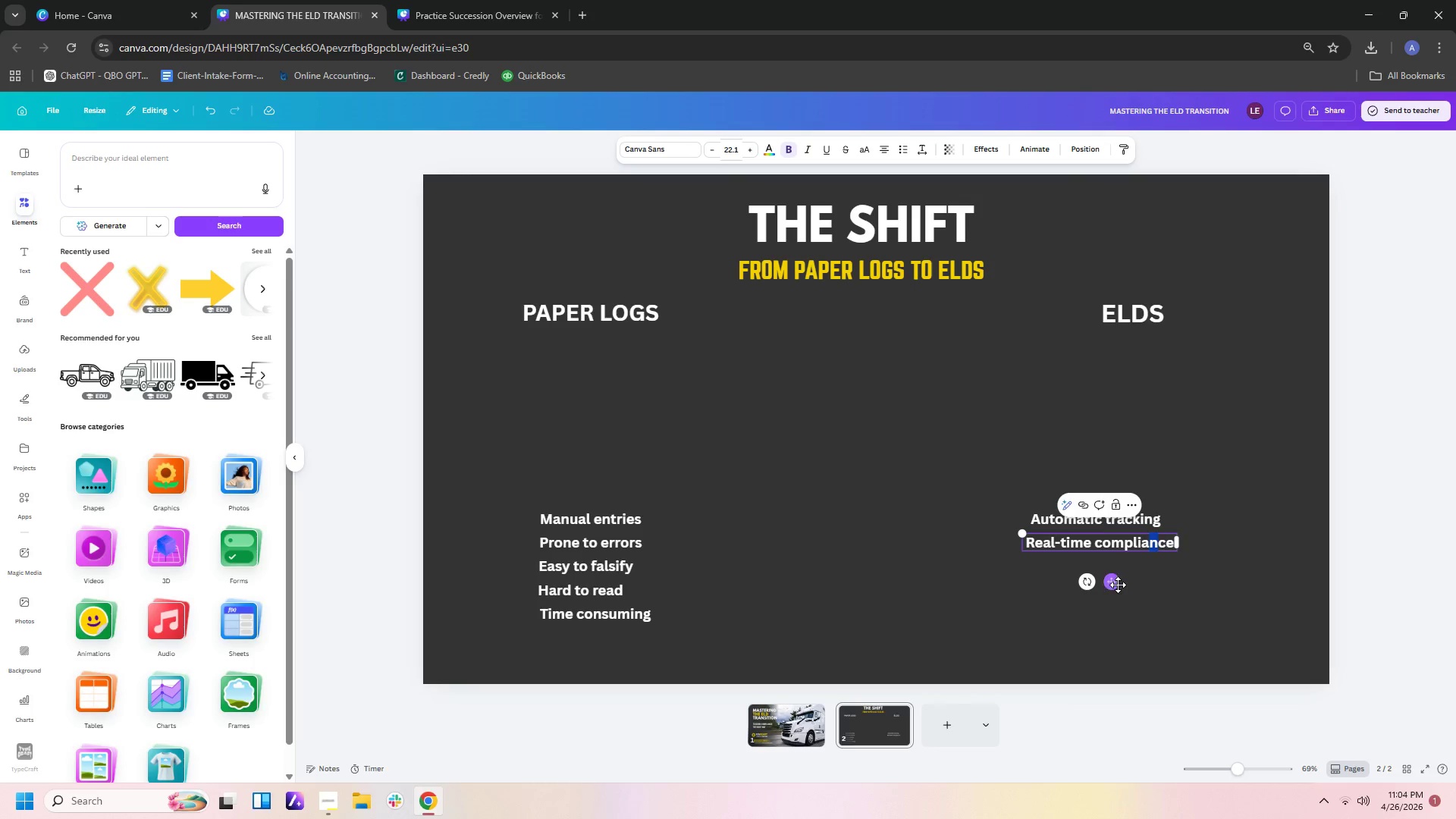 
left_click_drag(start_coordinate=[1116, 585], to_coordinate=[1121, 585])
 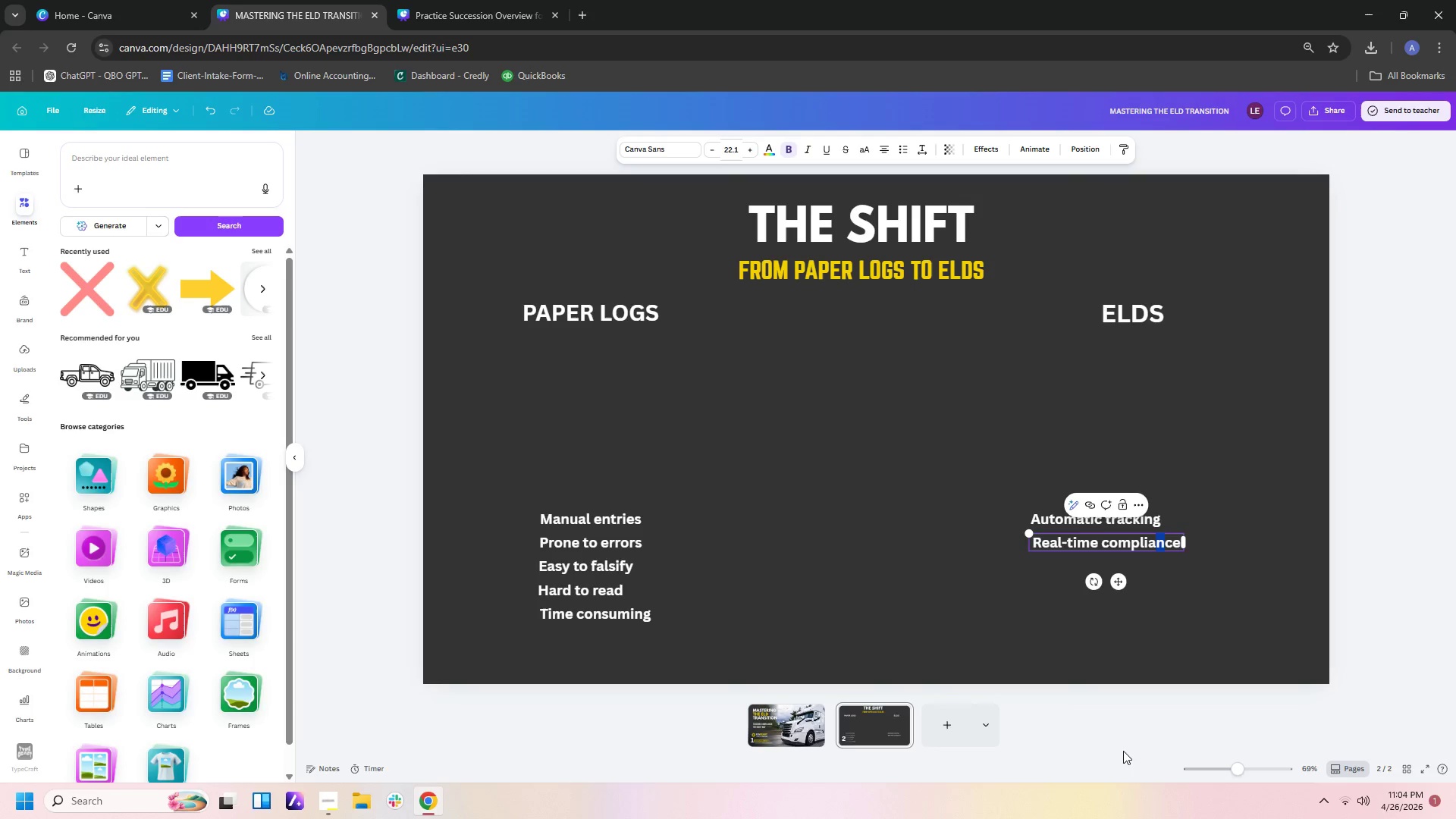 
left_click([1118, 752])
 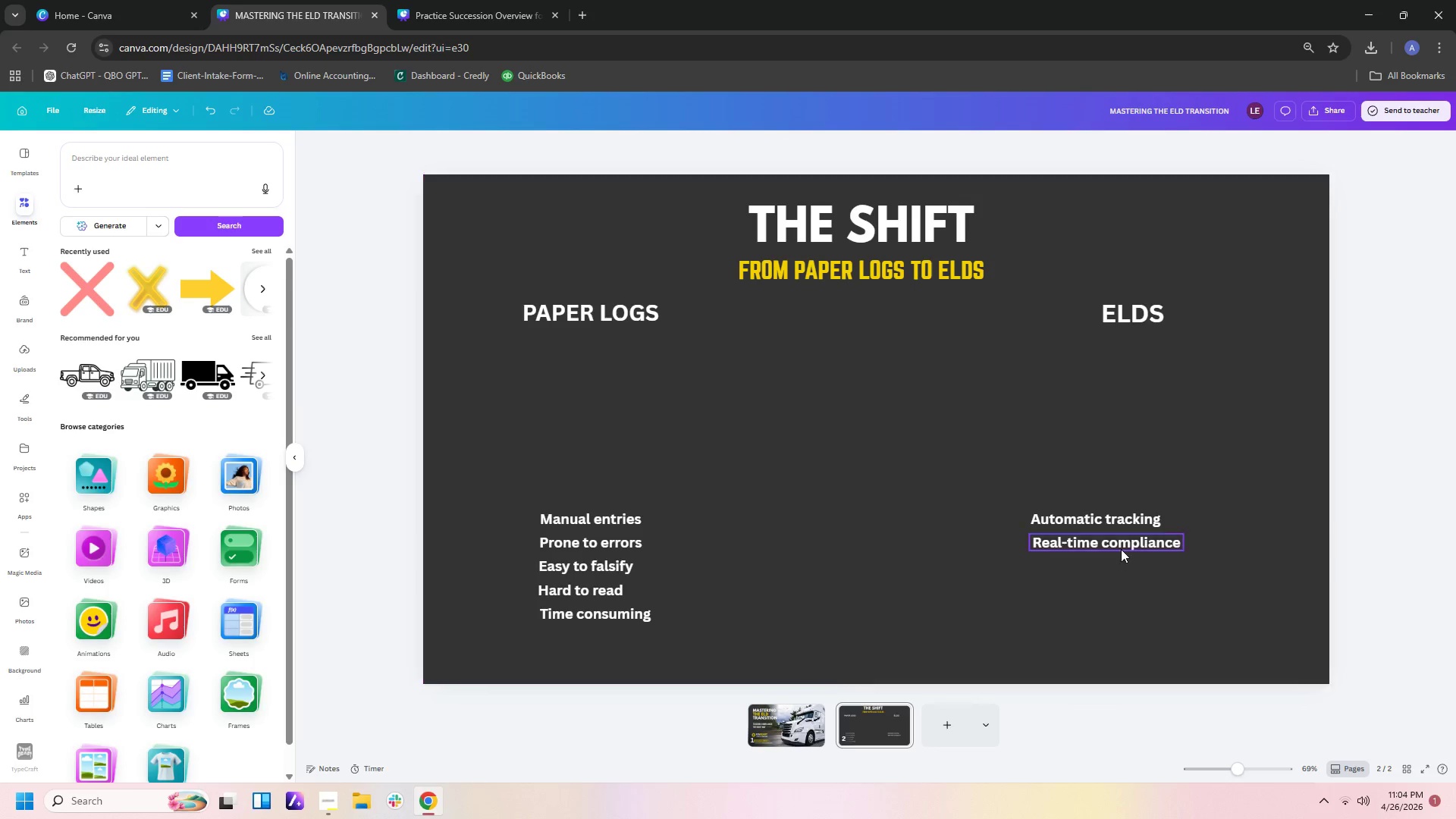 
left_click([1121, 544])
 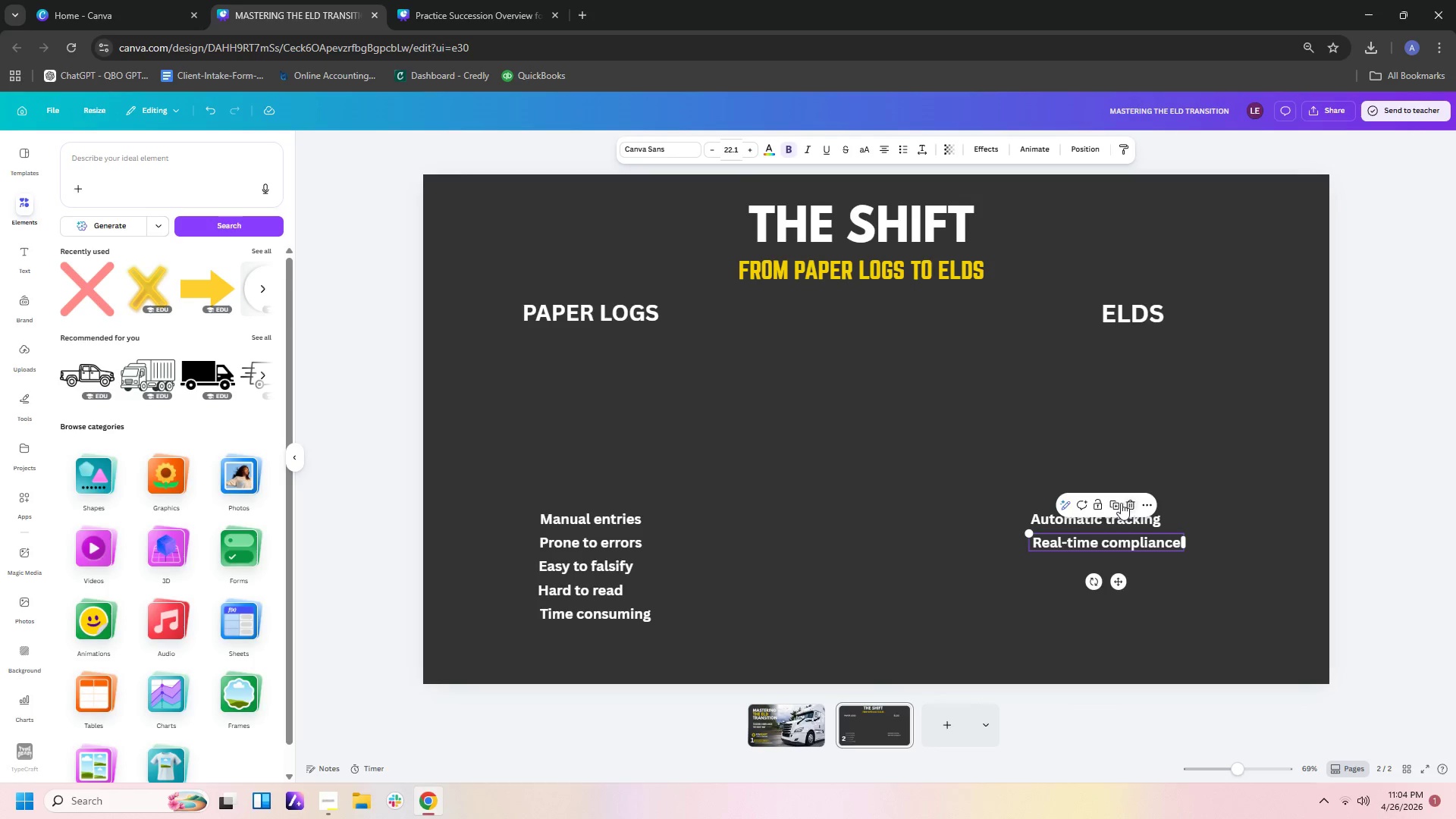 
left_click([1117, 504])
 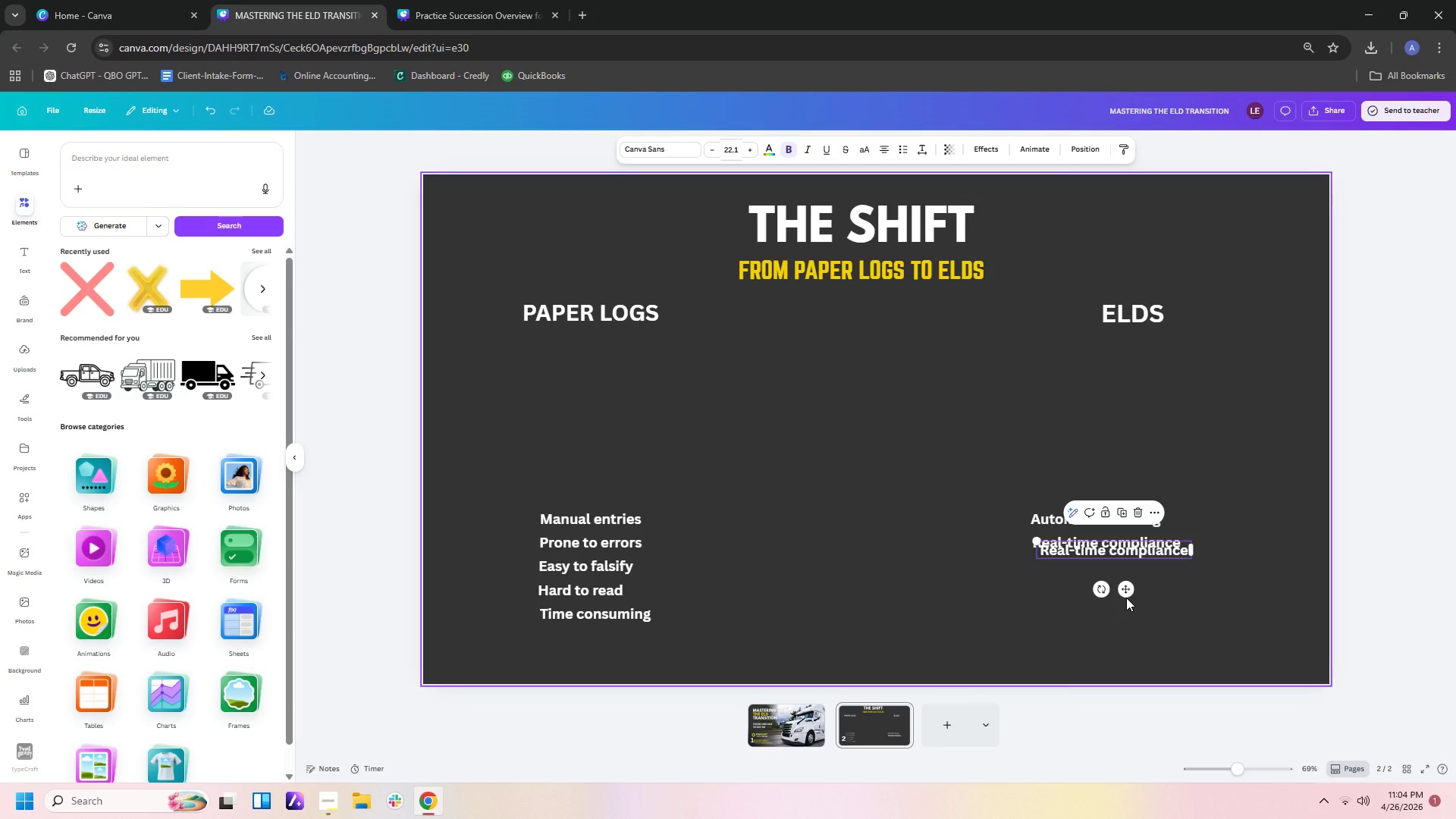 
left_click_drag(start_coordinate=[1126, 592], to_coordinate=[1119, 607])
 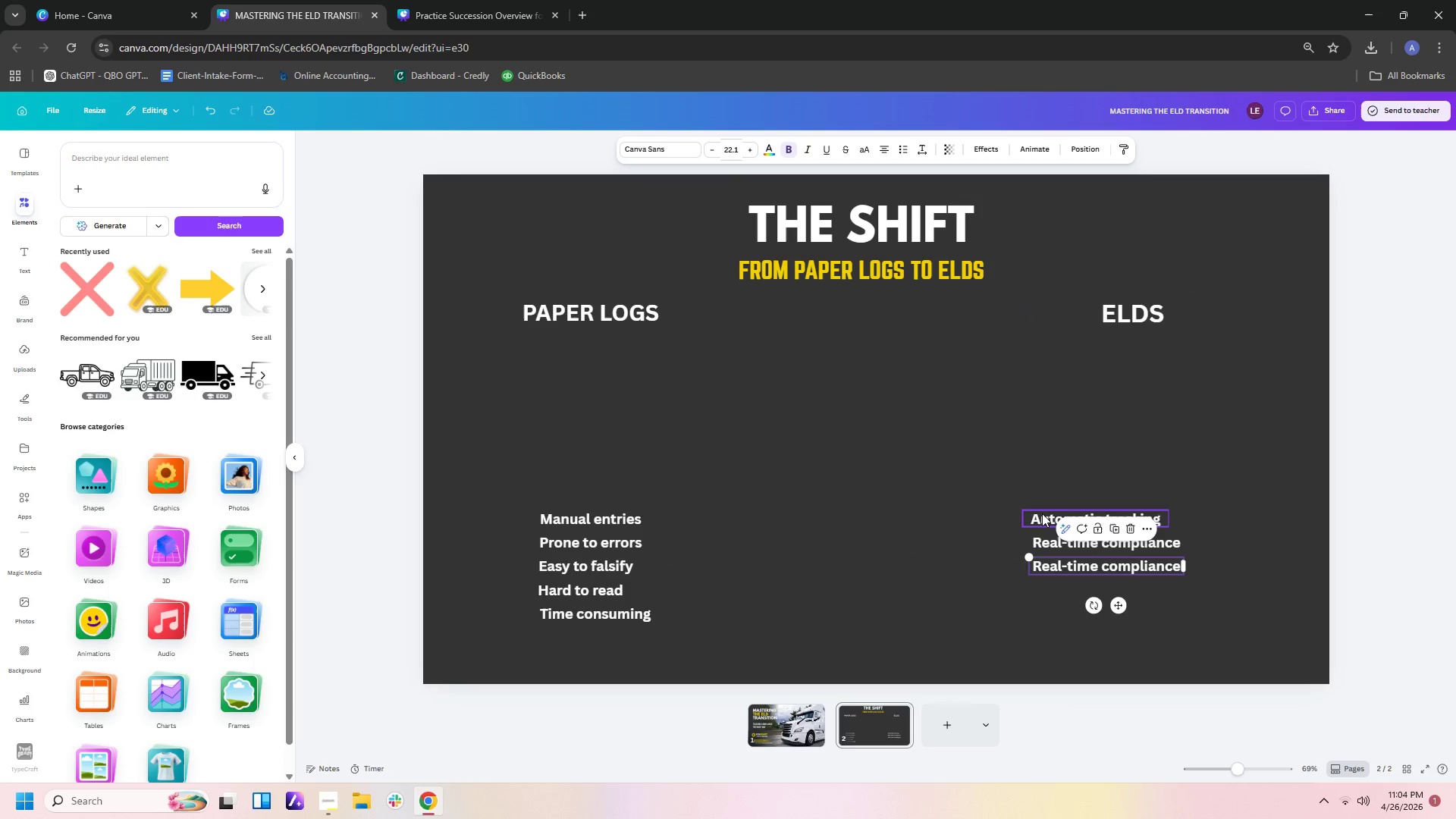 
left_click_drag(start_coordinate=[1040, 510], to_coordinate=[1044, 510])
 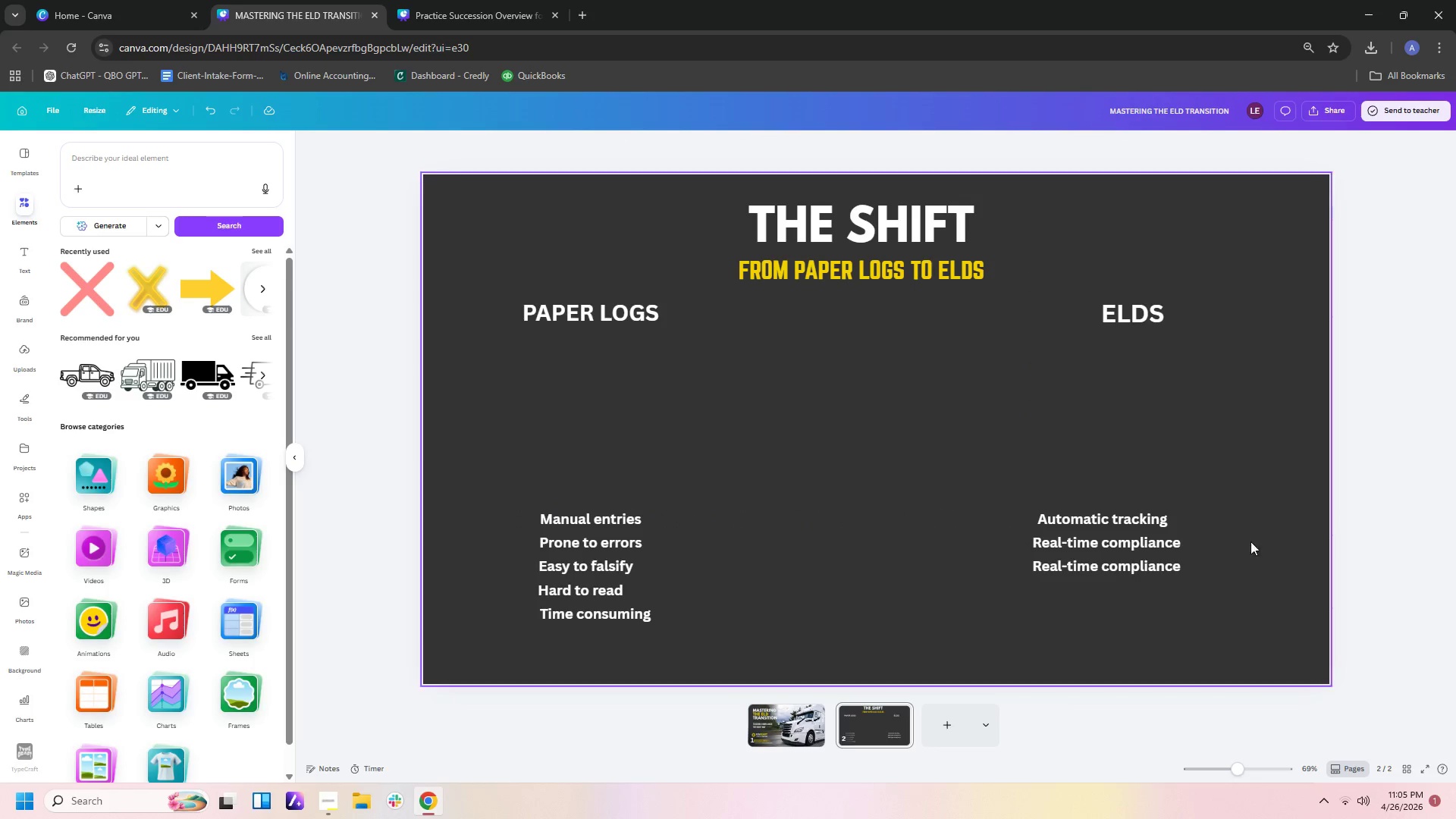 
wait(6.59)
 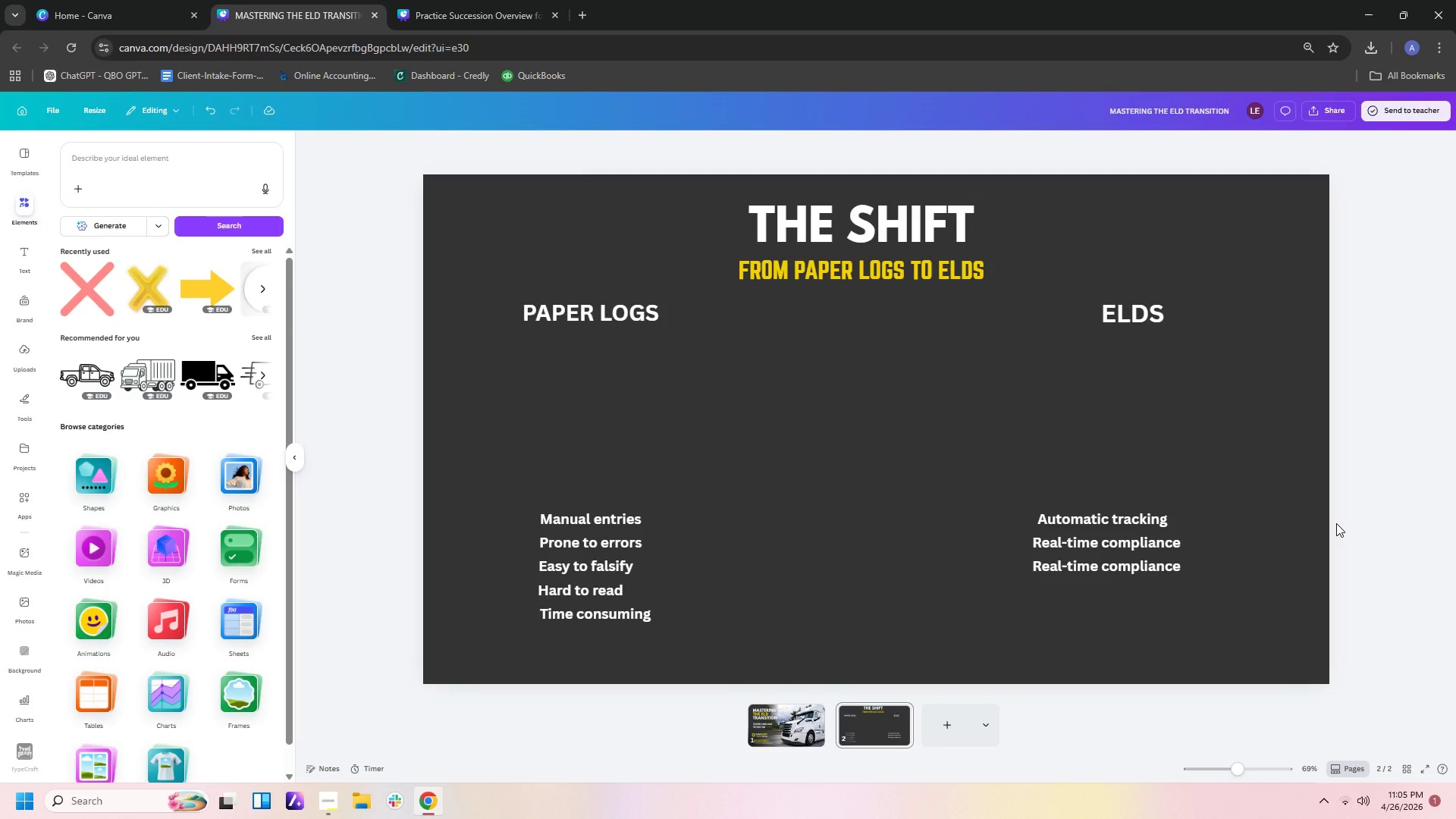 
double_click([1182, 573])
 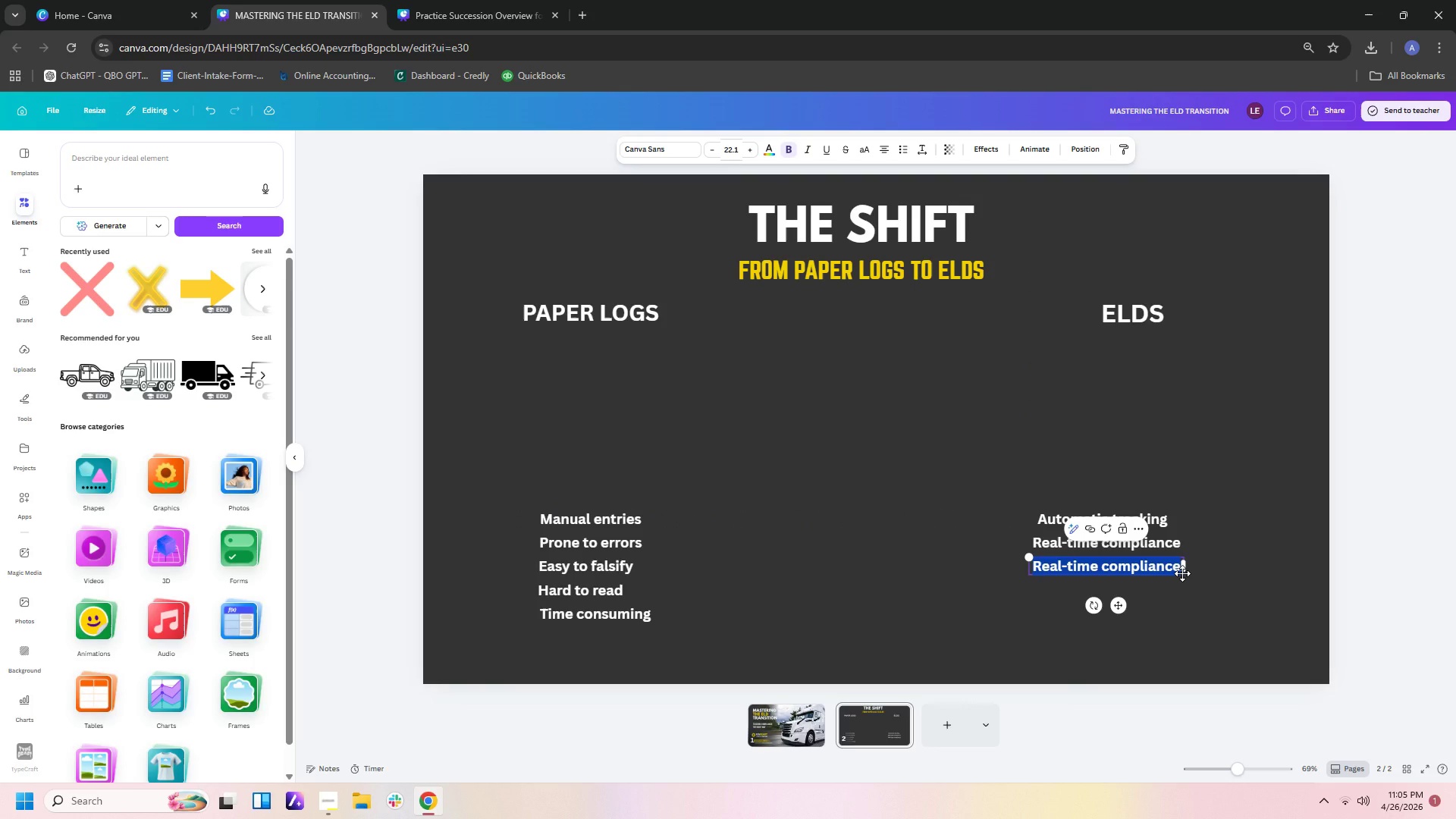 
key(Backspace)
type(Tamper-resistant)
 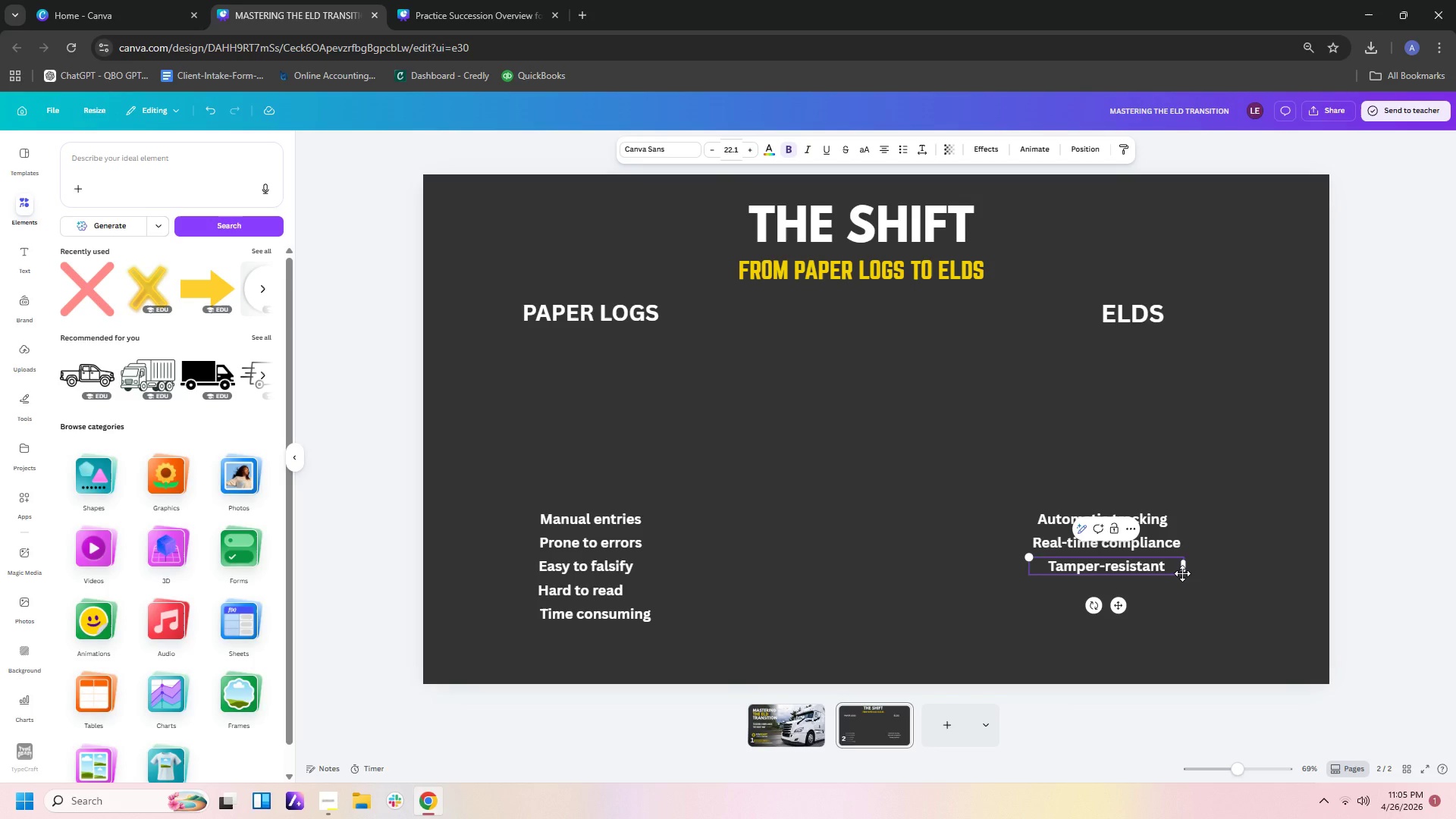 
wait(6.56)
 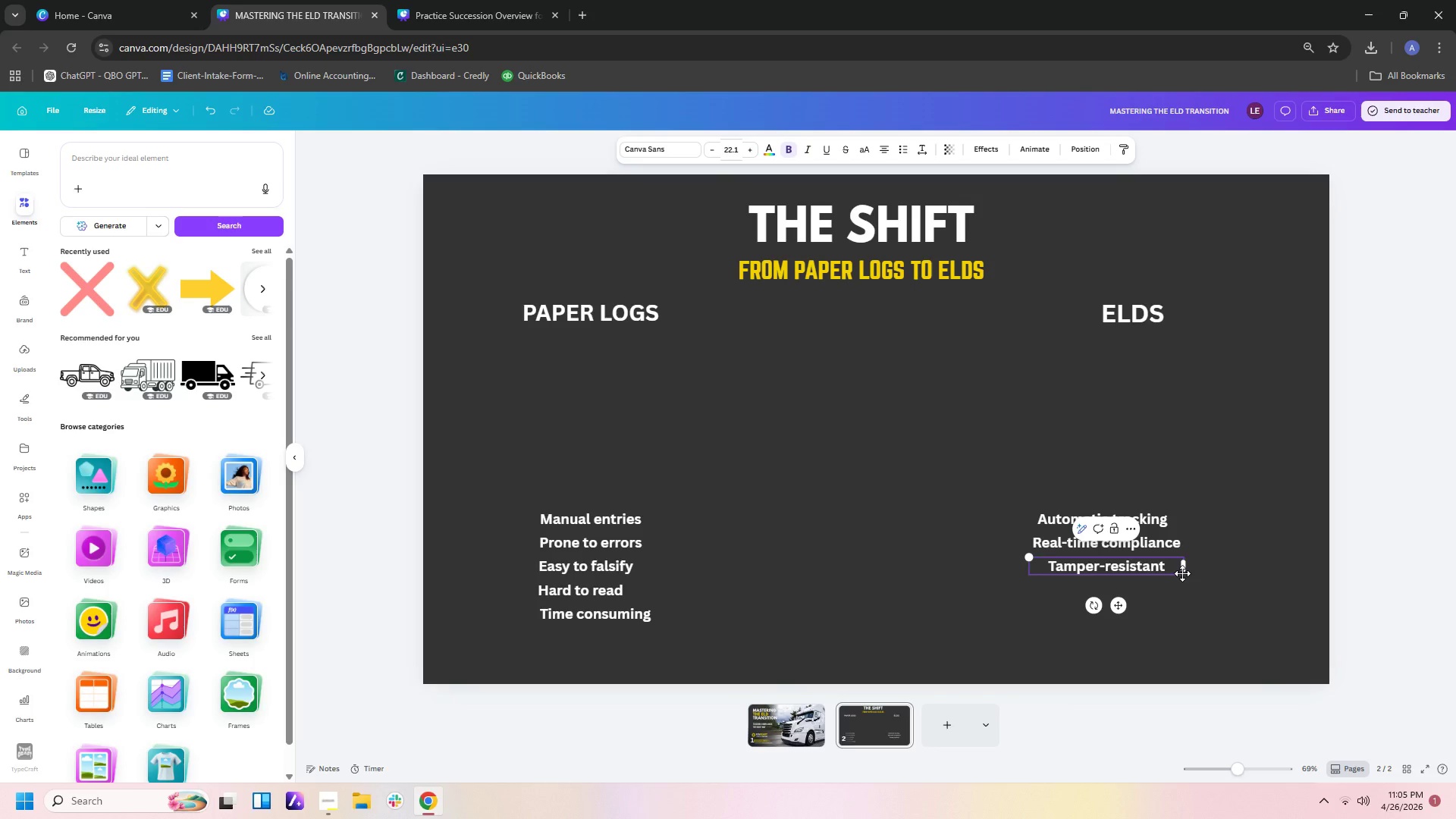 
left_click_drag(start_coordinate=[1119, 611], to_coordinate=[1104, 612])
 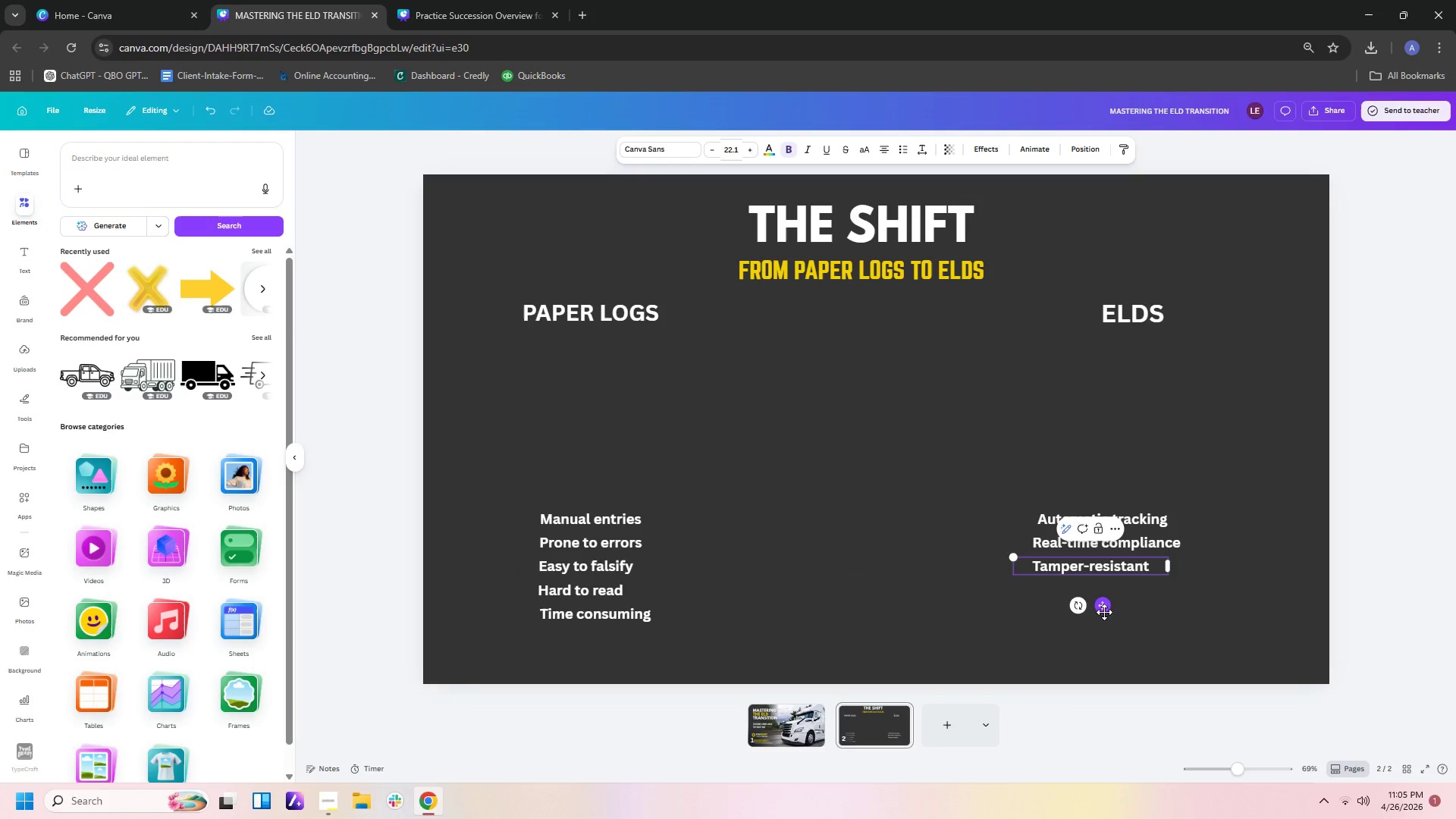 
wait(11.98)
 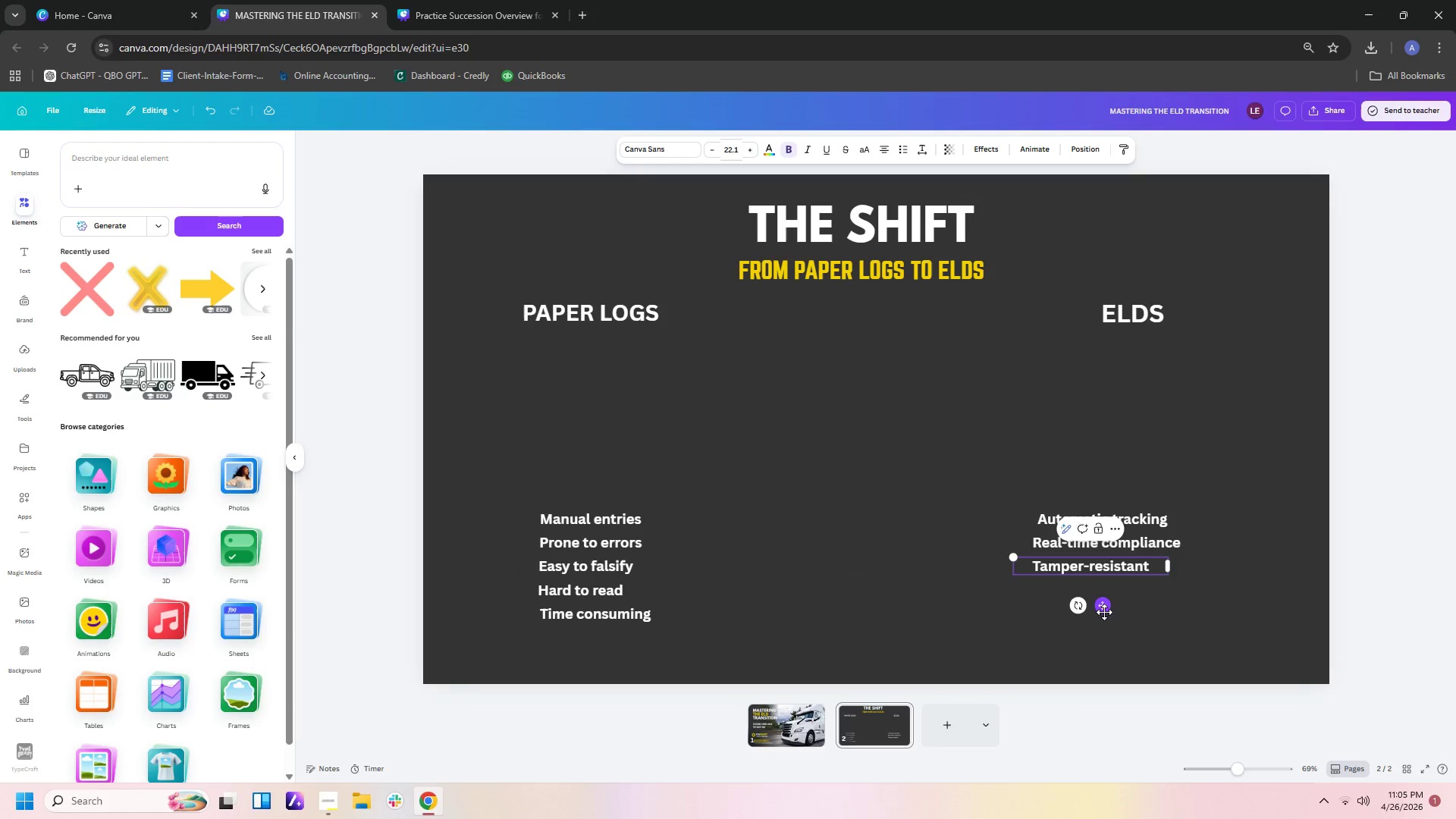 
left_click([1142, 568])
 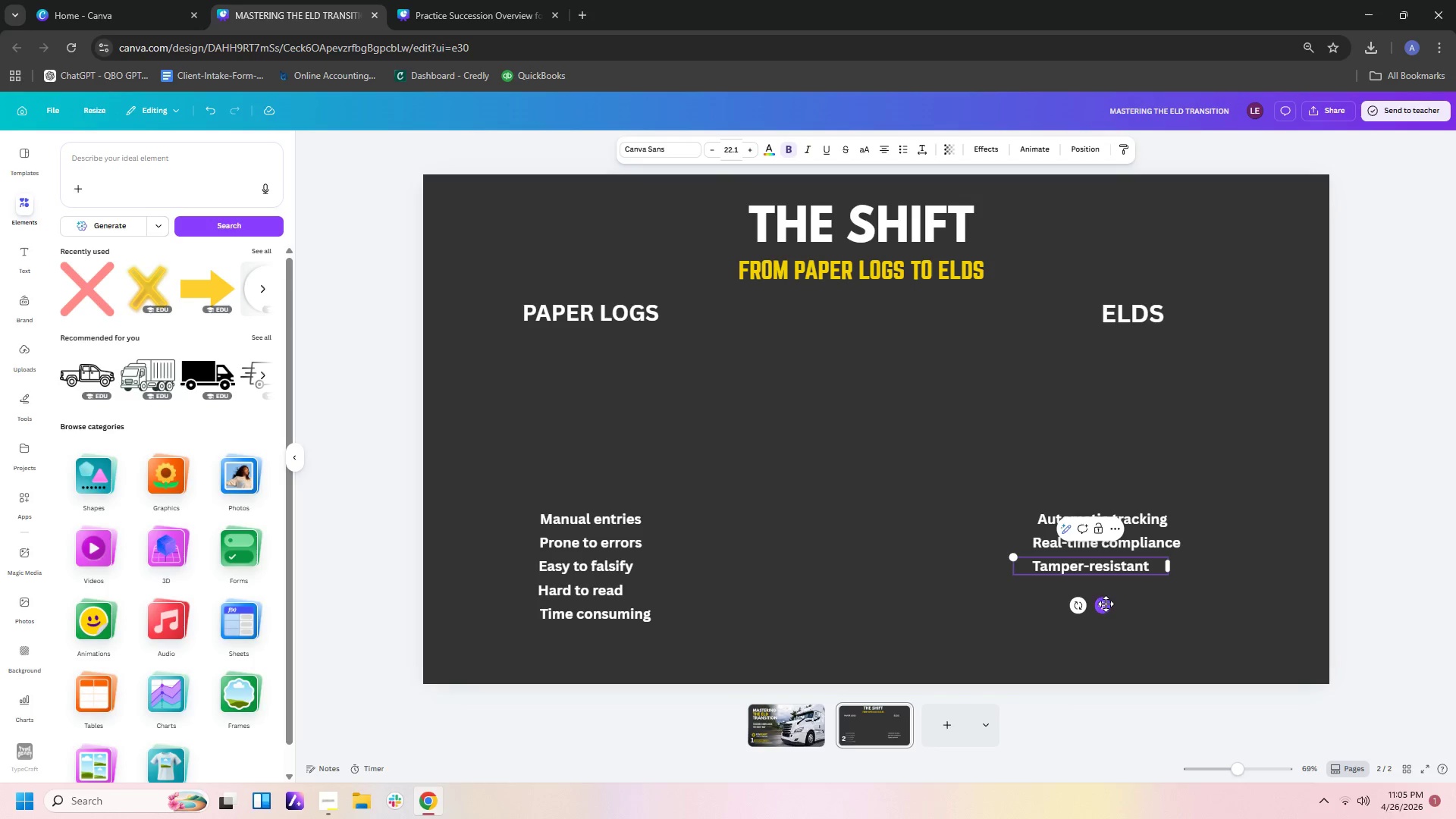 
left_click([1106, 604])
 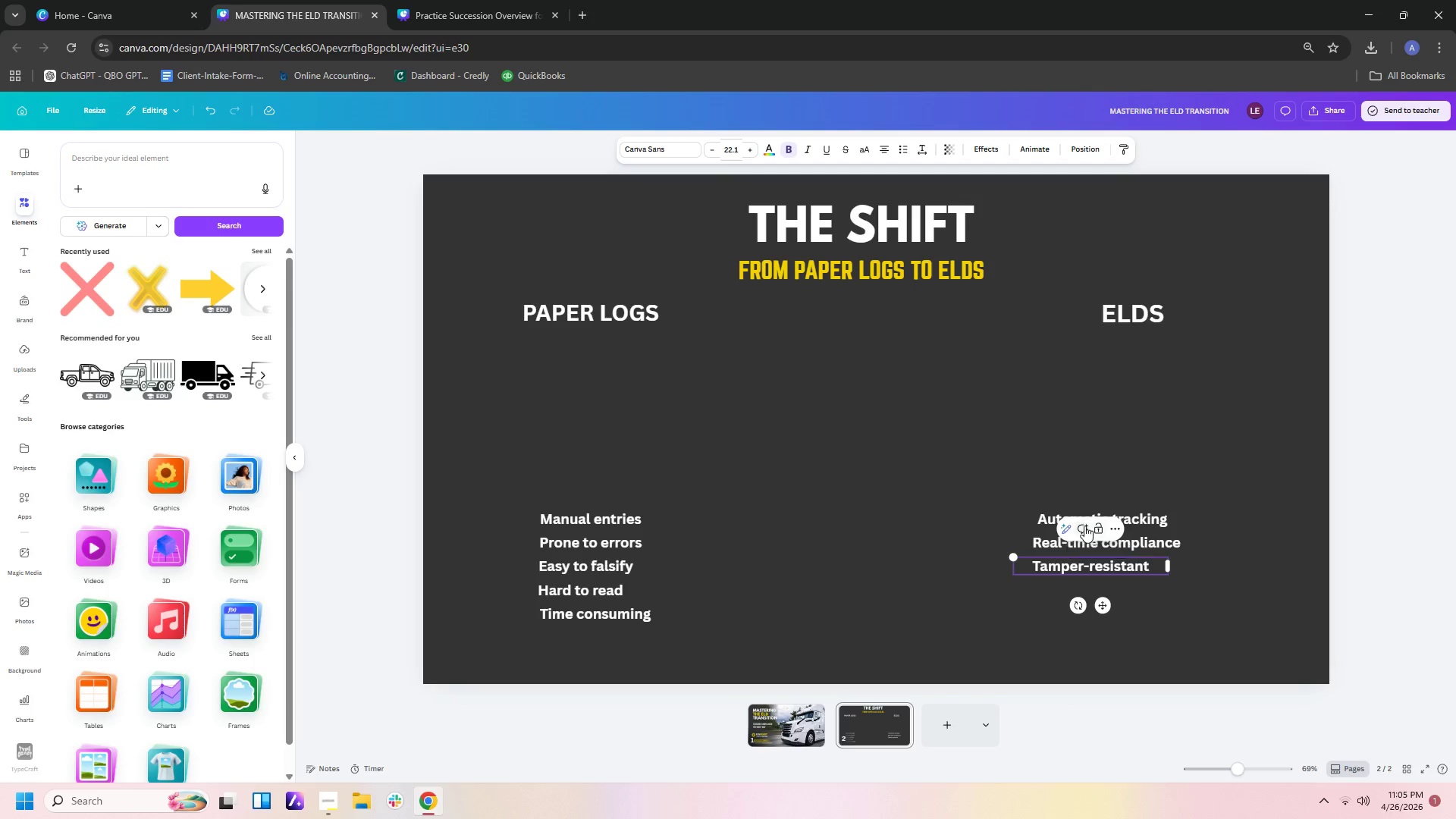 
left_click([1152, 718])
 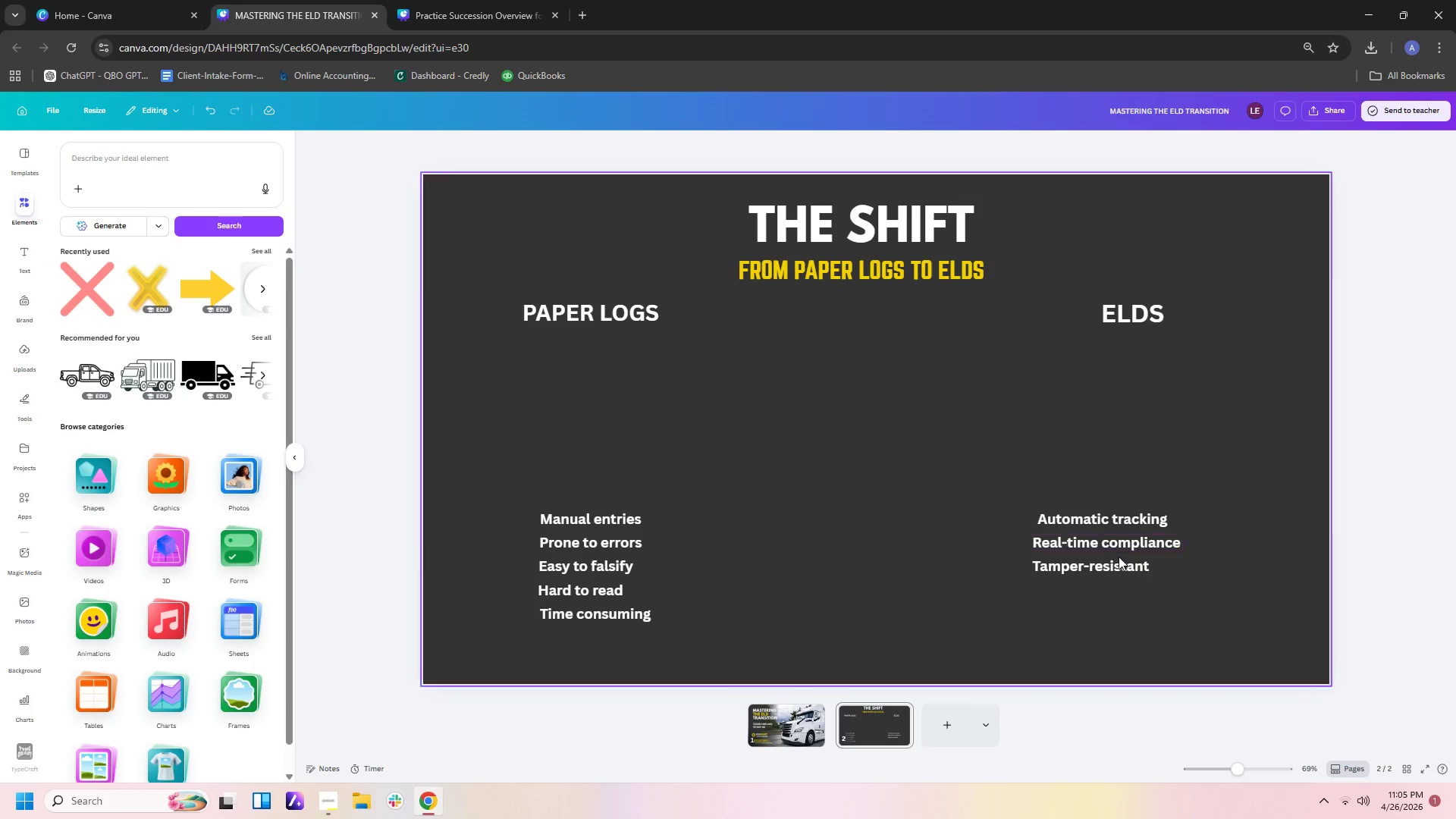 
left_click([1119, 557])
 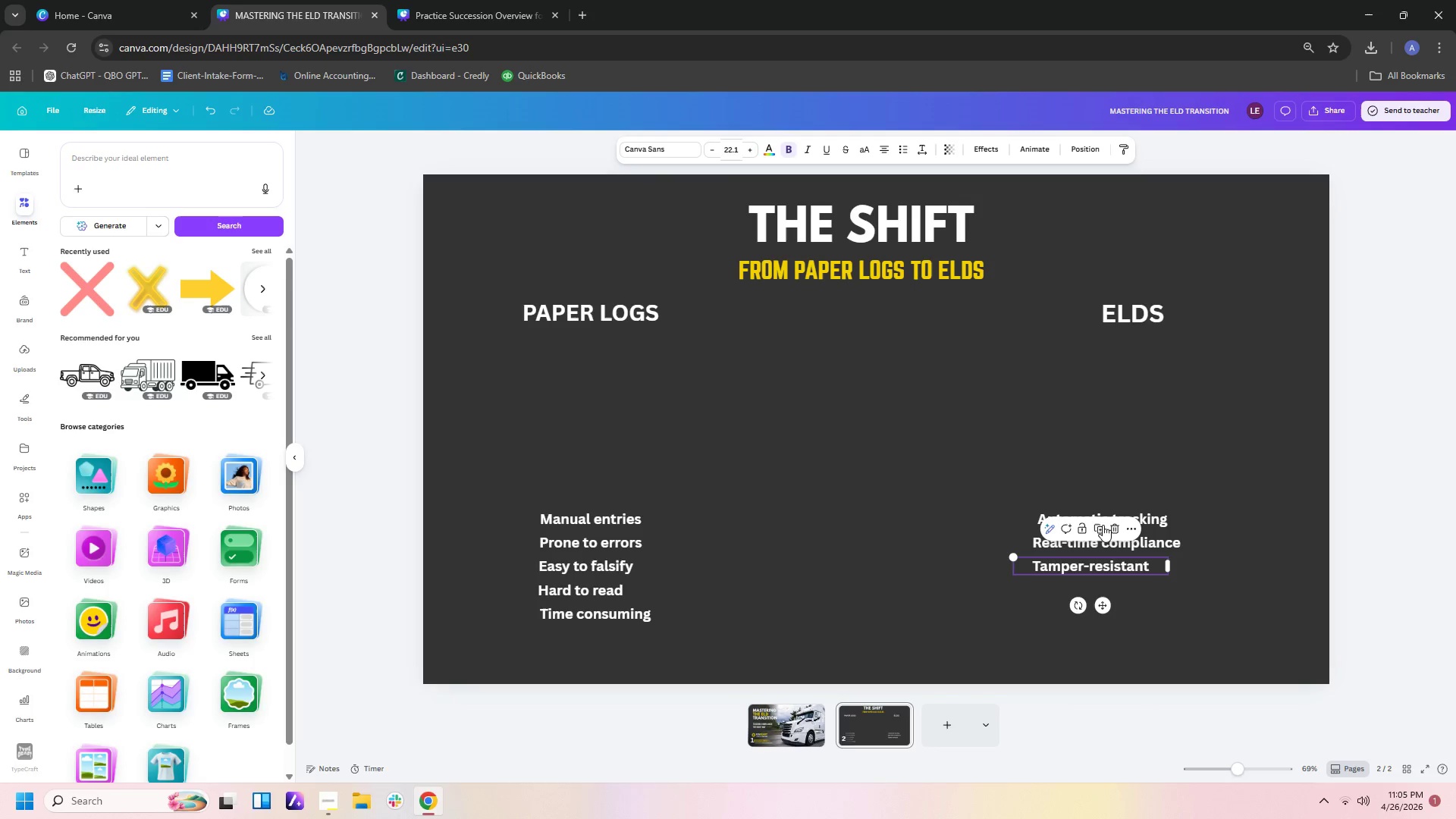 
left_click([1103, 526])
 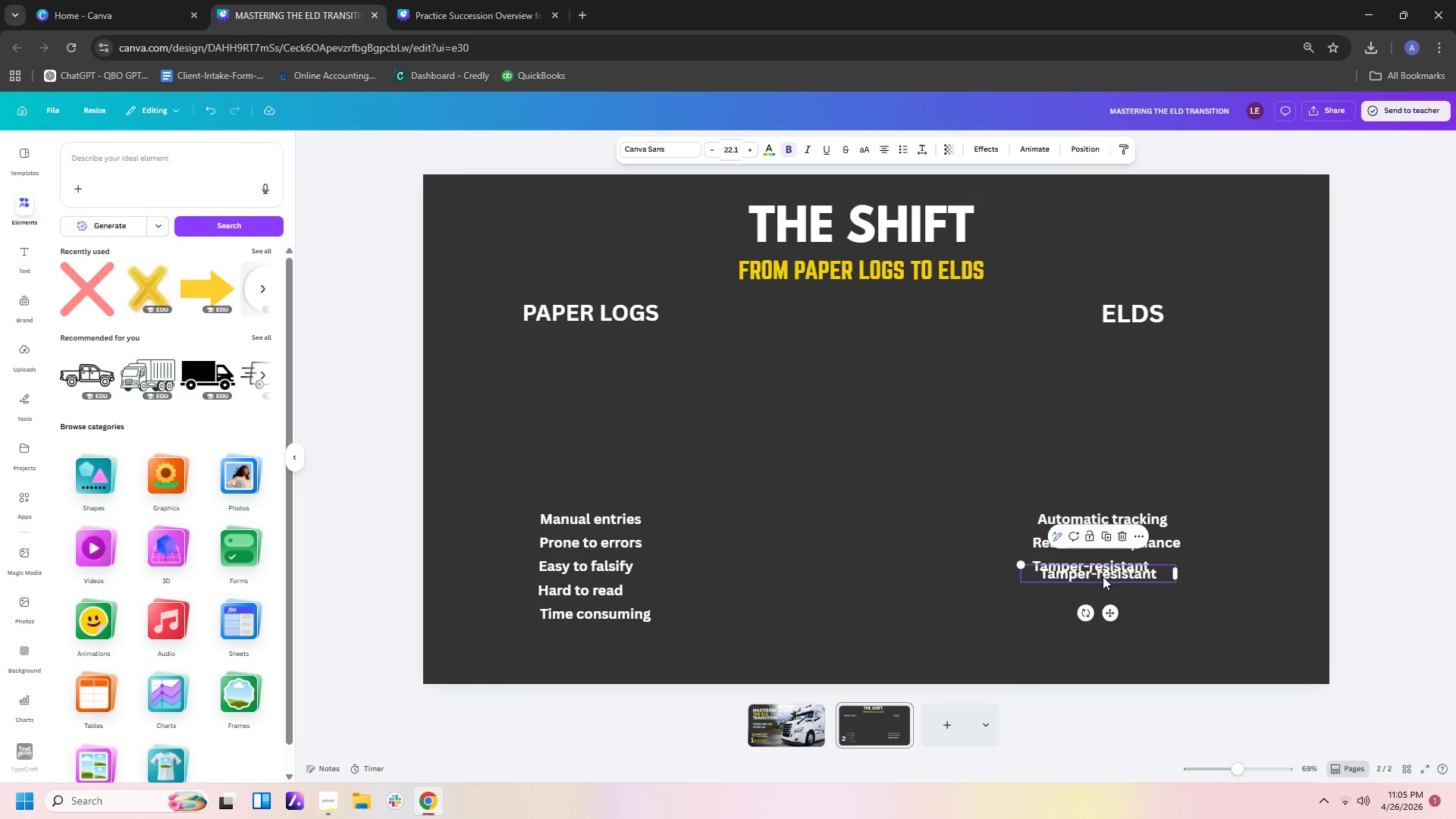 
left_click_drag(start_coordinate=[1103, 576], to_coordinate=[1095, 594])
 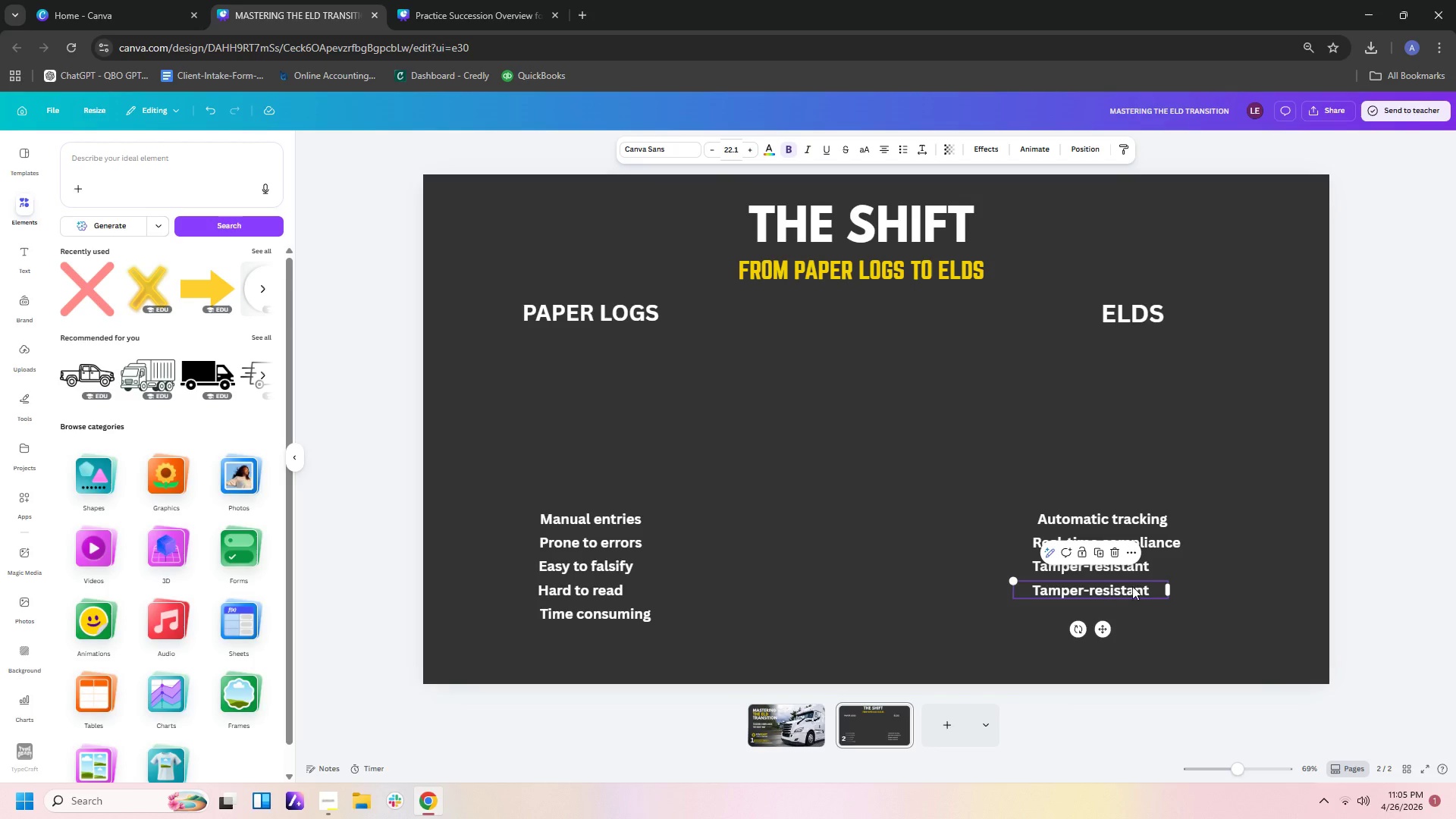 
left_click([1152, 585])
 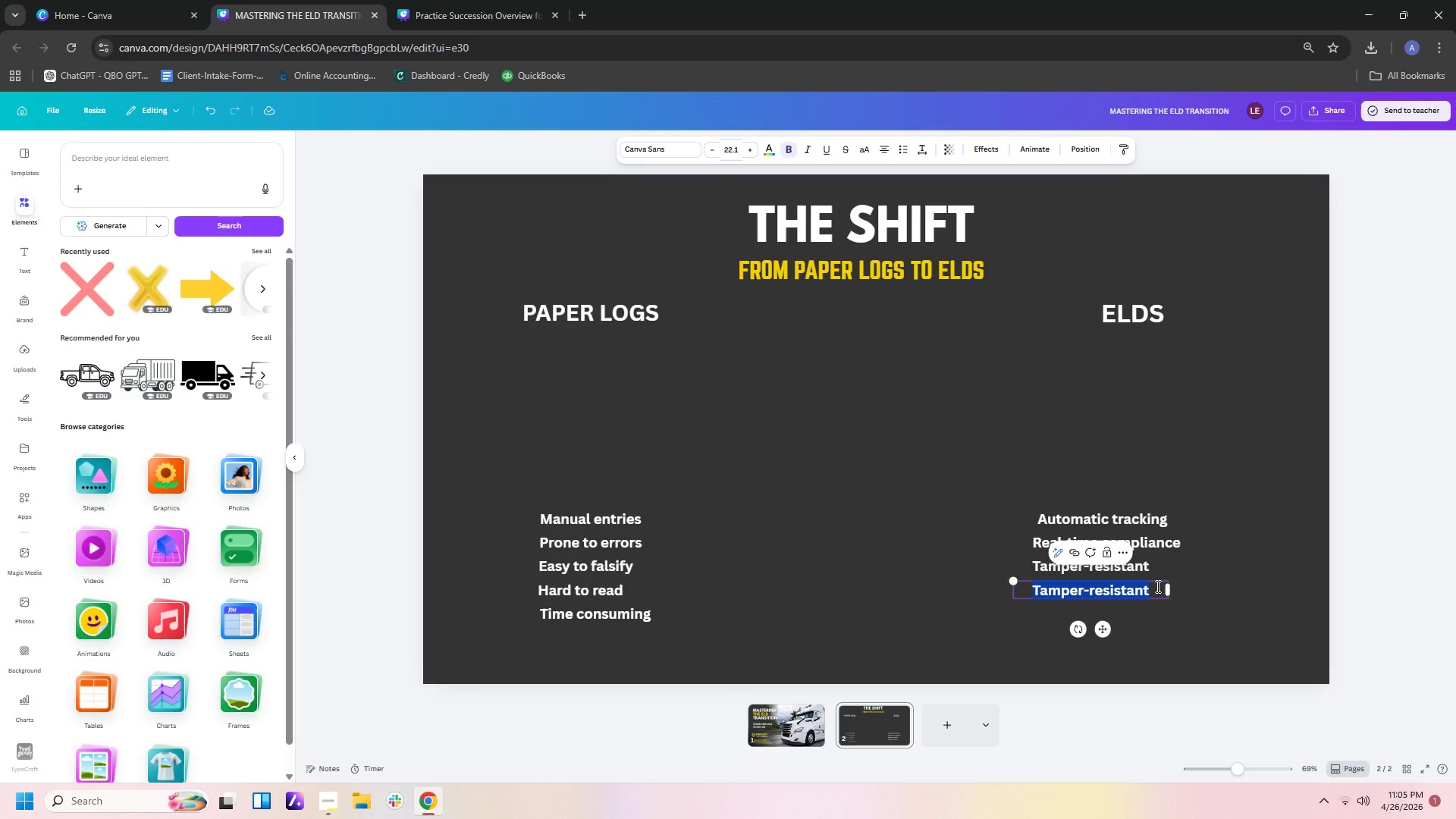 
left_click([1156, 586])
 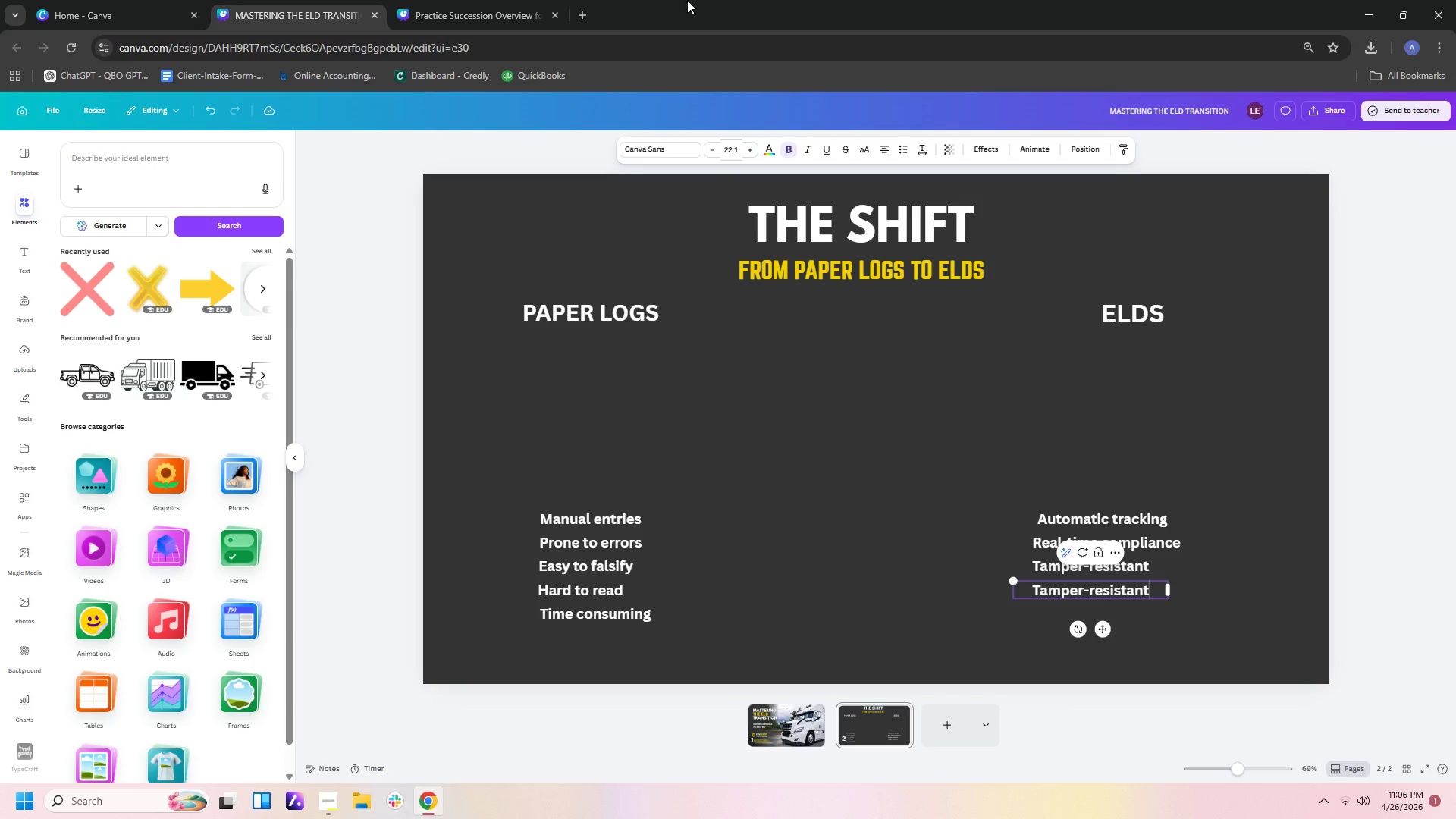 
wait(18.17)
 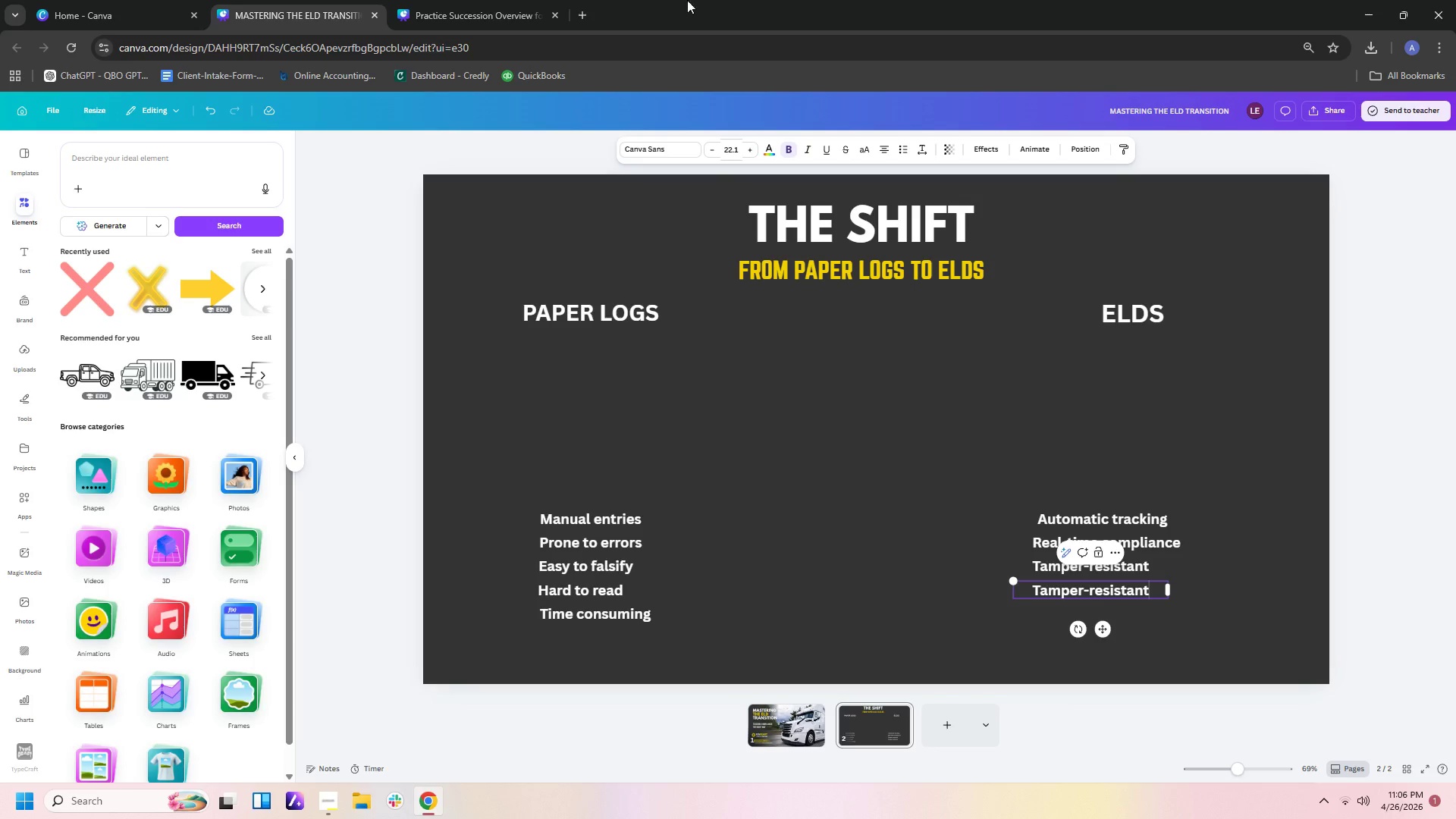 
key(Backspace)
key(Backspace)
key(Backspace)
type(easy)
key(Backspace)
key(Backspace)
key(Backspace)
type(EASY)
key(Backspace)
key(Backspace)
key(Backspace)
type(asy to read)
 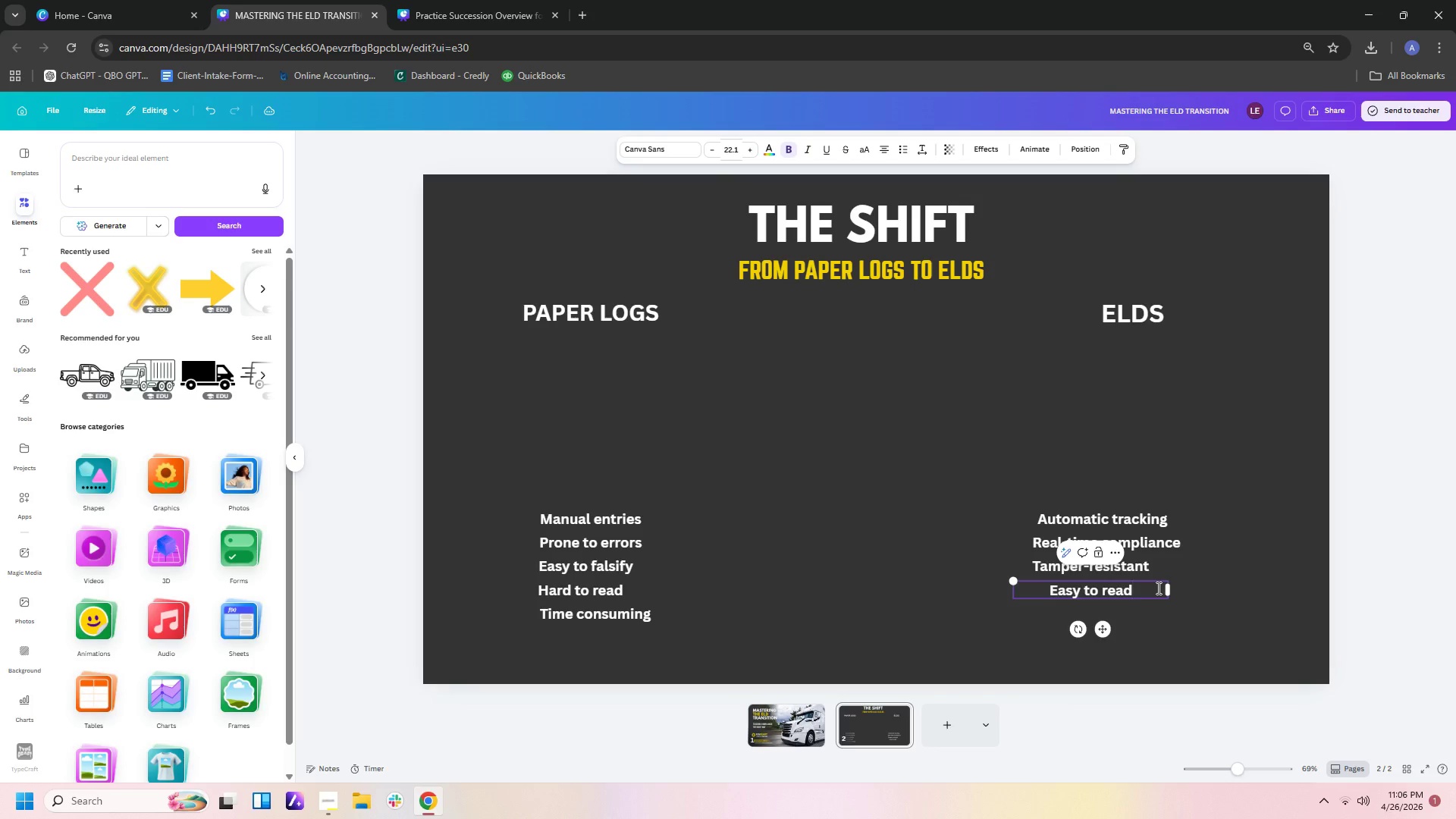 
left_click_drag(start_coordinate=[1122, 589], to_coordinate=[1132, 588])
 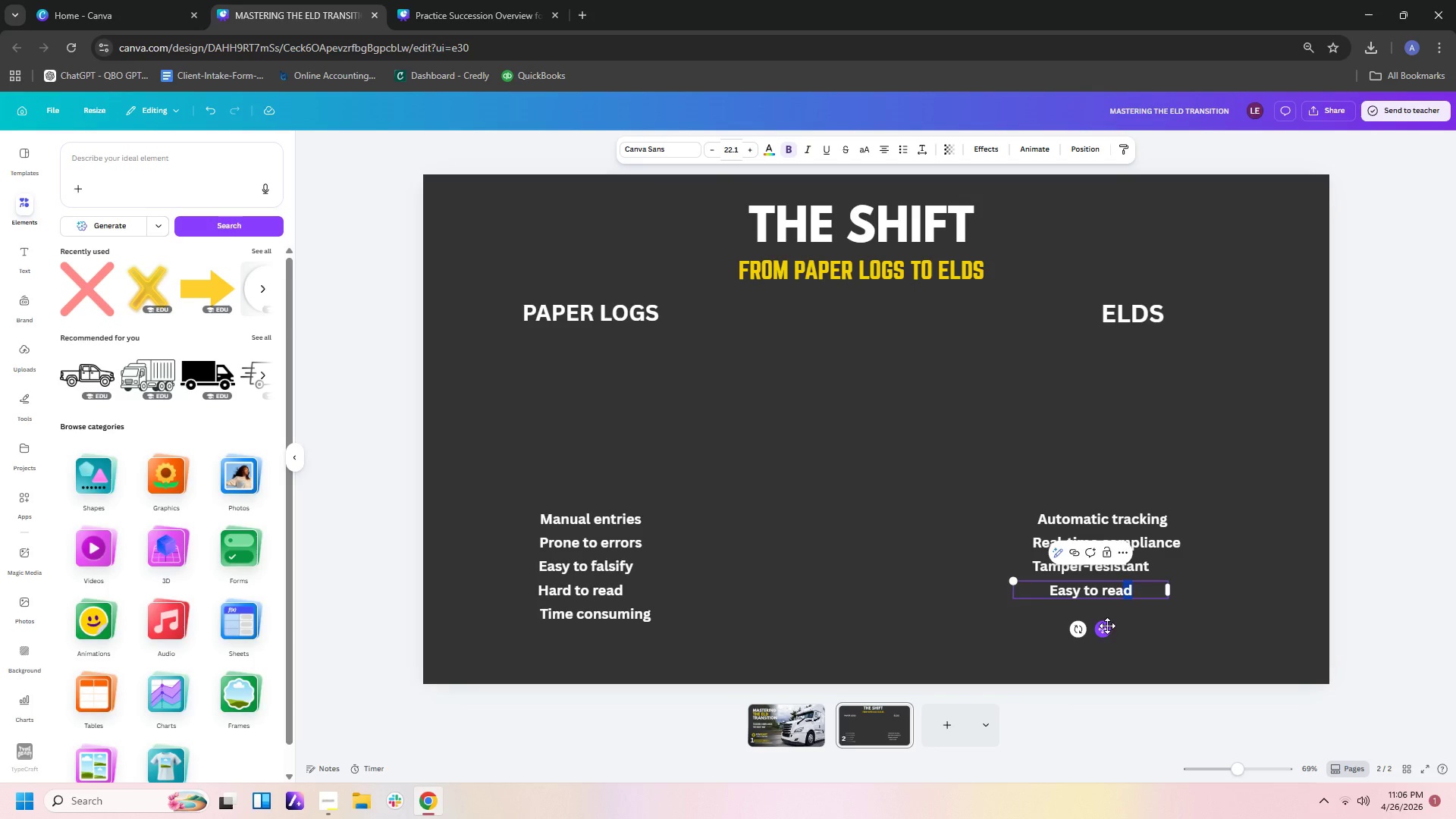 
left_click_drag(start_coordinate=[1103, 628], to_coordinate=[1086, 626])
 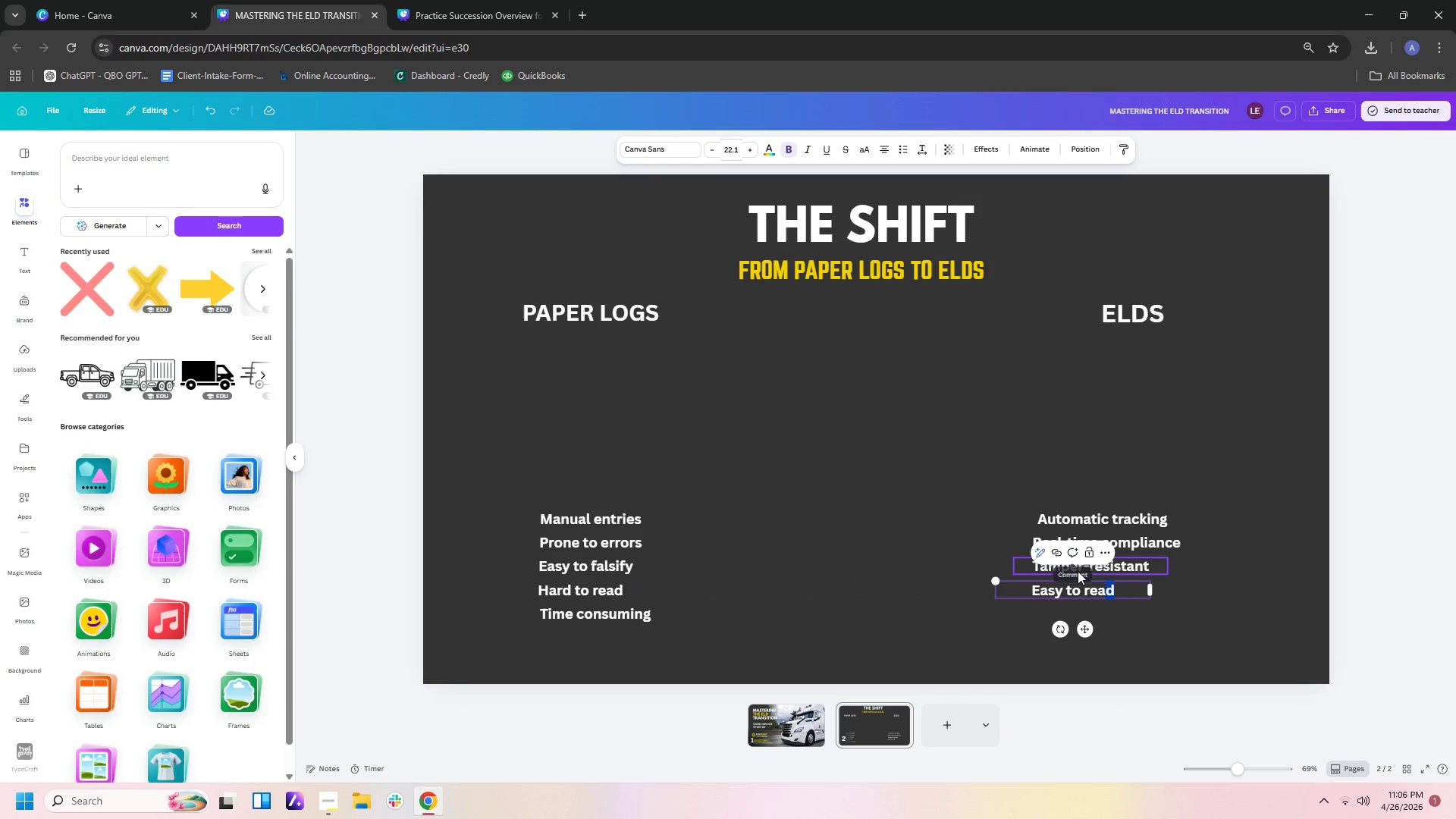 
left_click([1091, 591])
 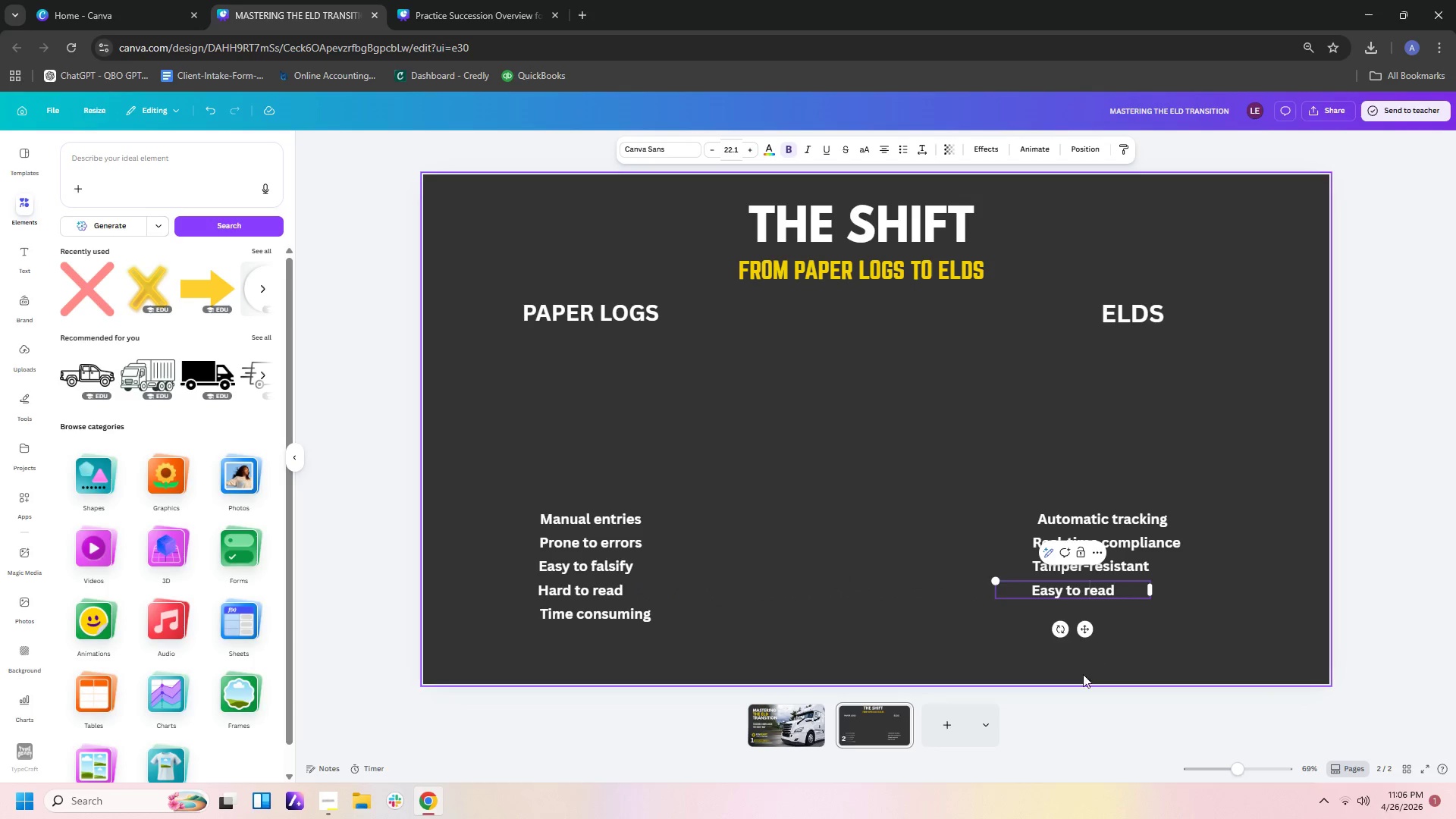 
left_click([1075, 723])
 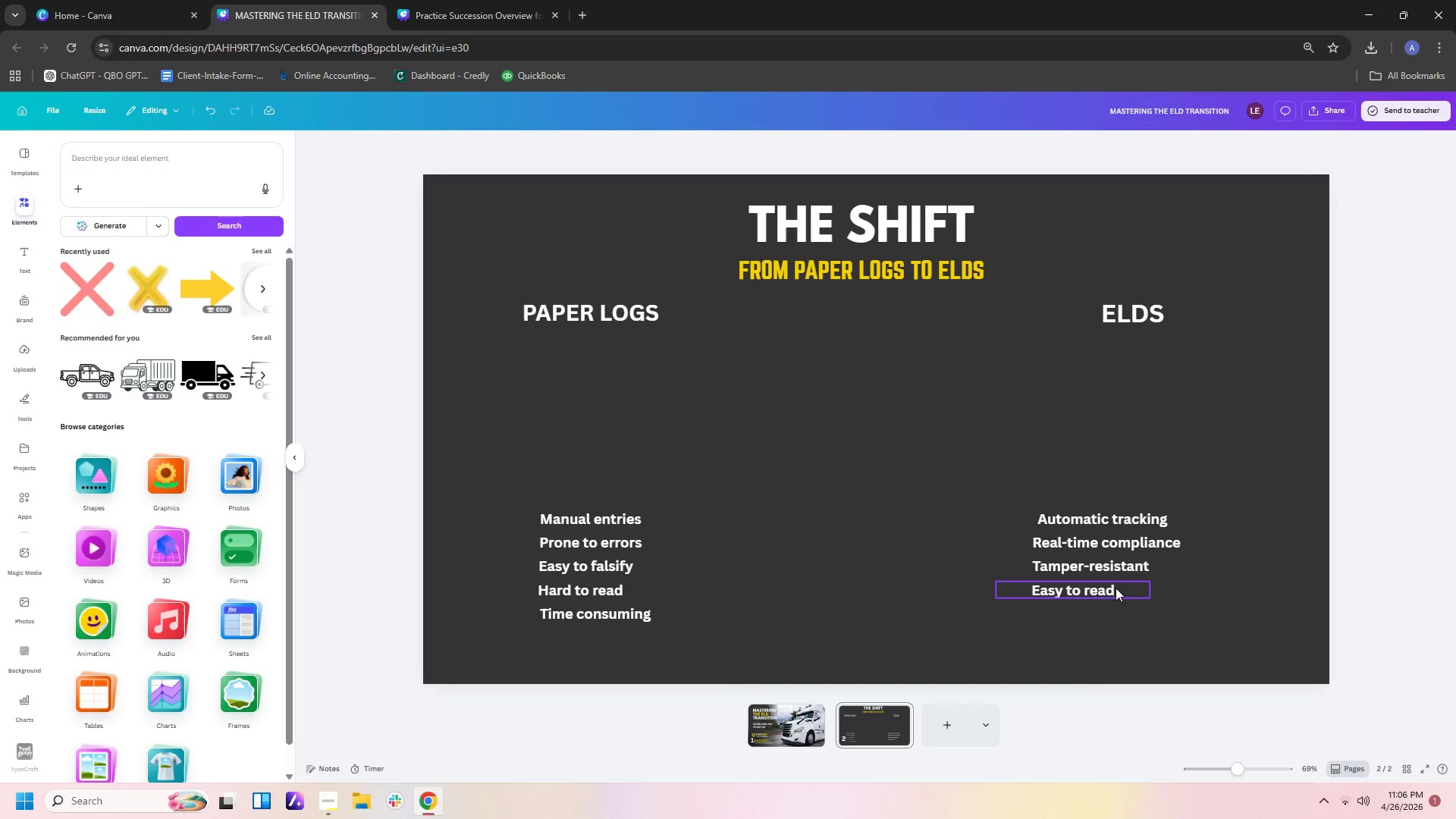 
left_click([1116, 588])
 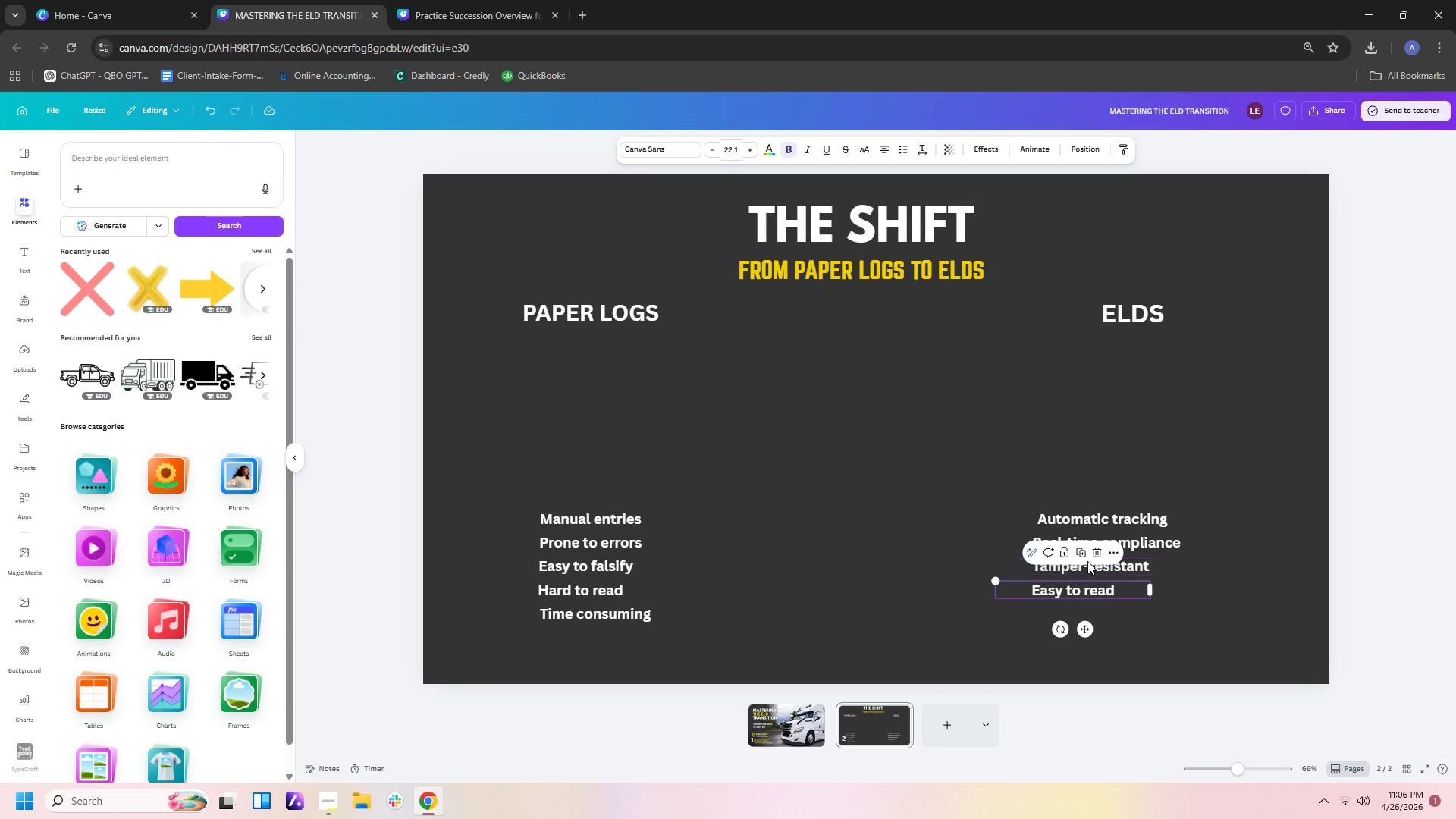 
left_click([1080, 557])
 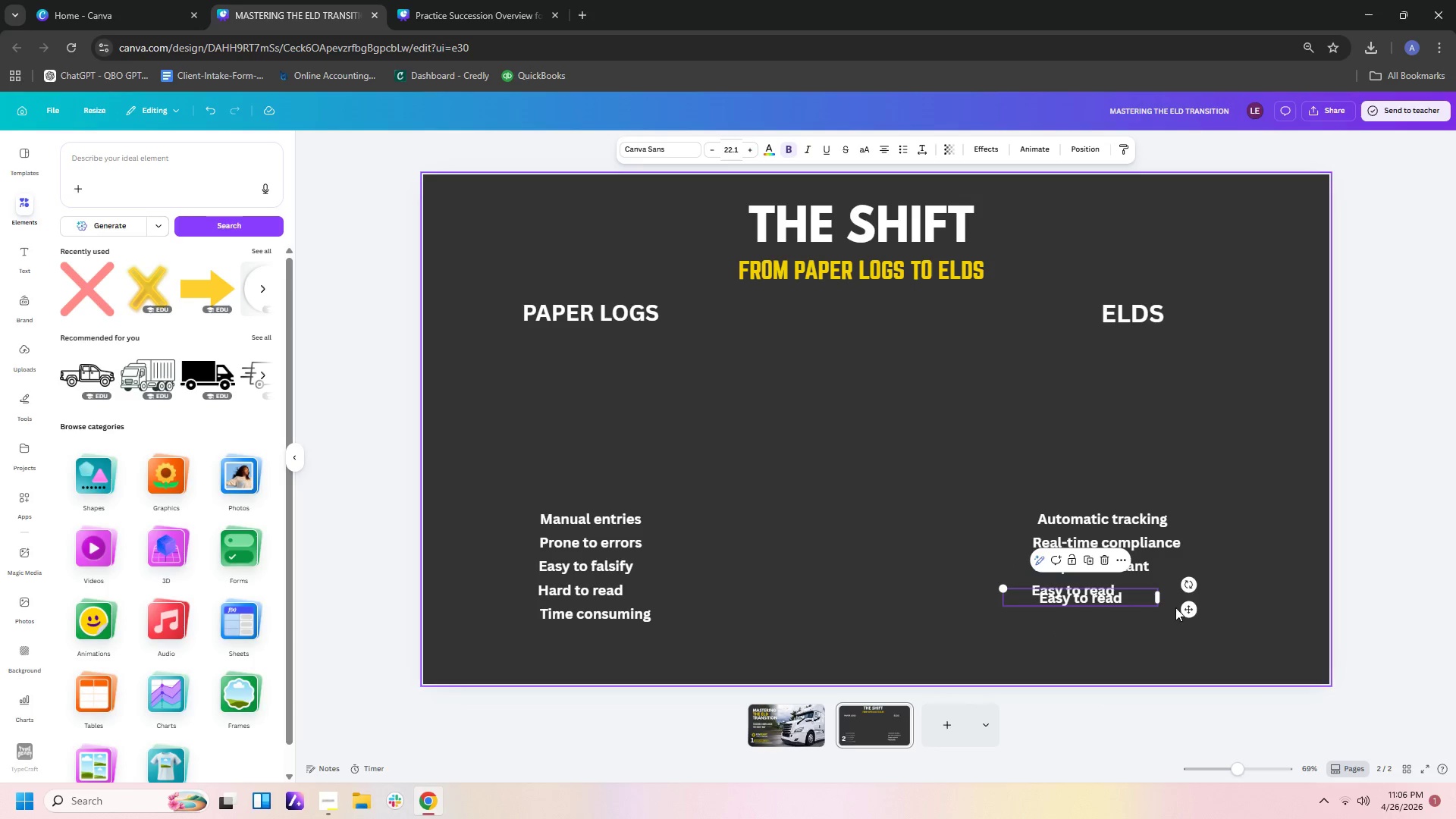 
left_click_drag(start_coordinate=[1183, 607], to_coordinate=[1172, 621])
 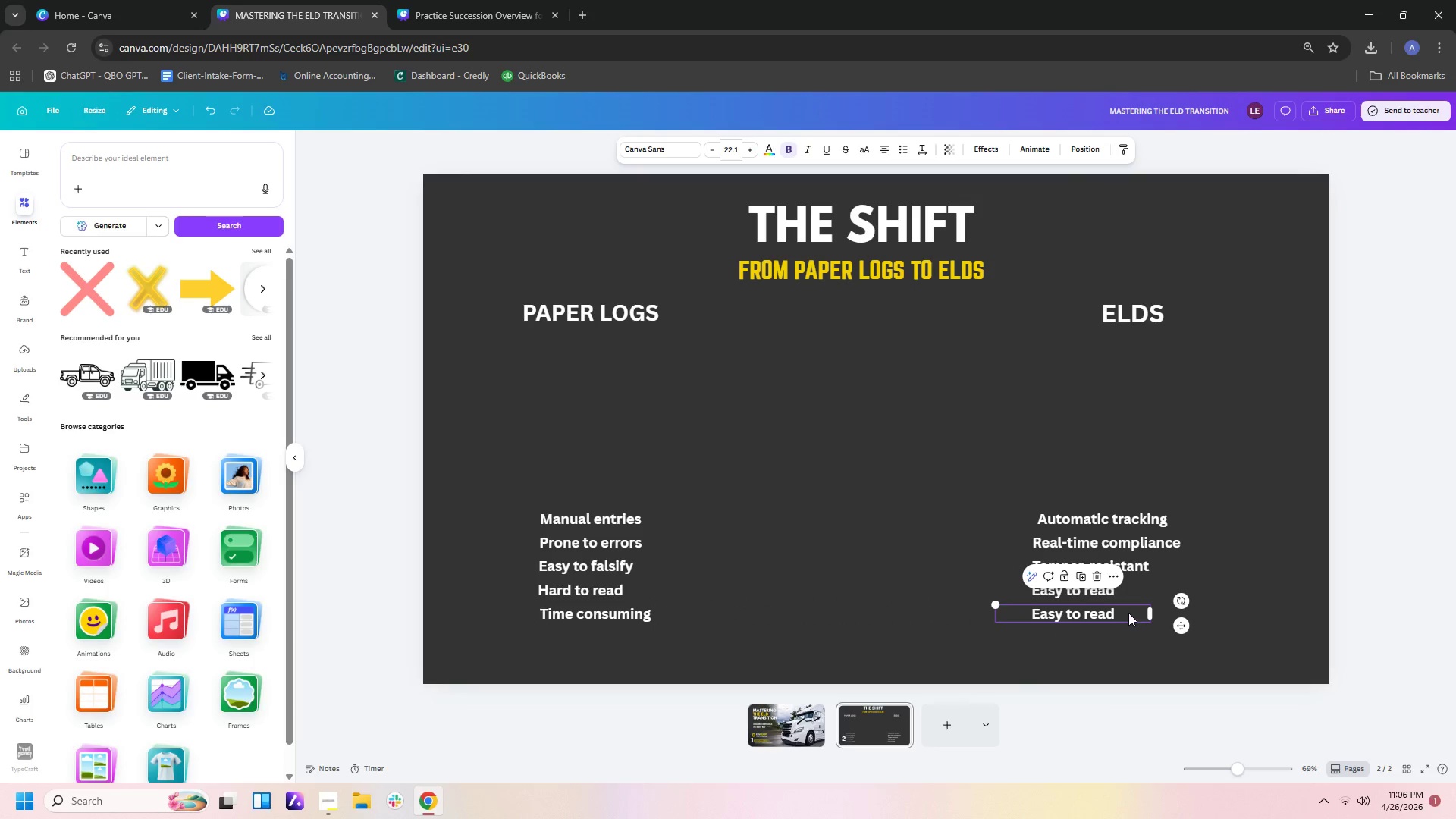 
left_click([1128, 613])
 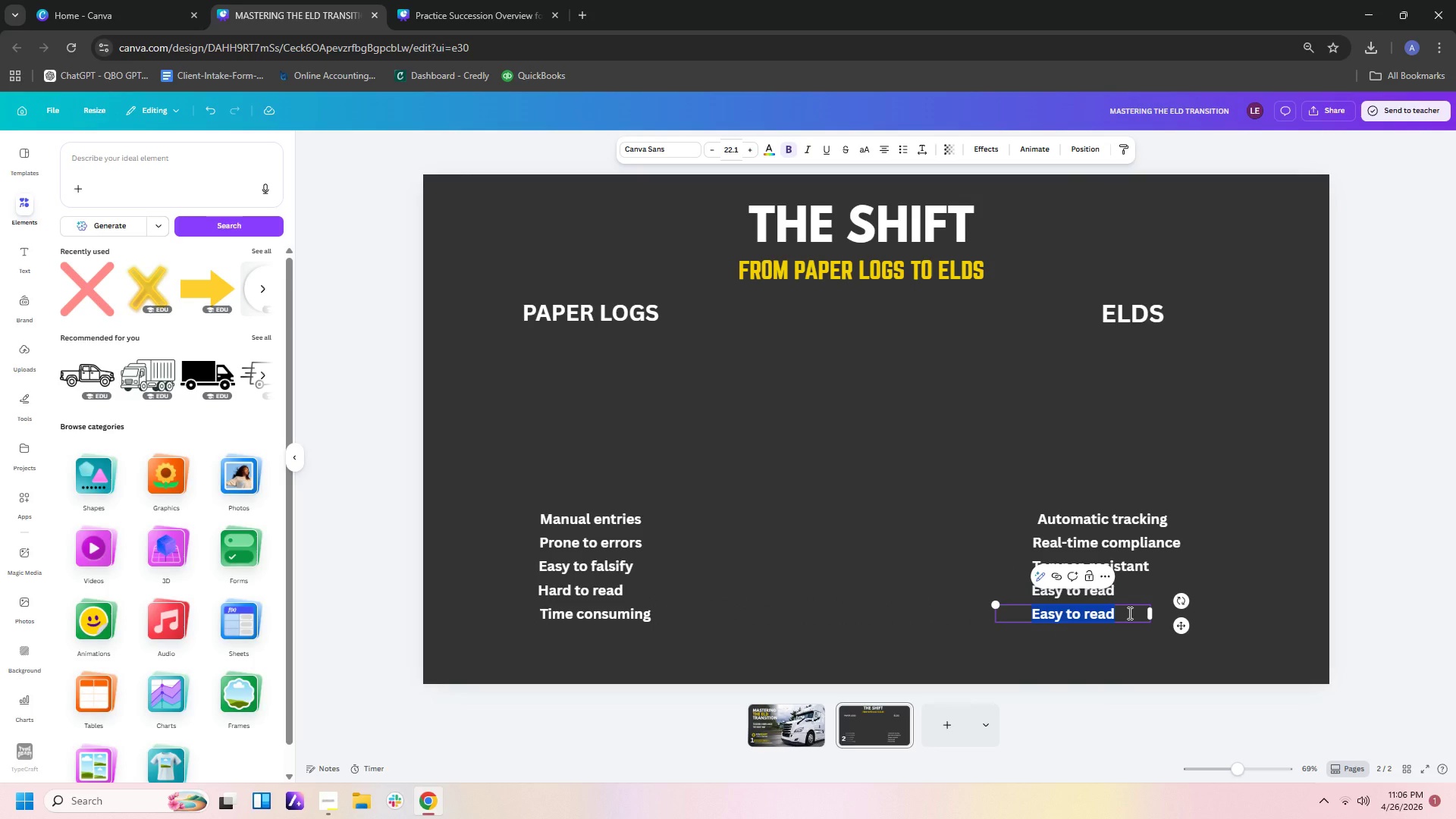 
key(Backspace)
type(save)
key(Backspace)
key(Backspace)
key(Backspace)
key(Backspace)
type(SA)
key(Backspace)
type(aves time )
 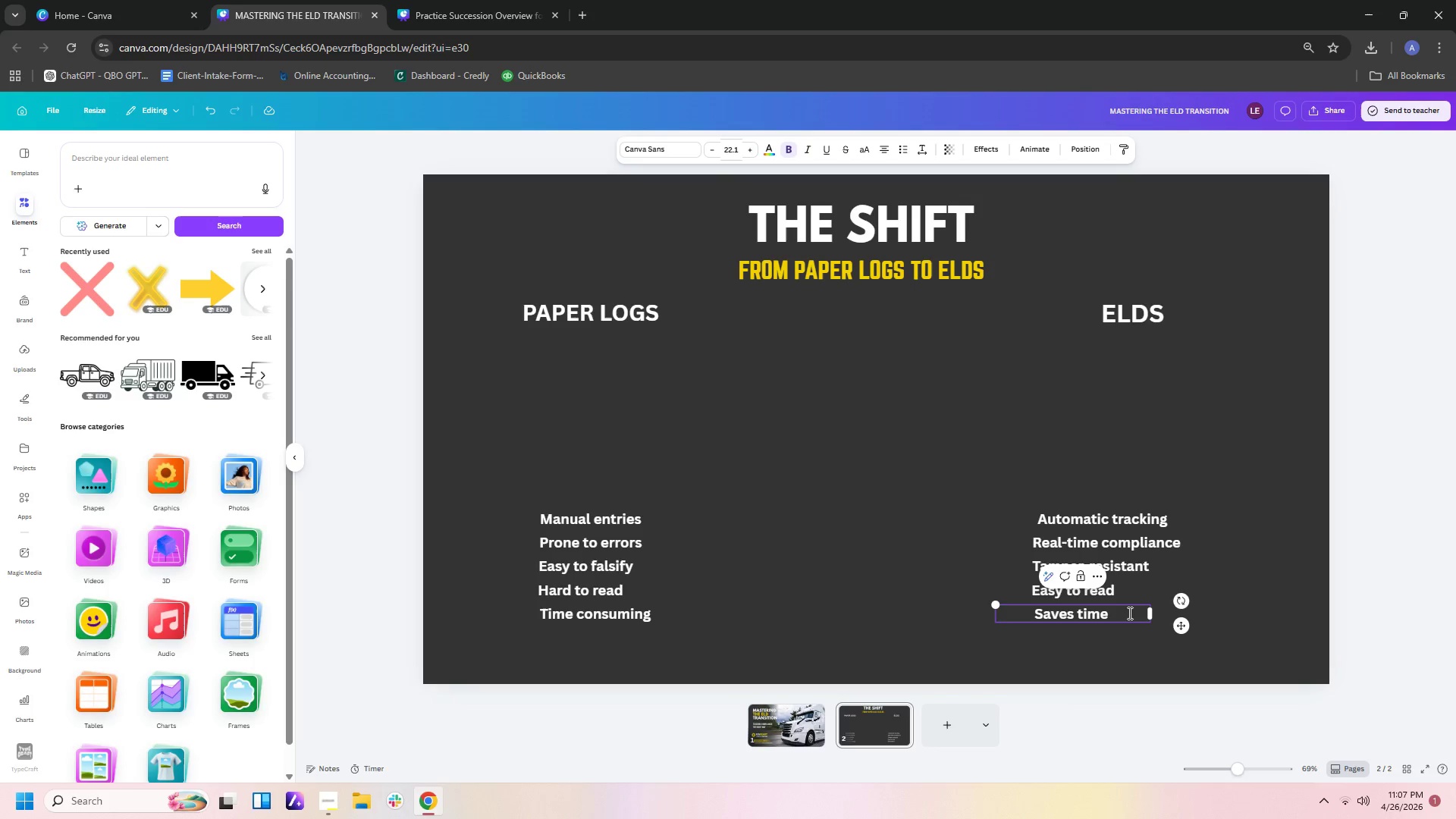 
wait(20.45)
 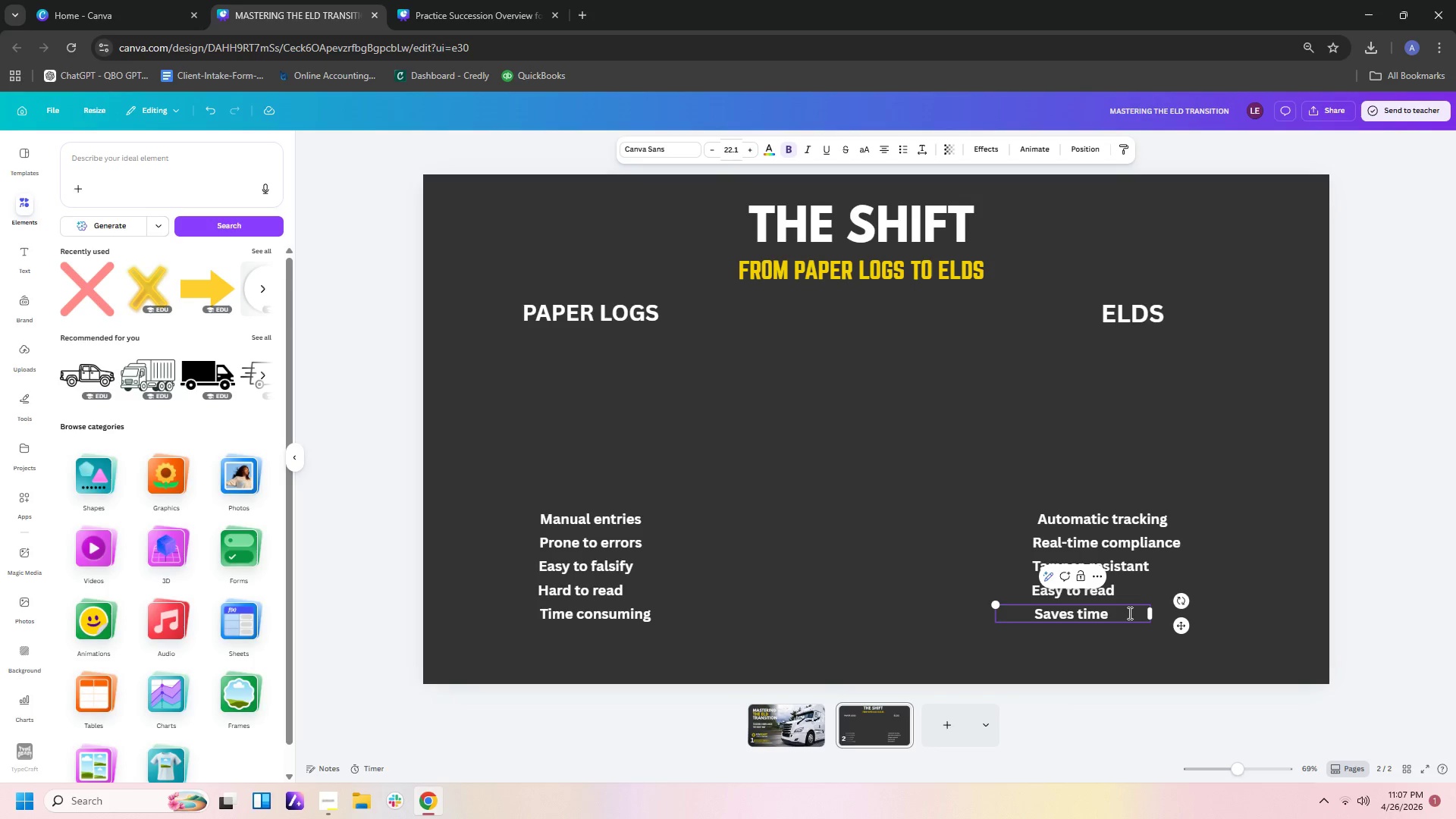 
type(& time)
 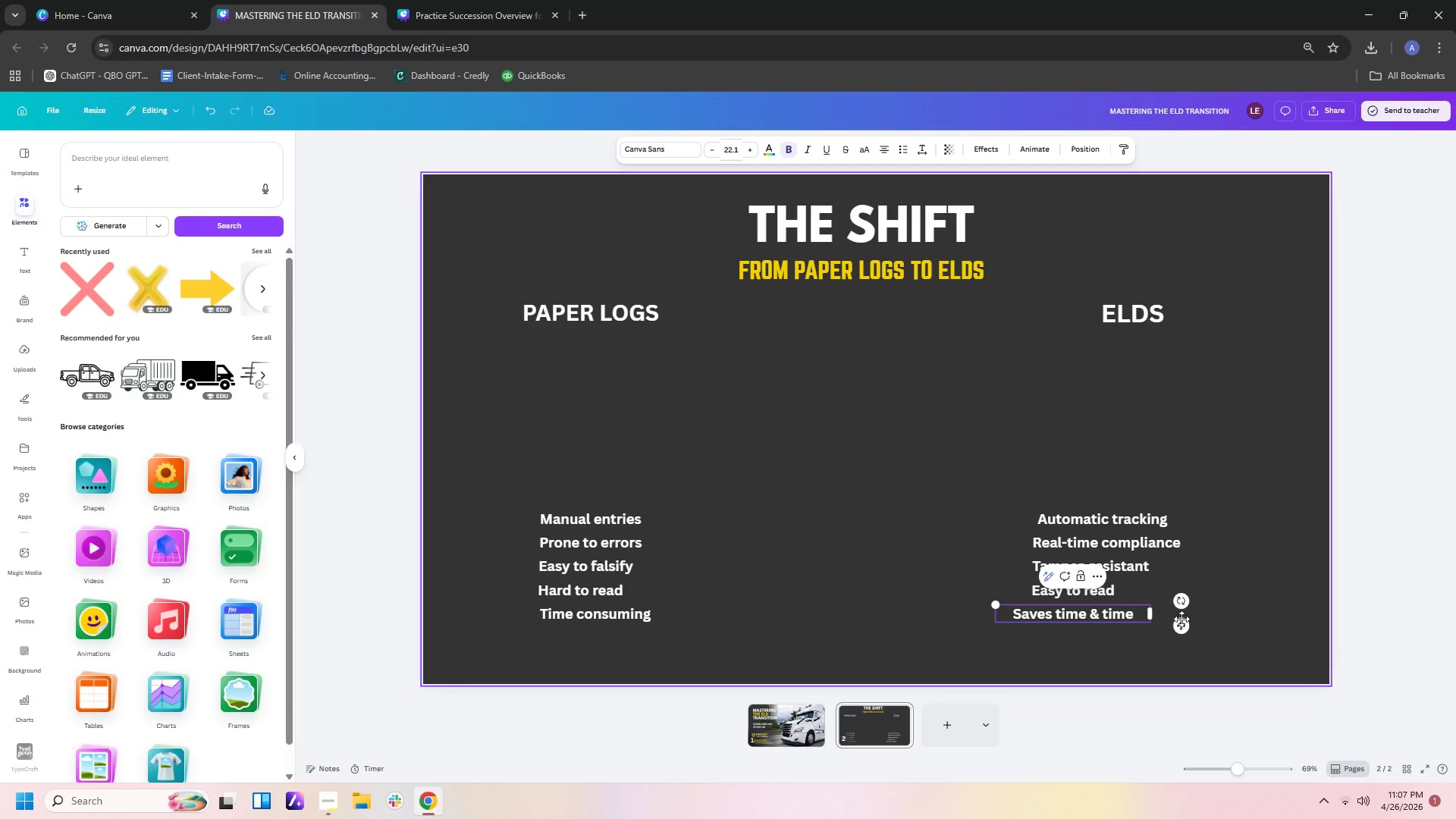 
left_click_drag(start_coordinate=[1183, 621], to_coordinate=[1203, 622])
 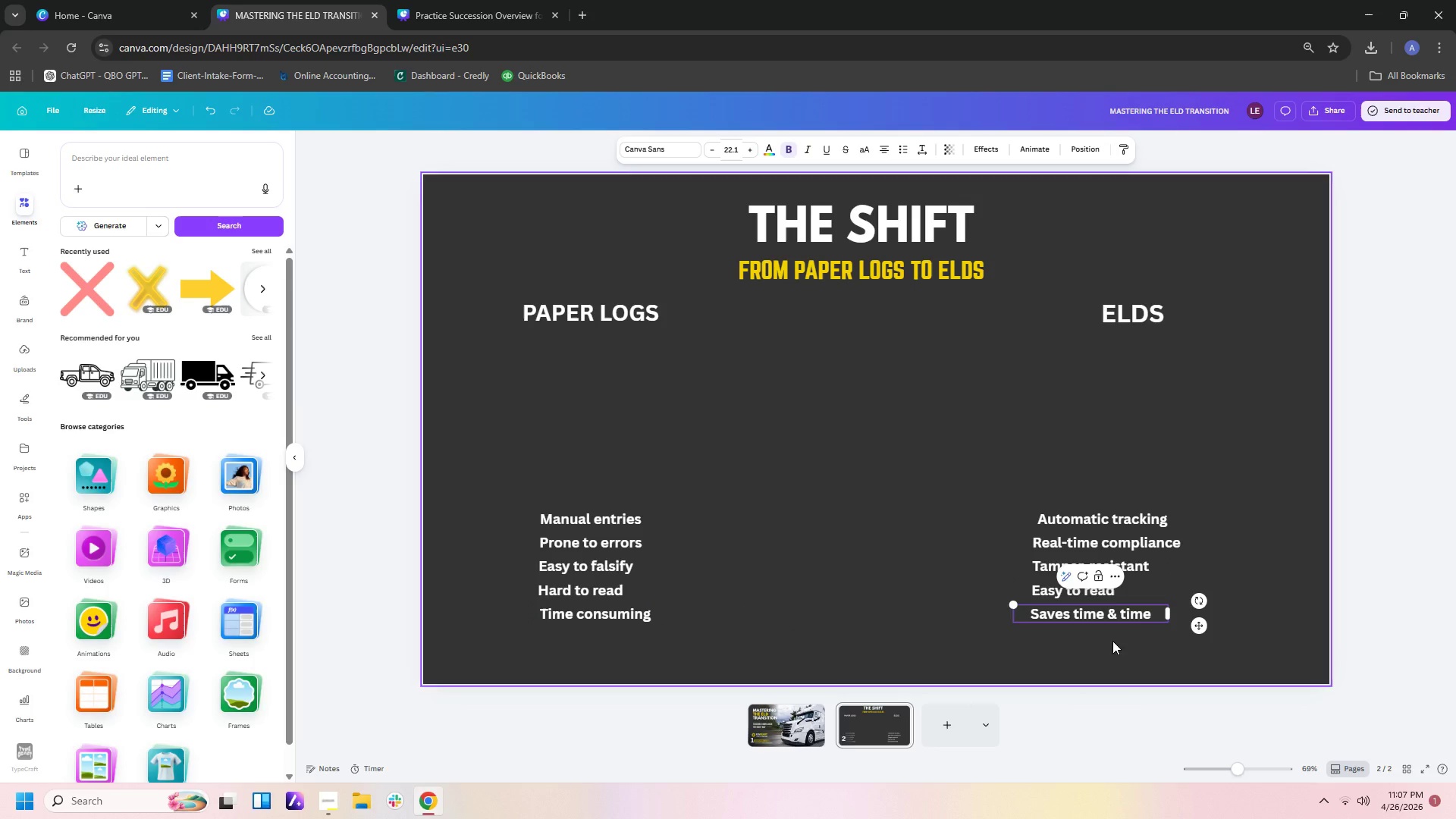 
left_click([1156, 612])
 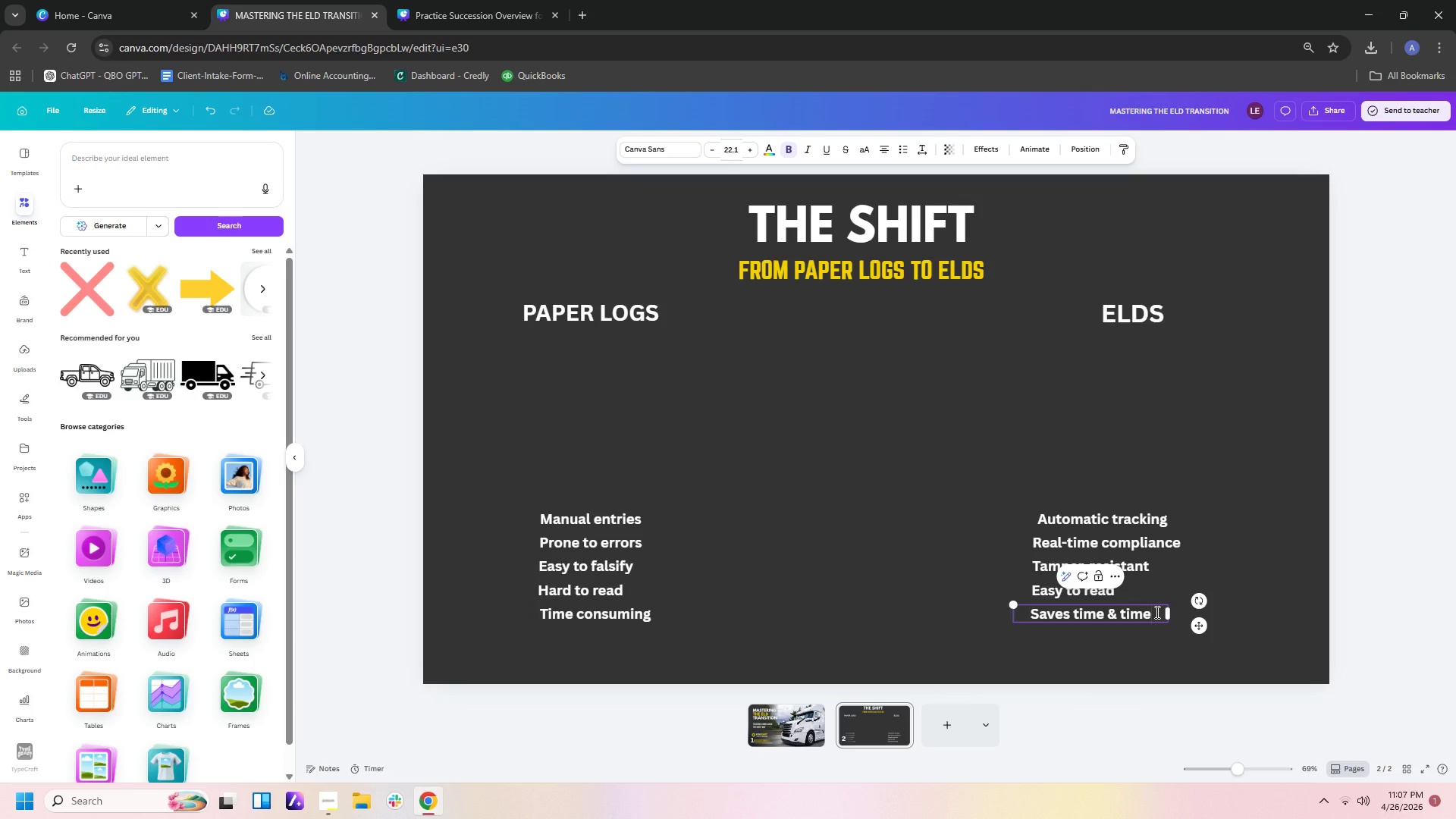 
key(Backspace)
key(Backspace)
key(Backspace)
key(Backspace)
type(money)
 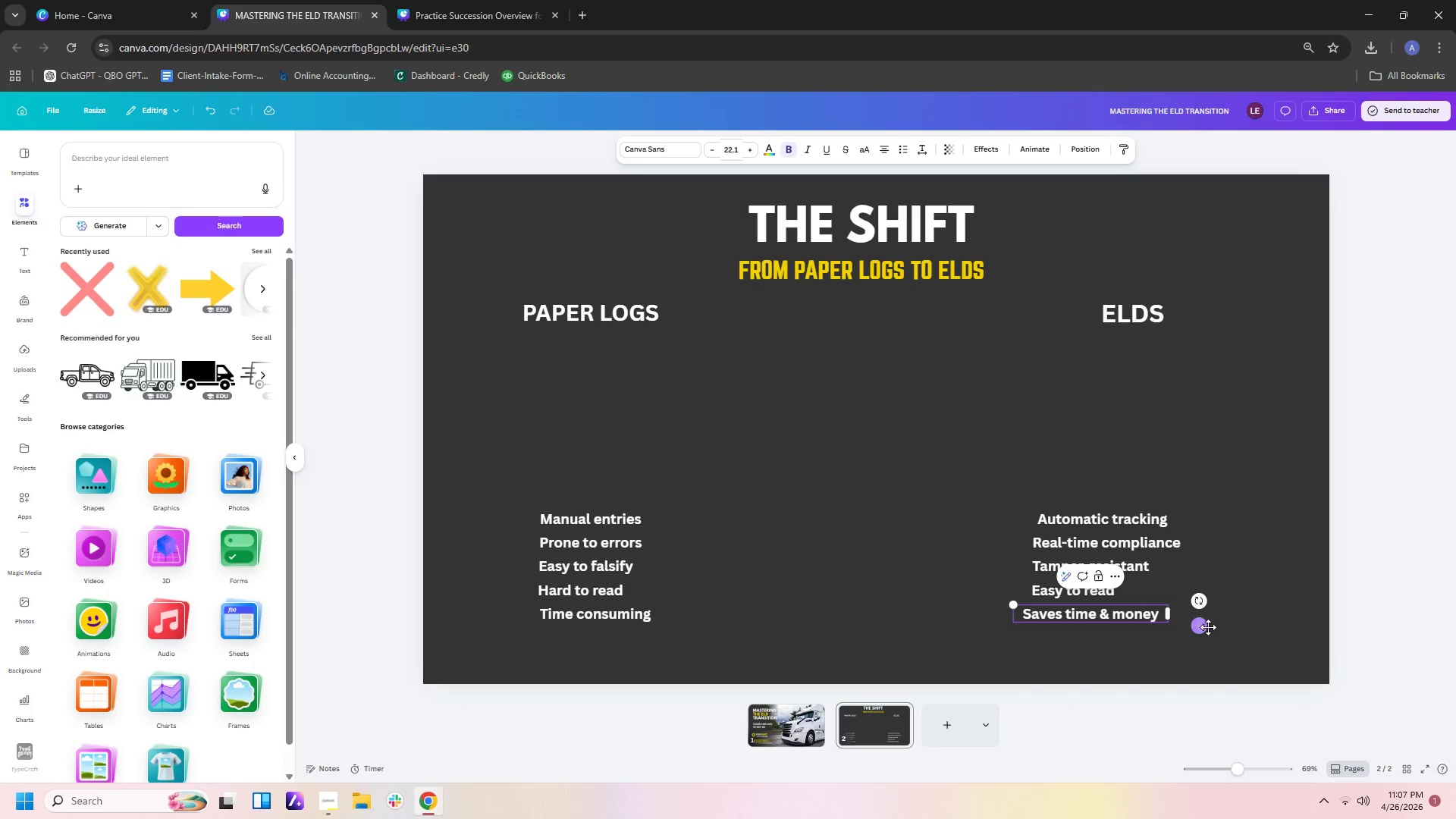 
left_click_drag(start_coordinate=[1200, 628], to_coordinate=[1207, 626])
 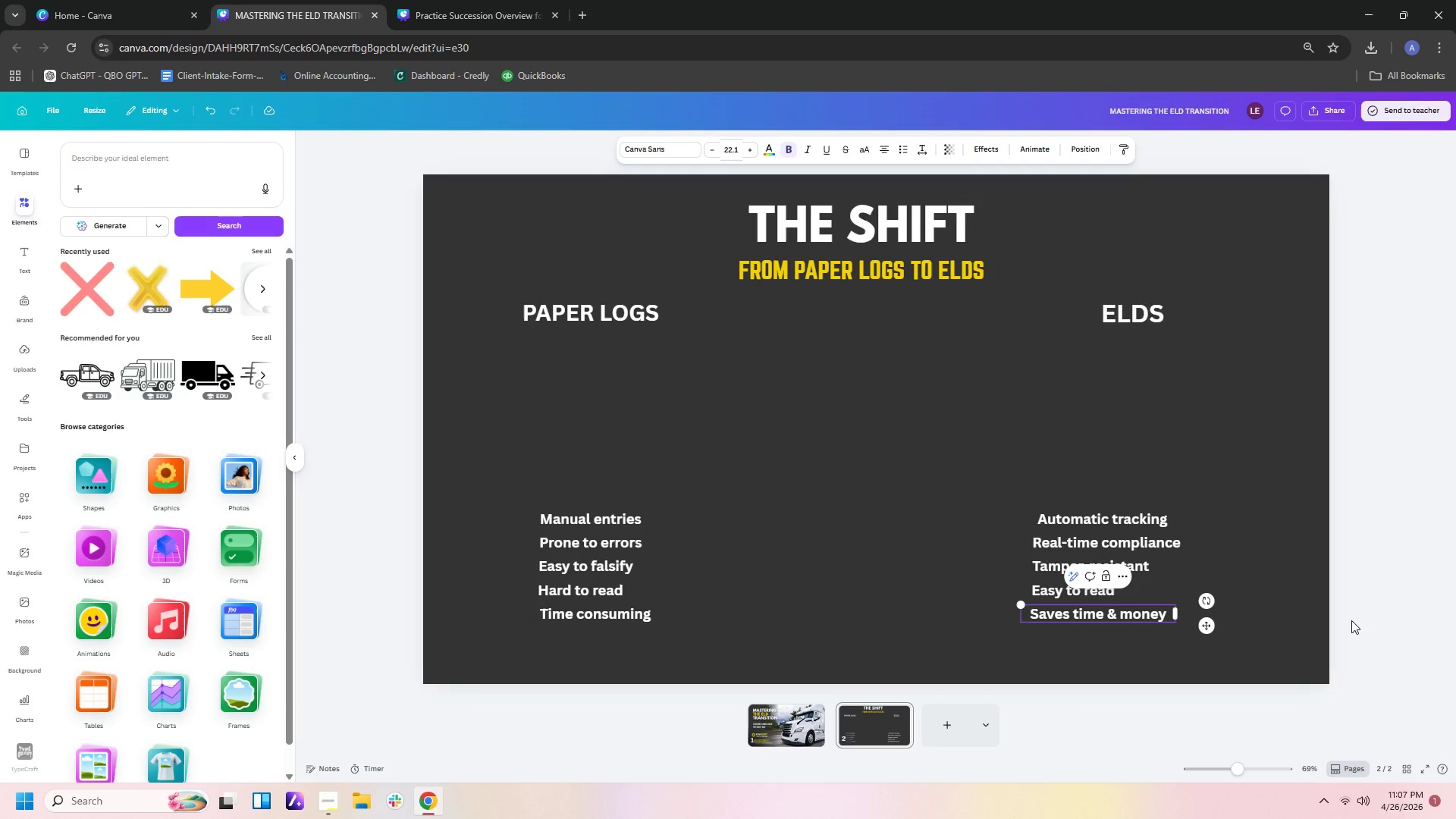 
left_click([1351, 620])
 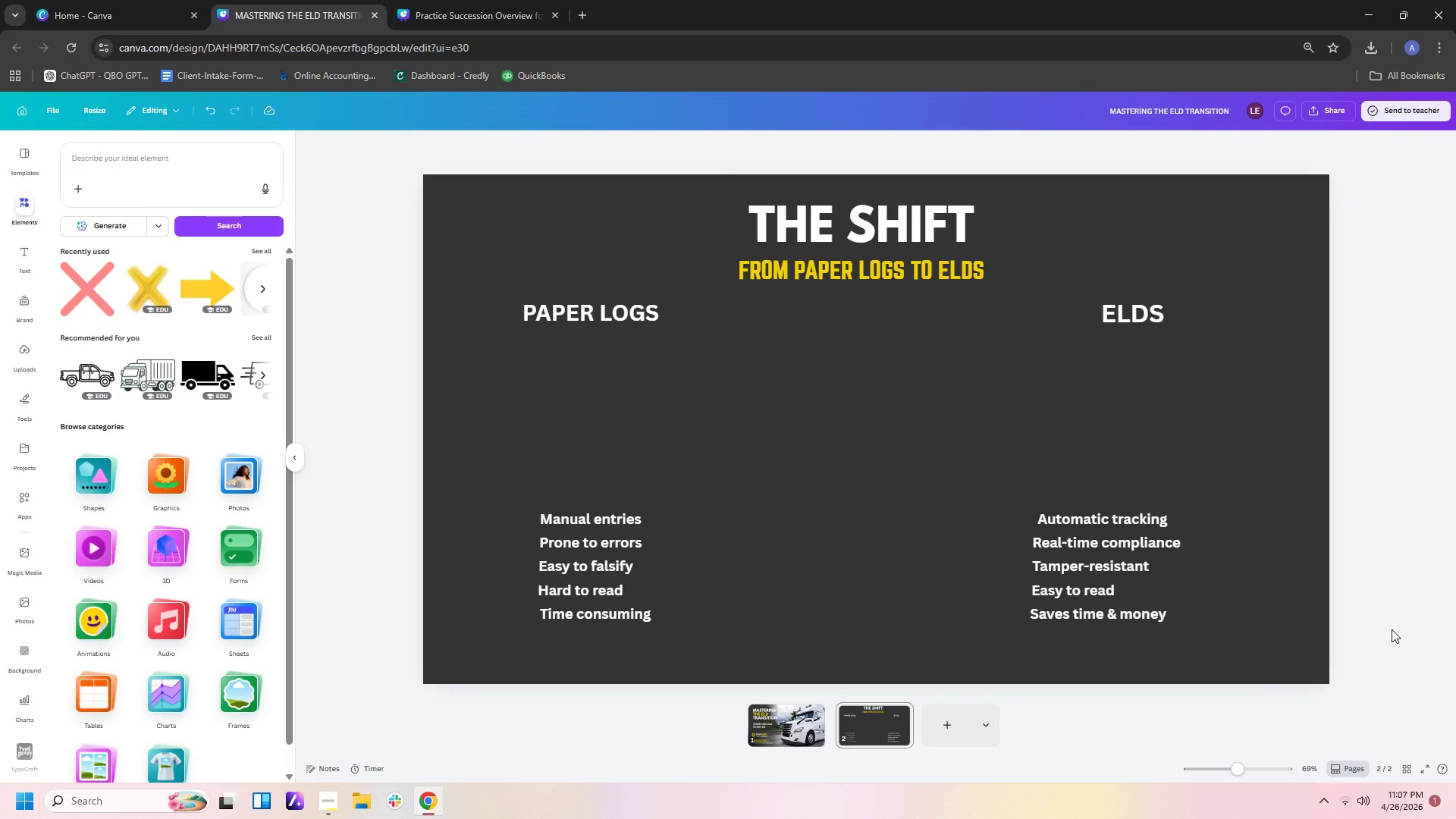 
wait(7.97)
 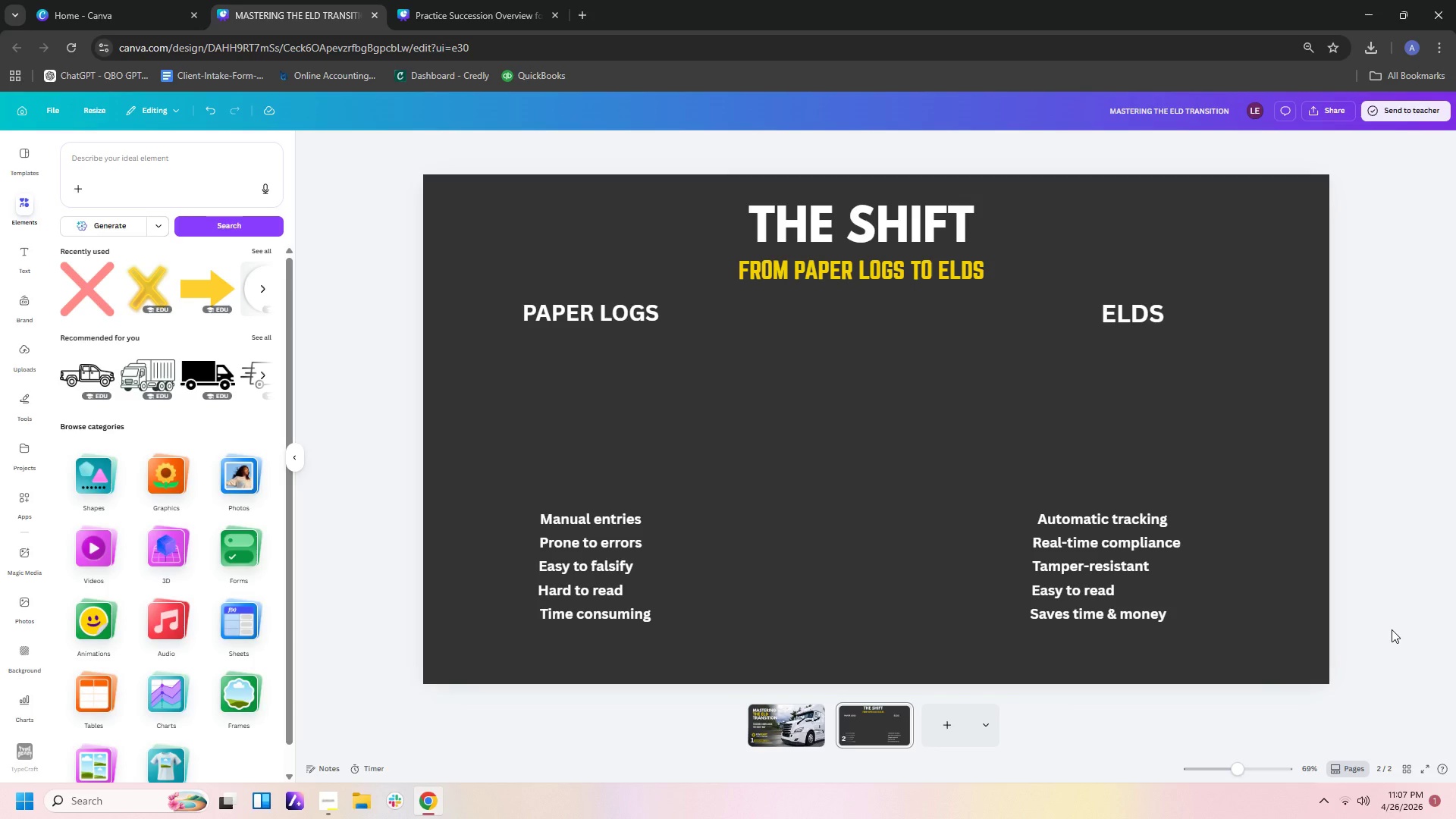 
left_click([966, 725])
 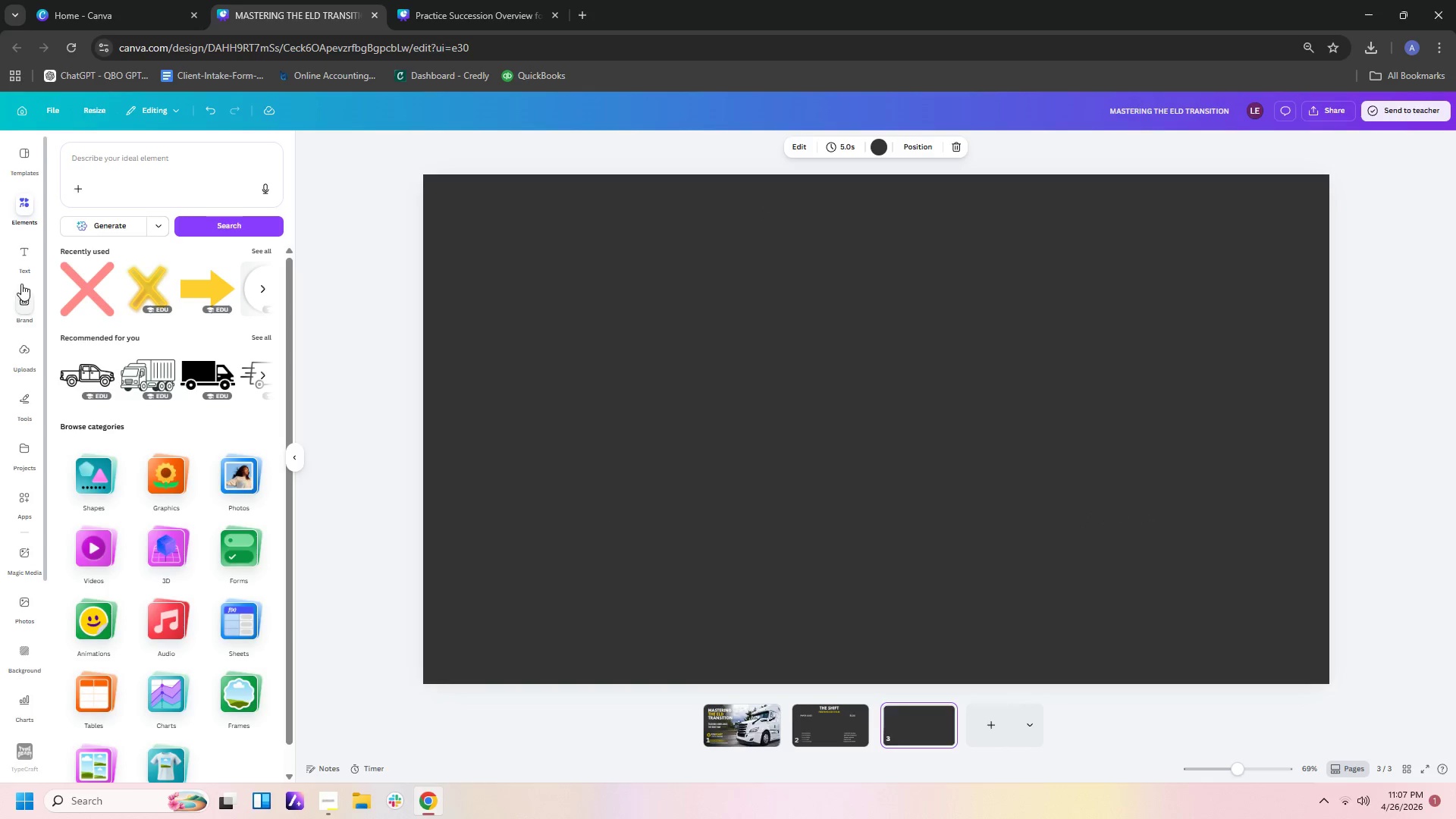 
wait(6.36)
 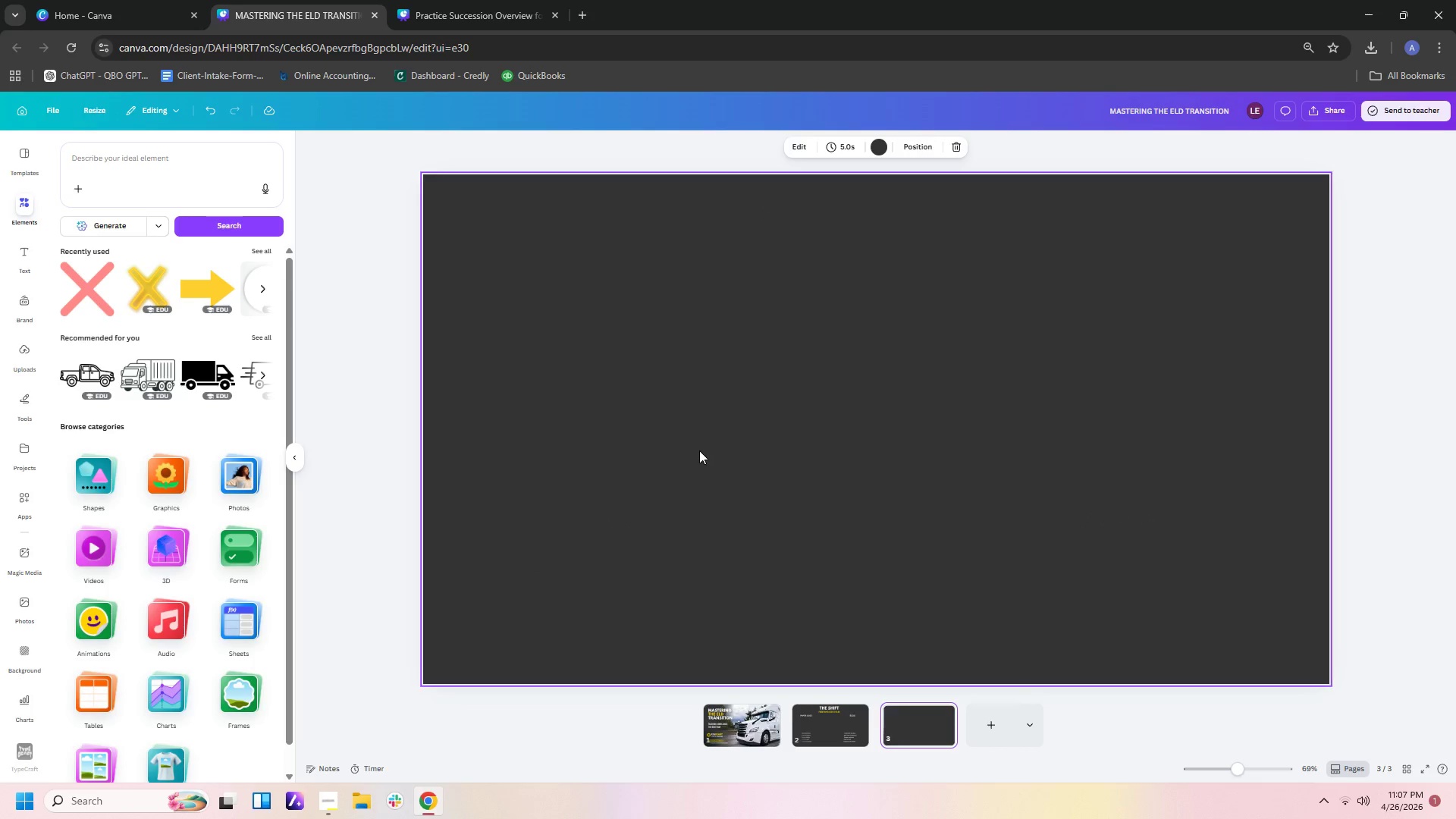 
left_click([35, 249])
 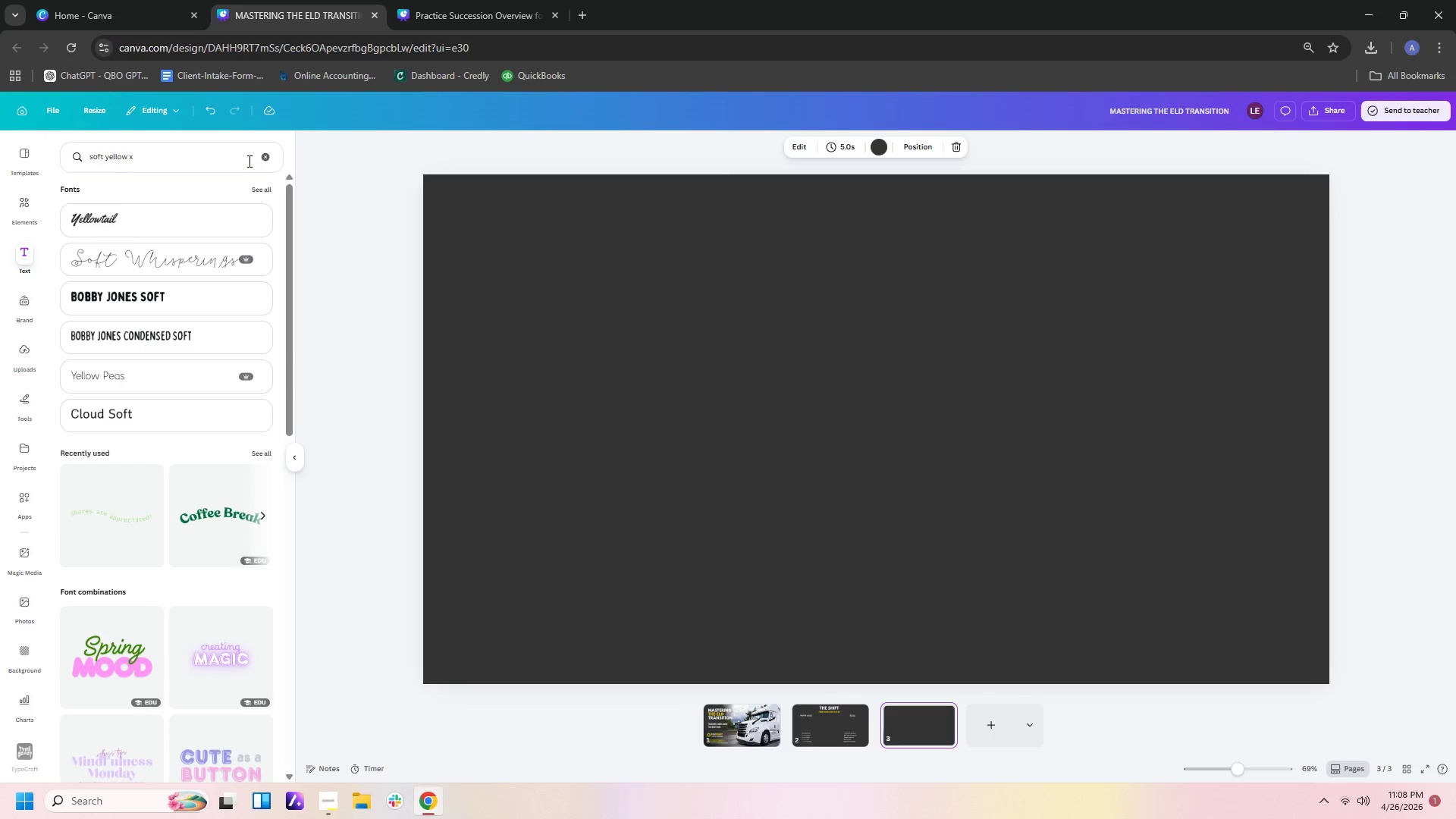 
left_click([262, 161])
 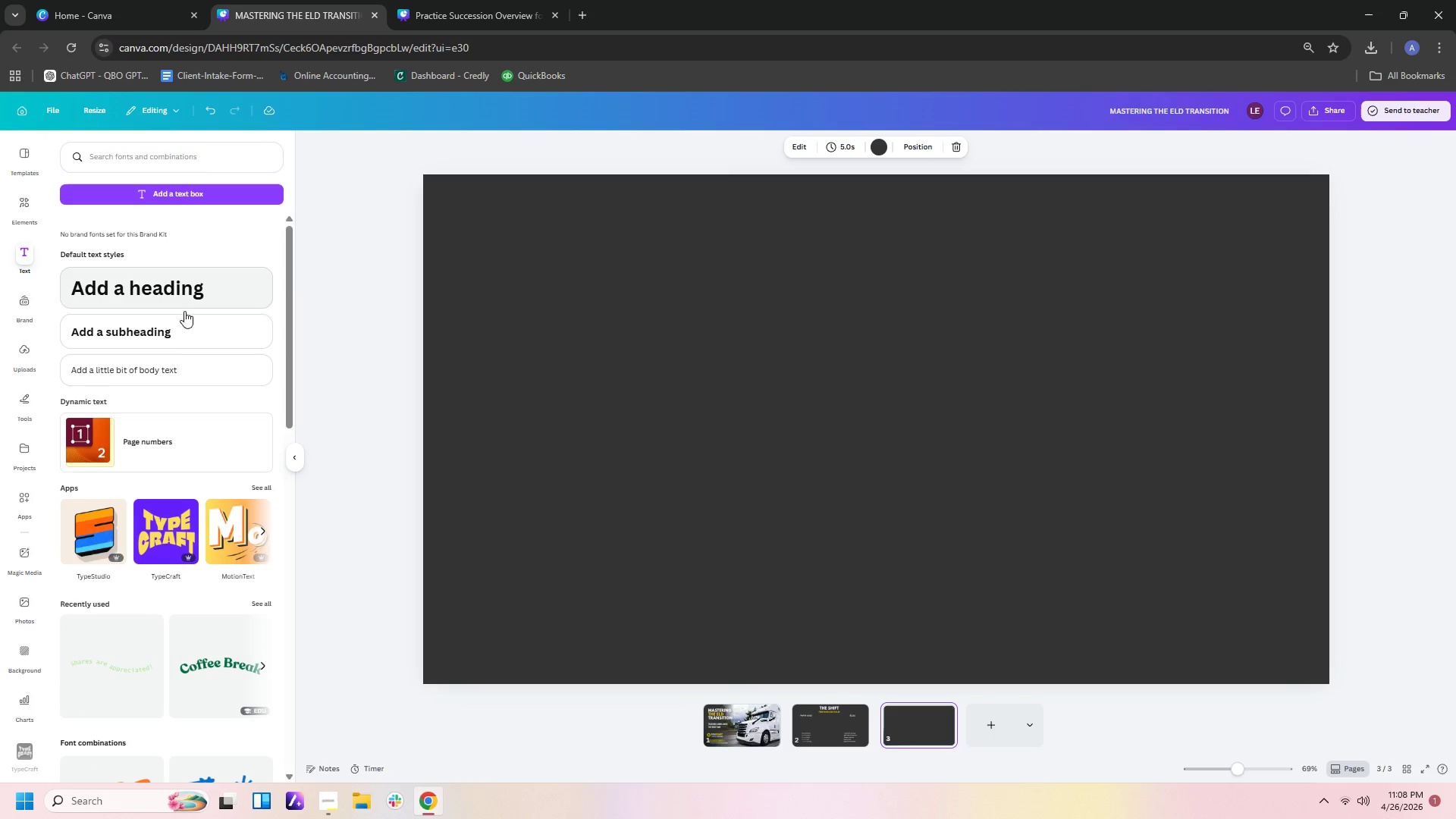 
left_click([178, 335])
 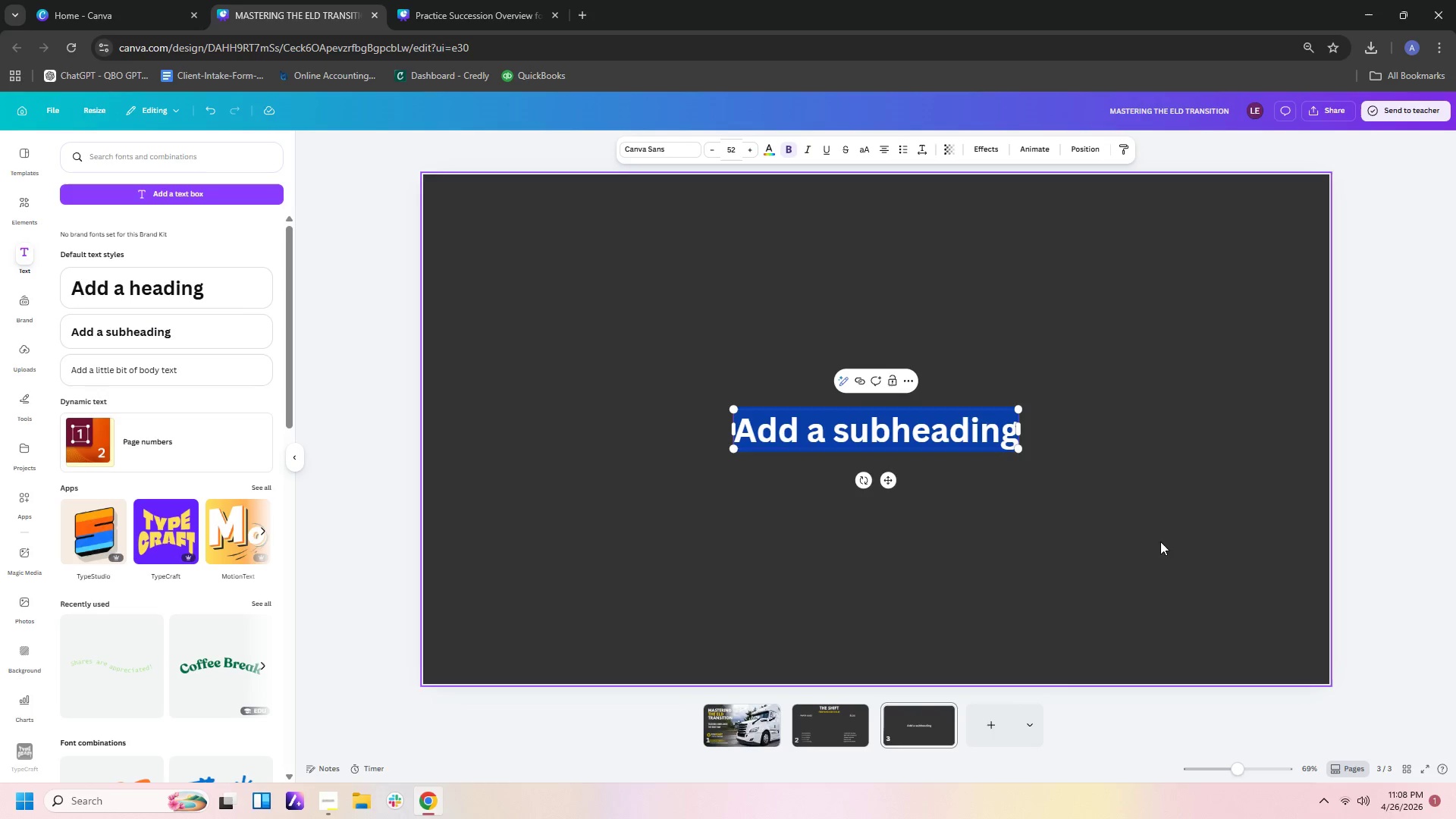 
wait(7.42)
 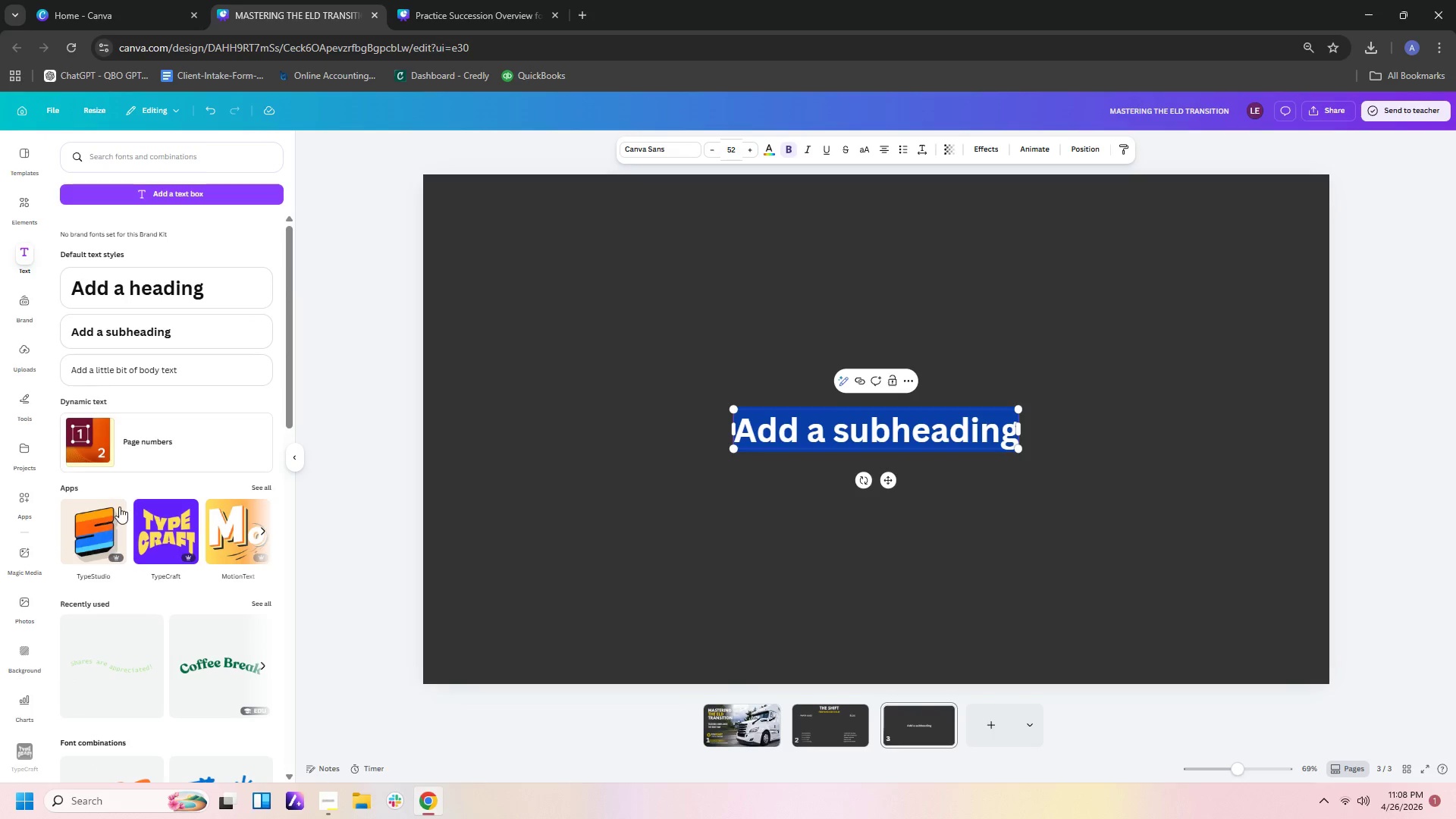 
left_click_drag(start_coordinate=[1021, 434], to_coordinate=[1081, 433])
 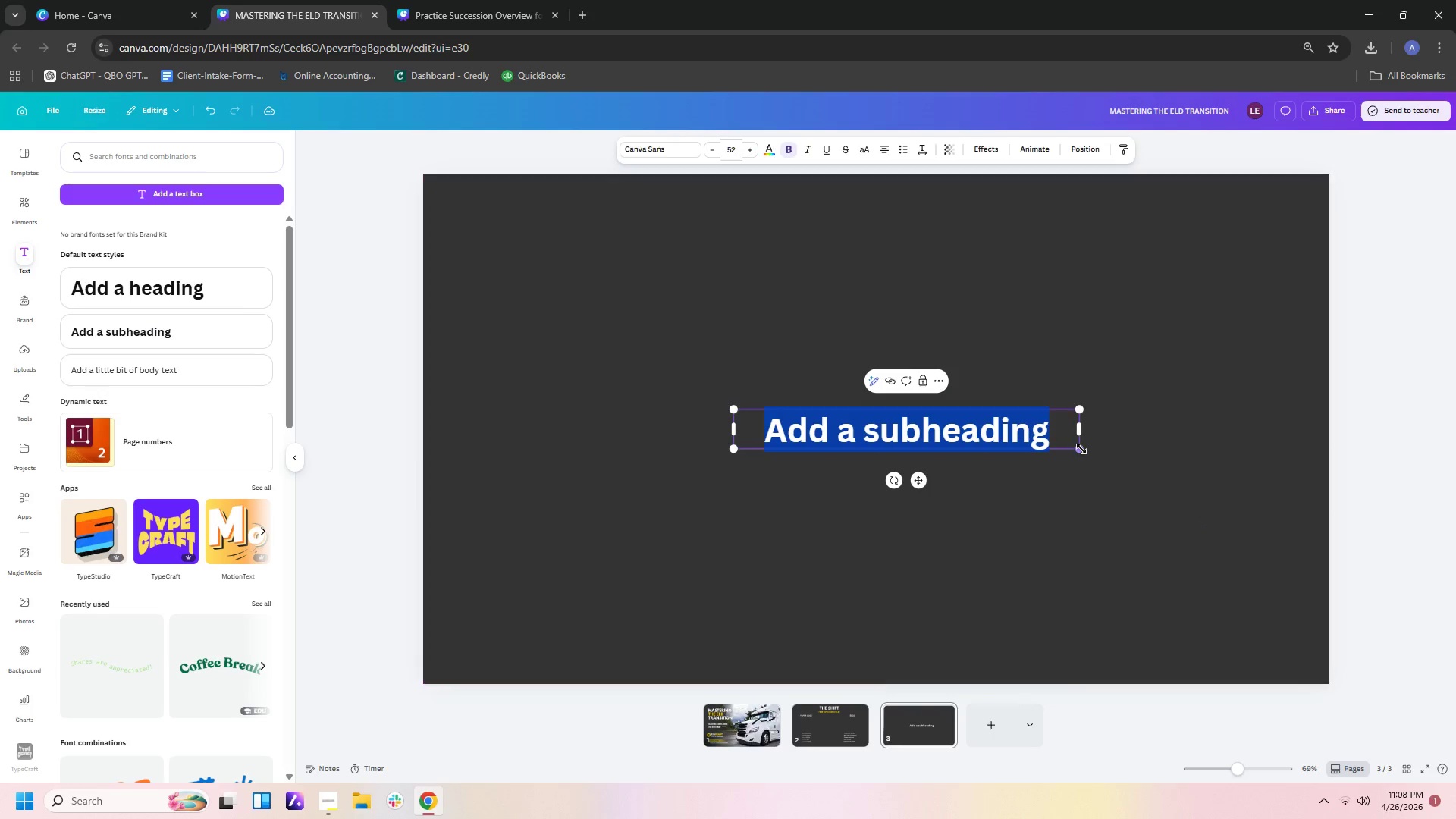 
left_click_drag(start_coordinate=[1079, 448], to_coordinate=[1086, 460])
 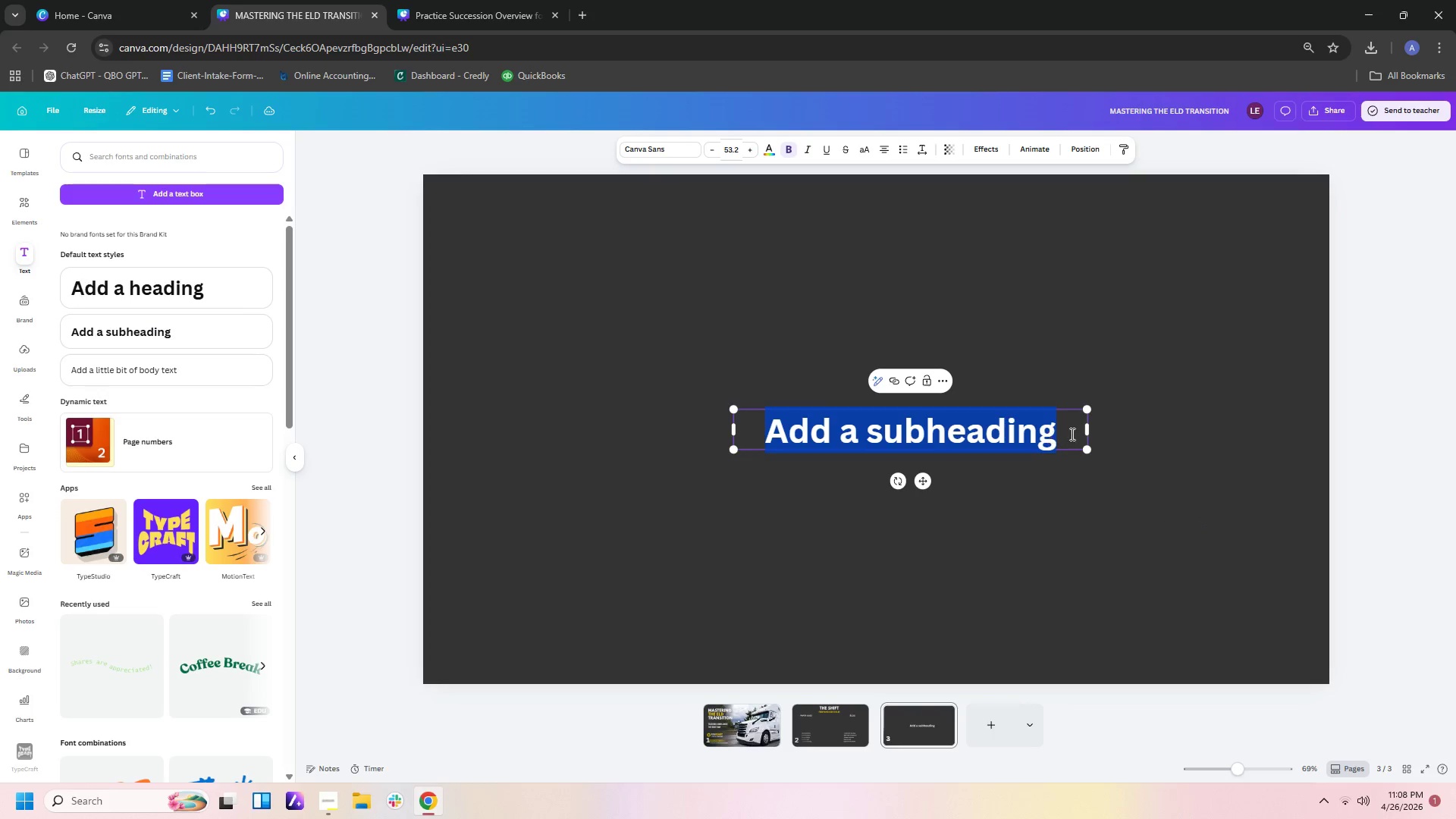 
left_click_drag(start_coordinate=[1075, 430], to_coordinate=[1055, 410])
 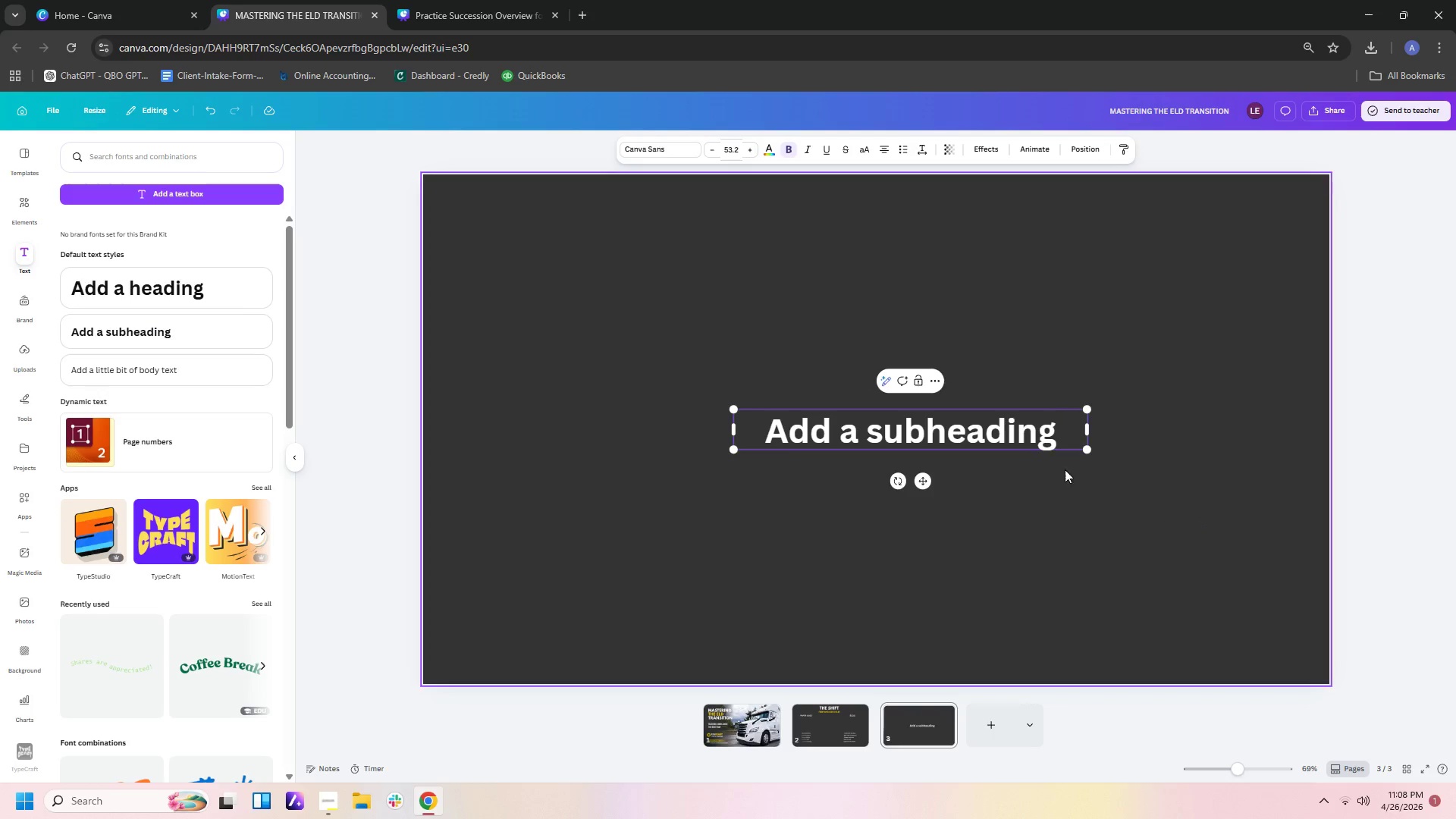 
double_click([1065, 426])
 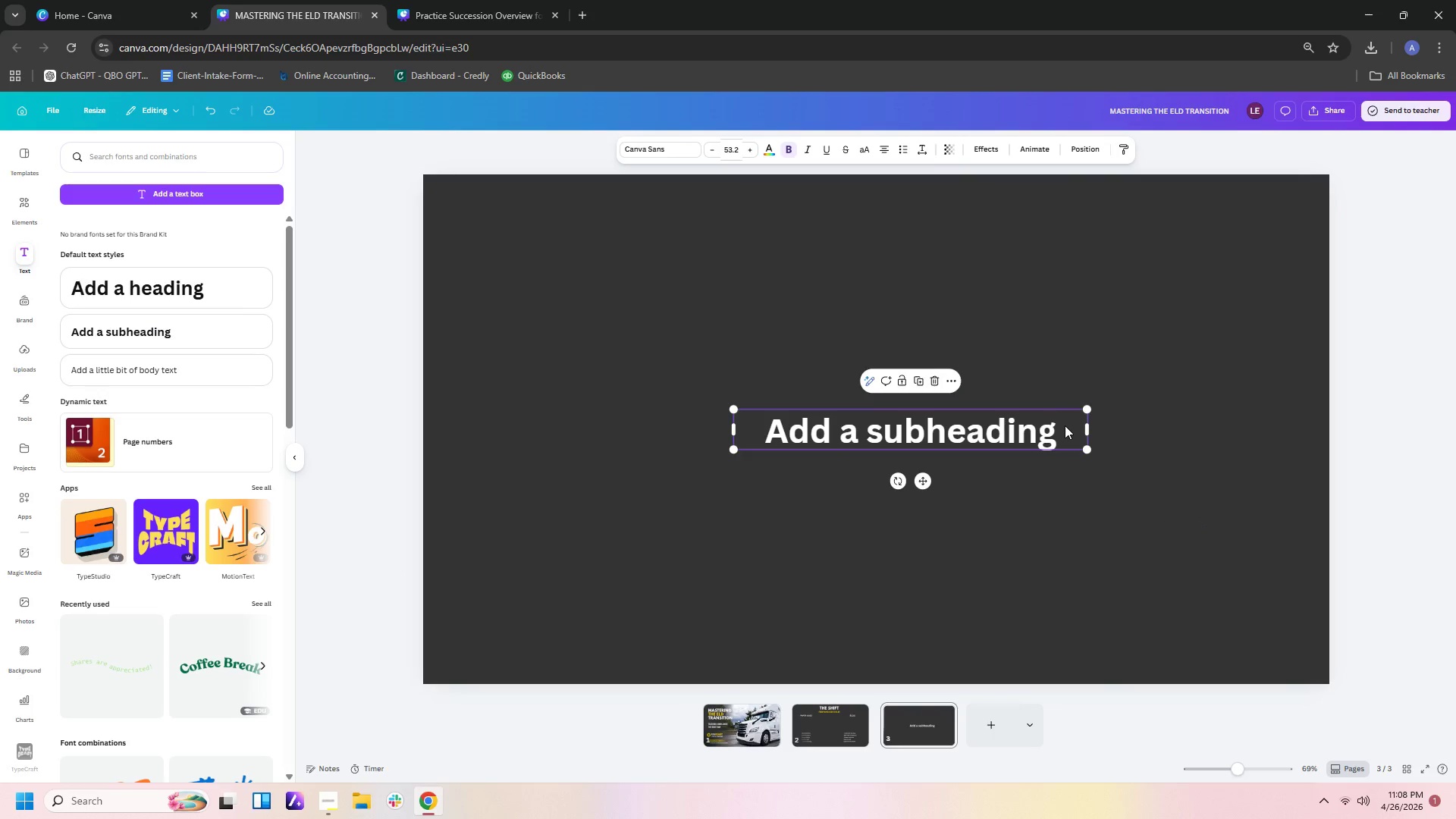 
left_click_drag(start_coordinate=[1065, 425], to_coordinate=[1025, 202])
 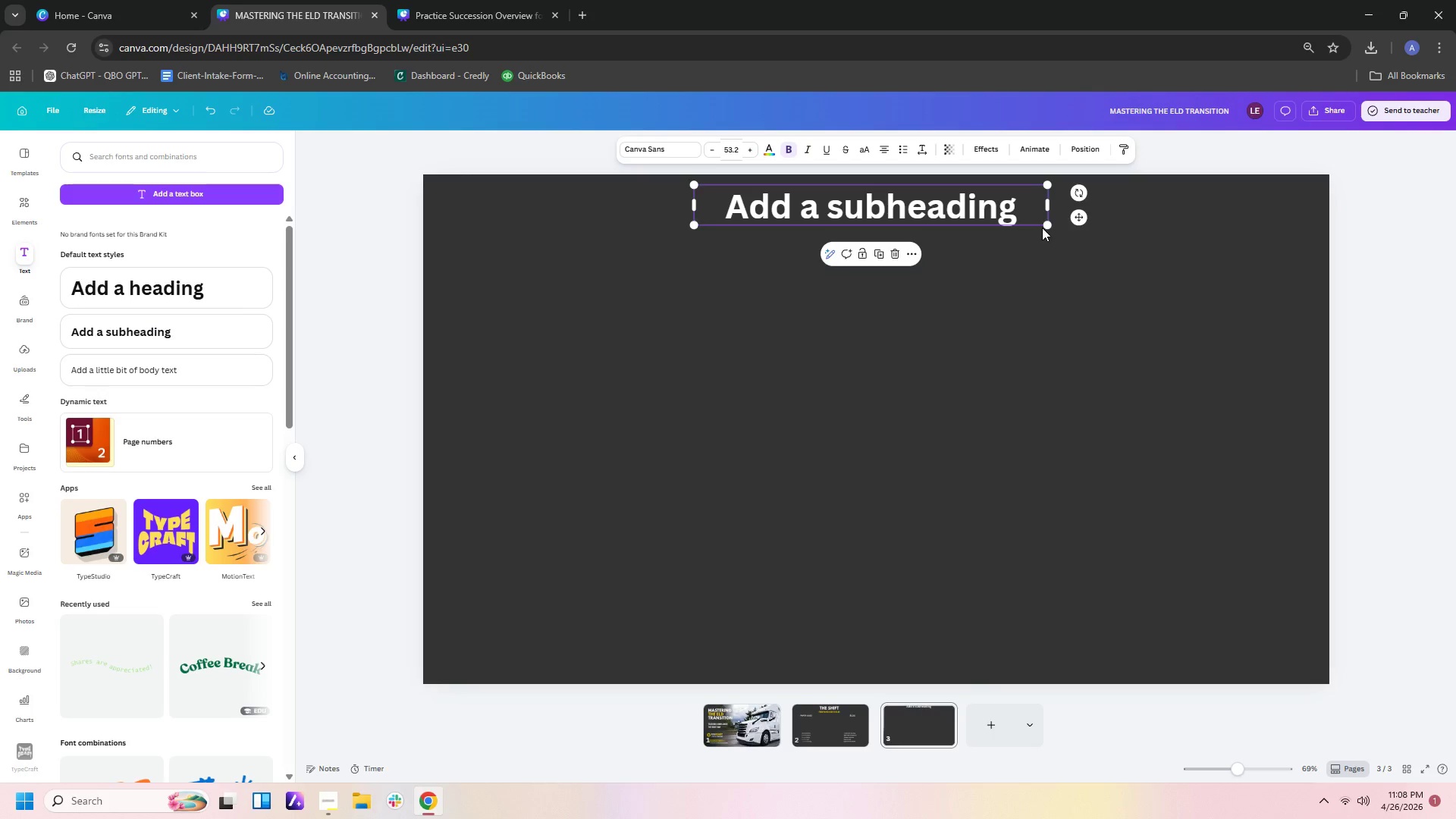 
wait(5.53)
 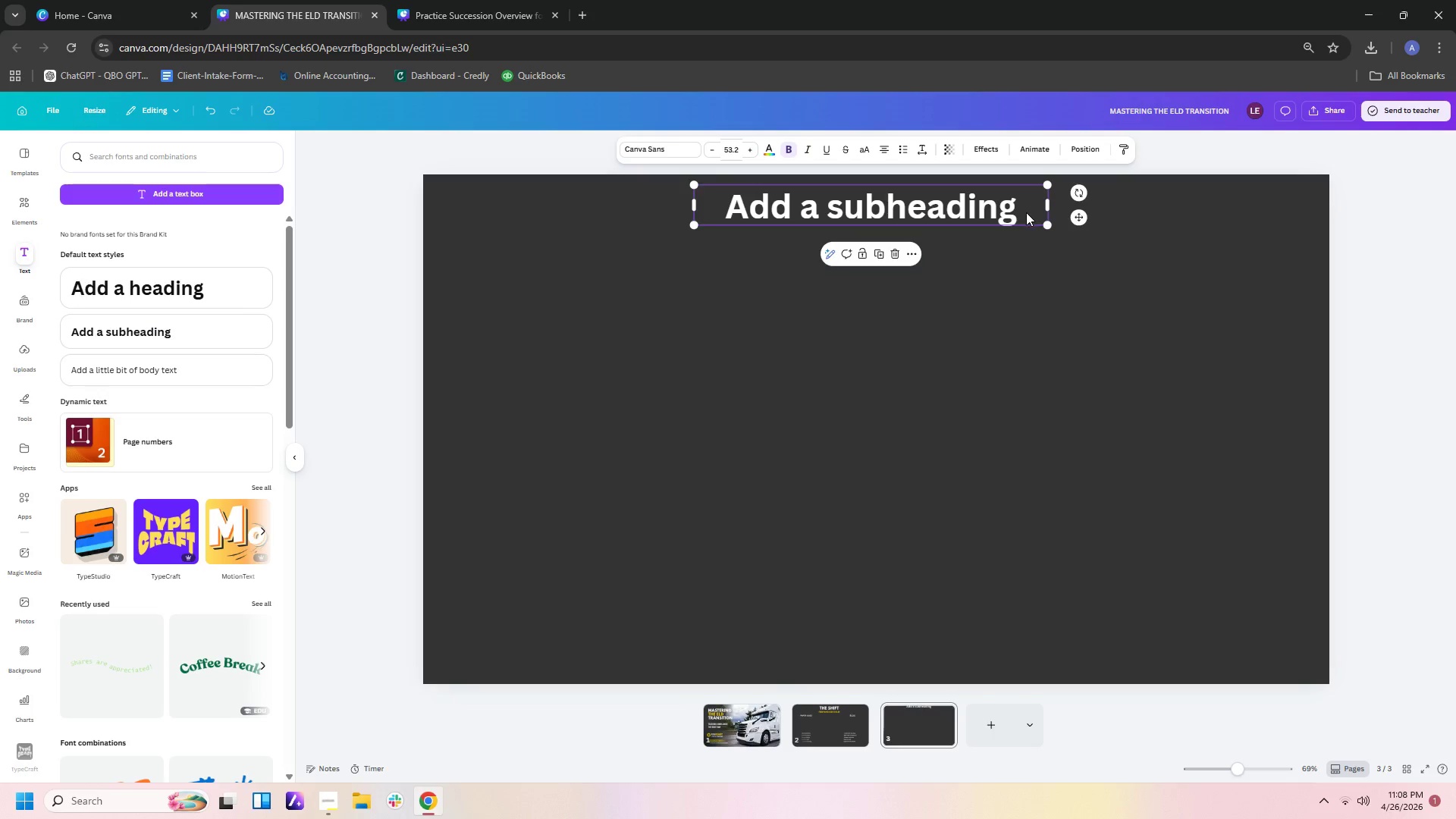 
left_click_drag(start_coordinate=[1050, 228], to_coordinate=[1050, 259])
 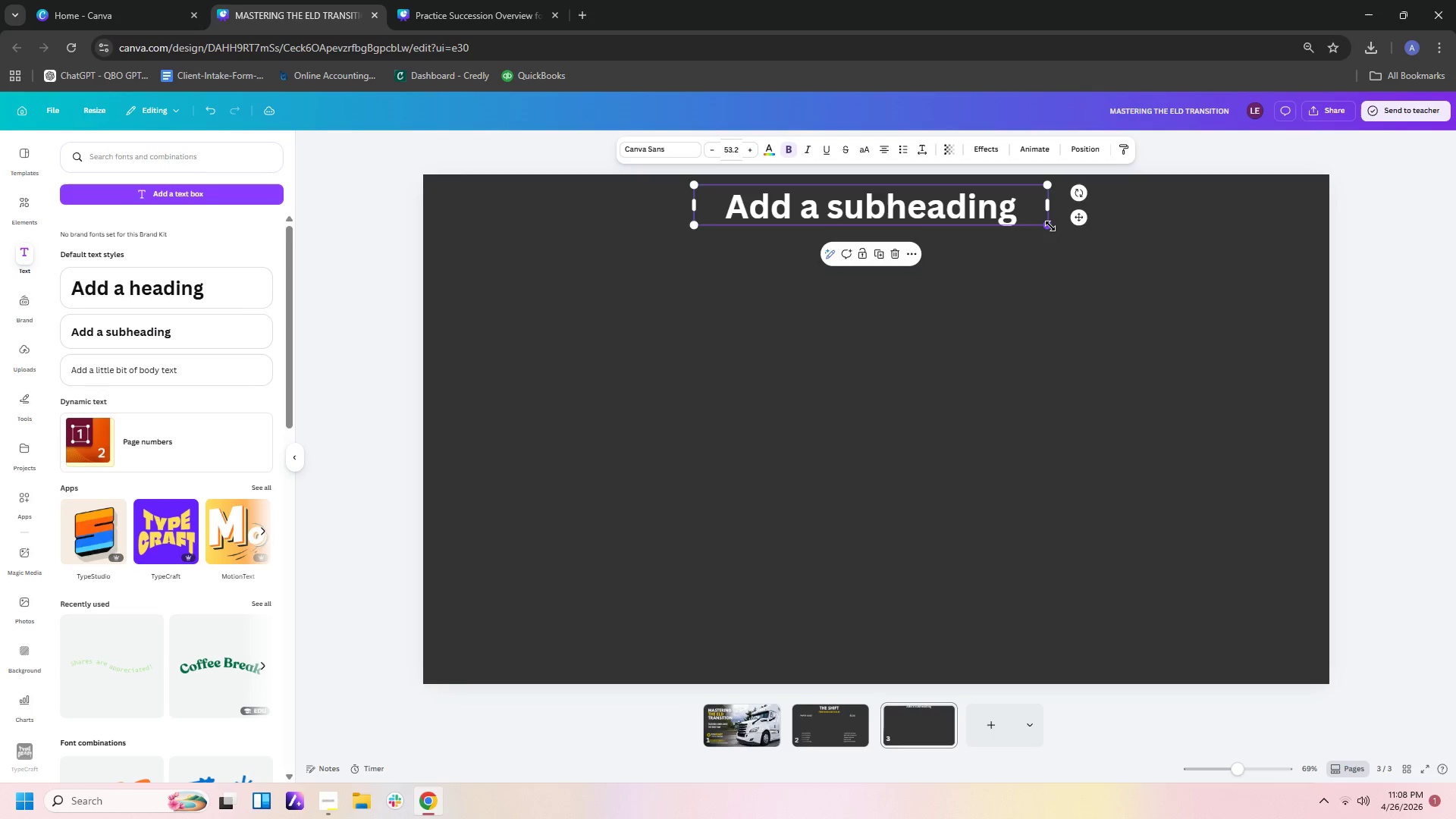 
left_click_drag(start_coordinate=[1050, 226], to_coordinate=[1088, 265])
 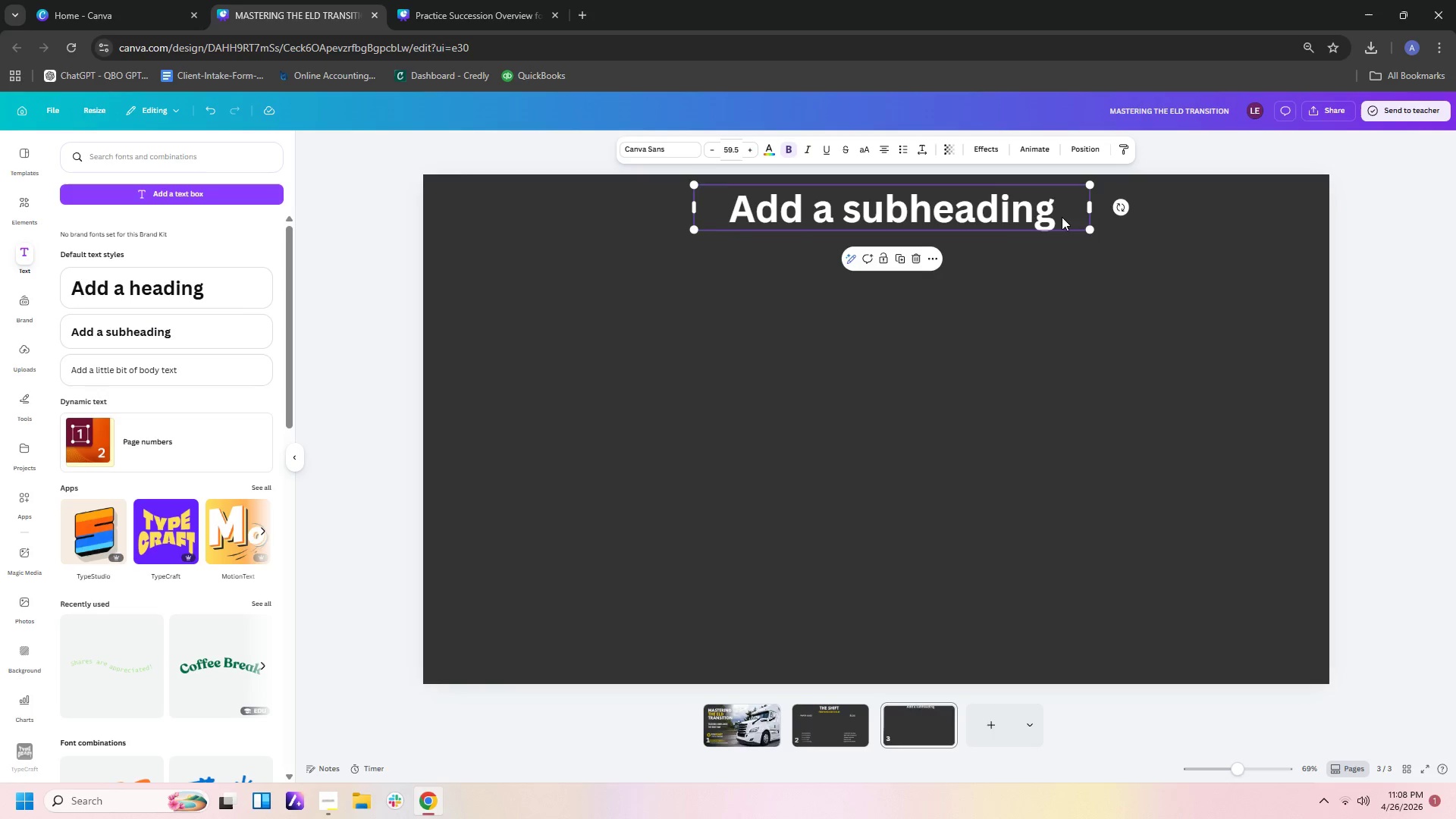 
left_click_drag(start_coordinate=[1075, 214], to_coordinate=[1055, 219])
 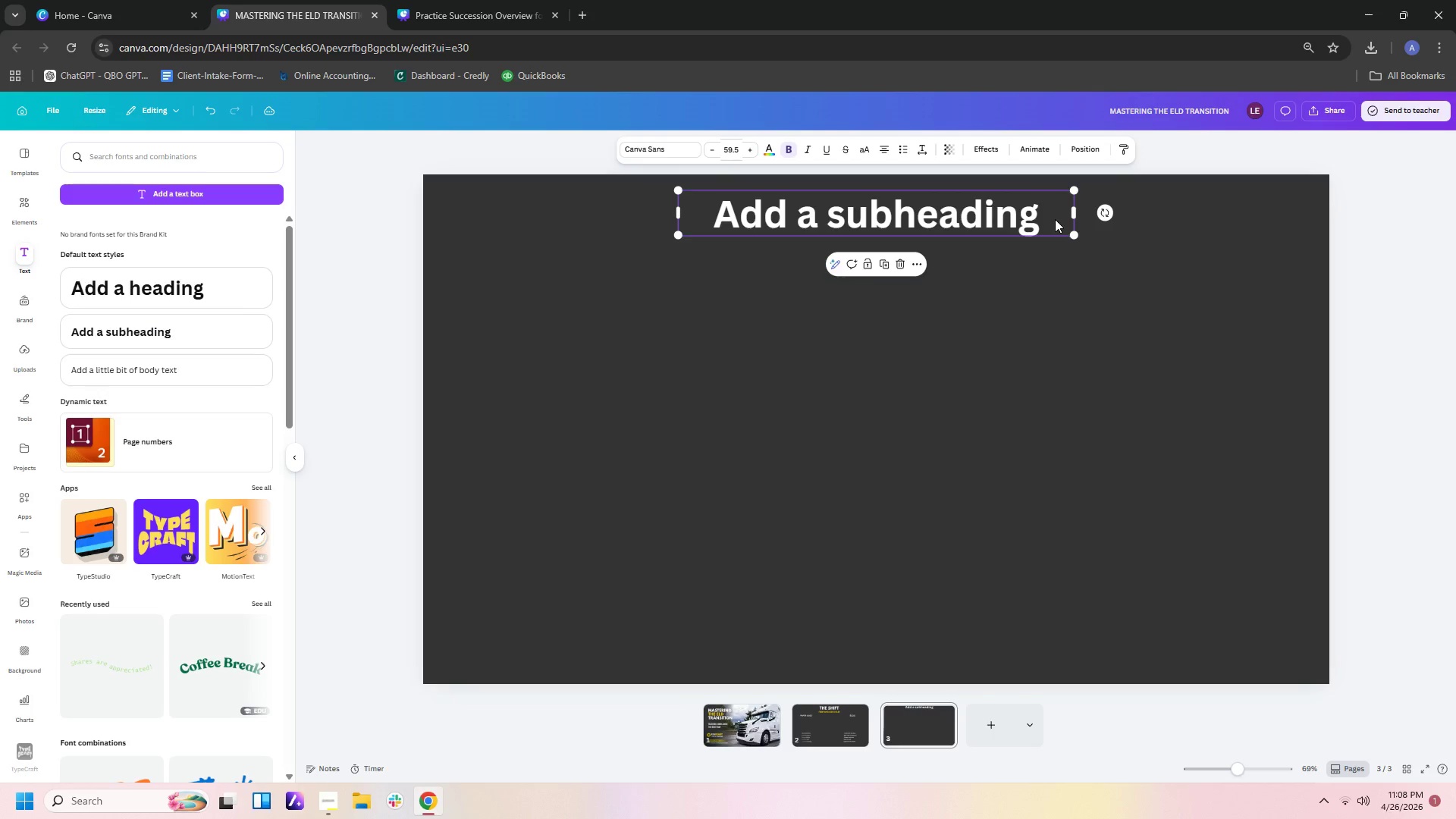 
left_click([1055, 219])
 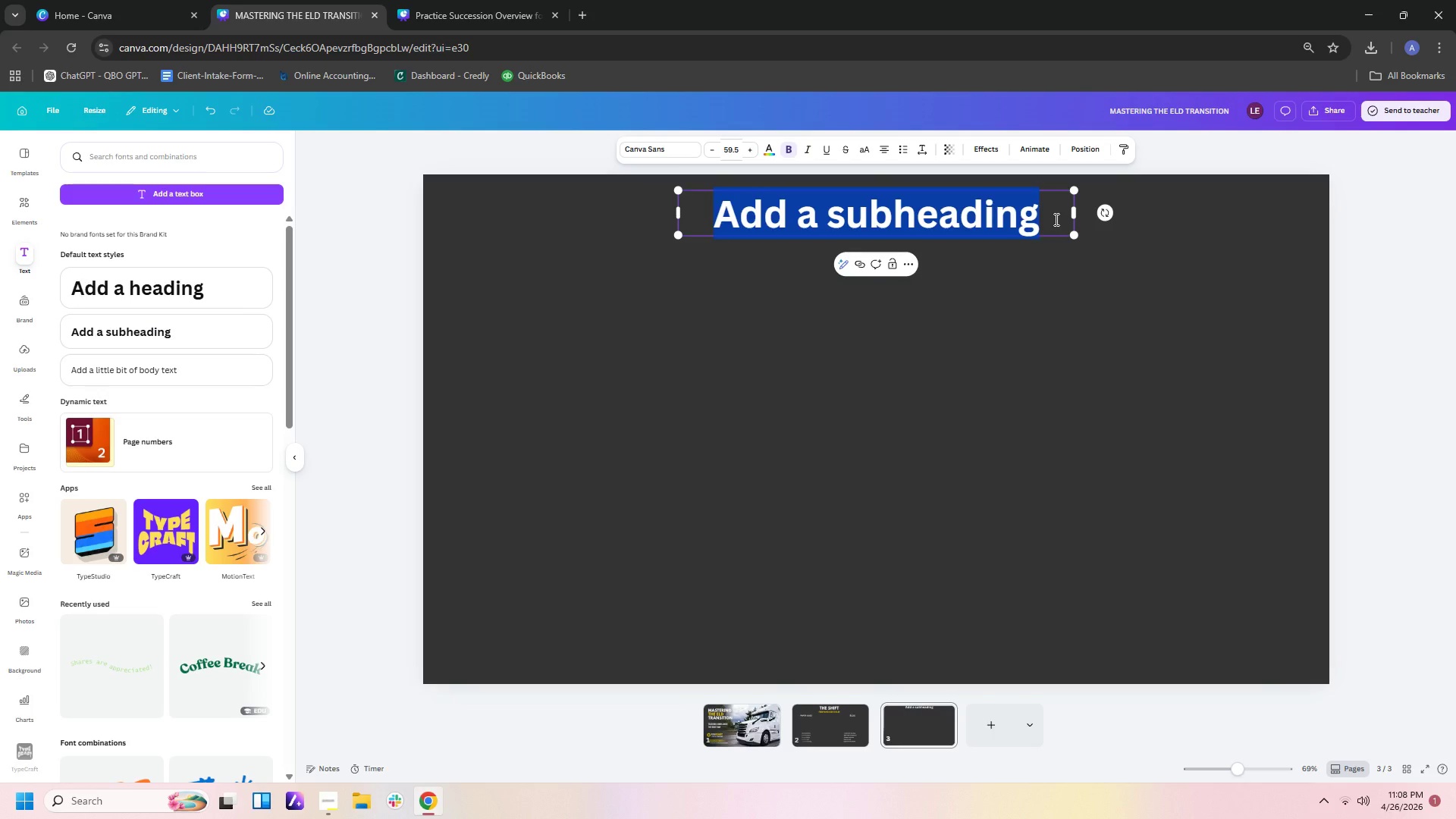 
key(Backspace)
 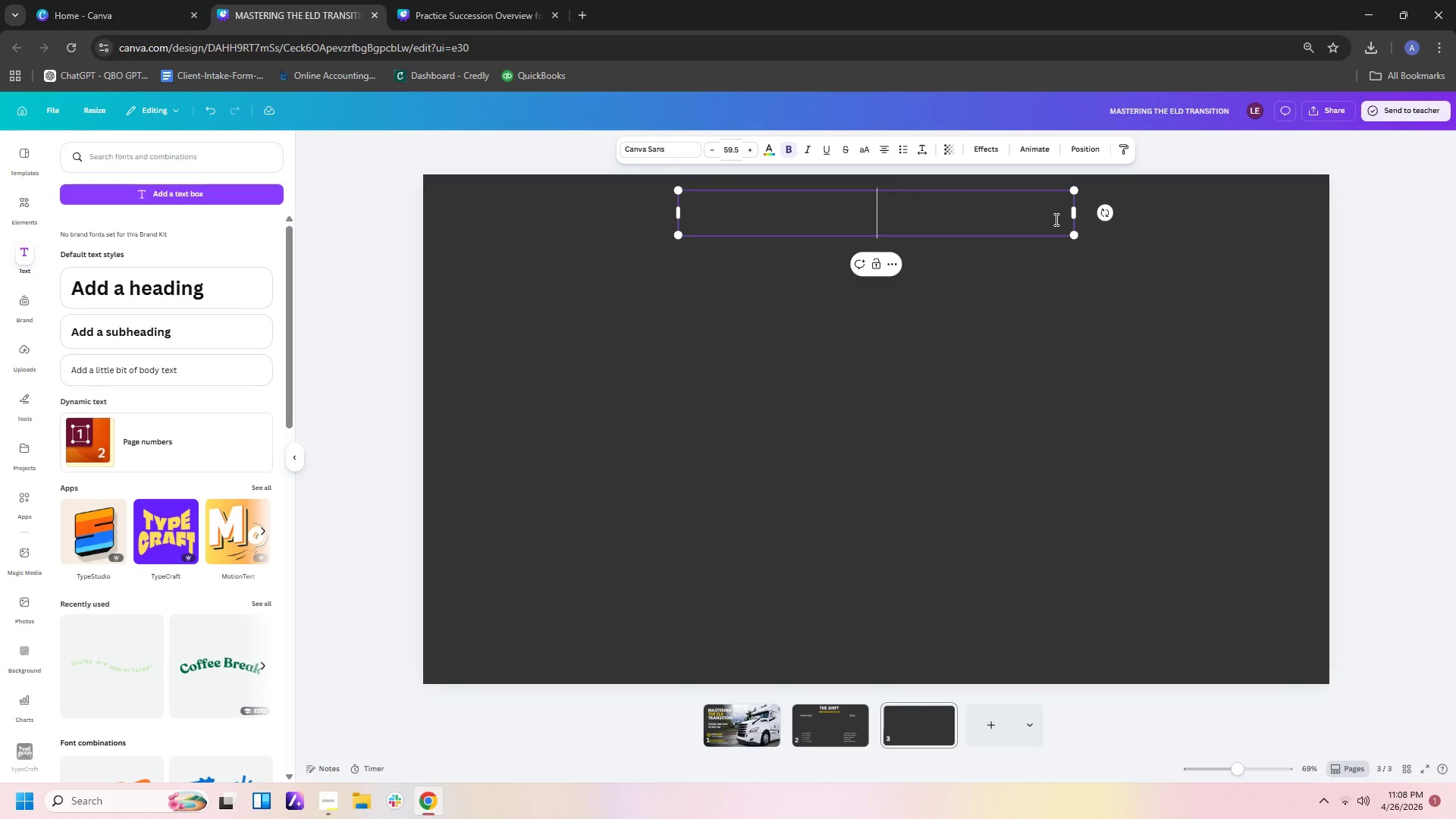 
wait(8.36)
 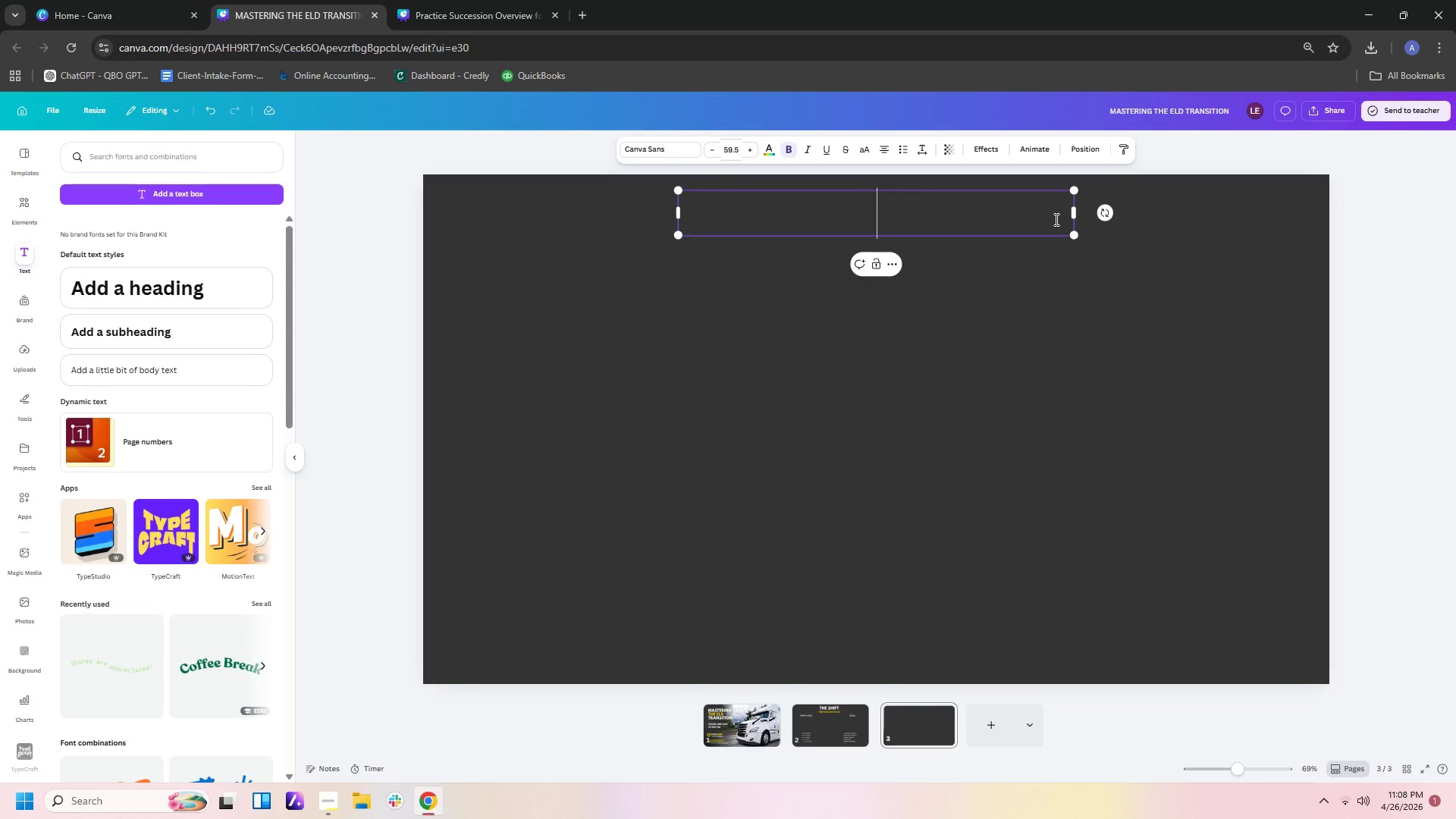 
type(HARDWARE )
 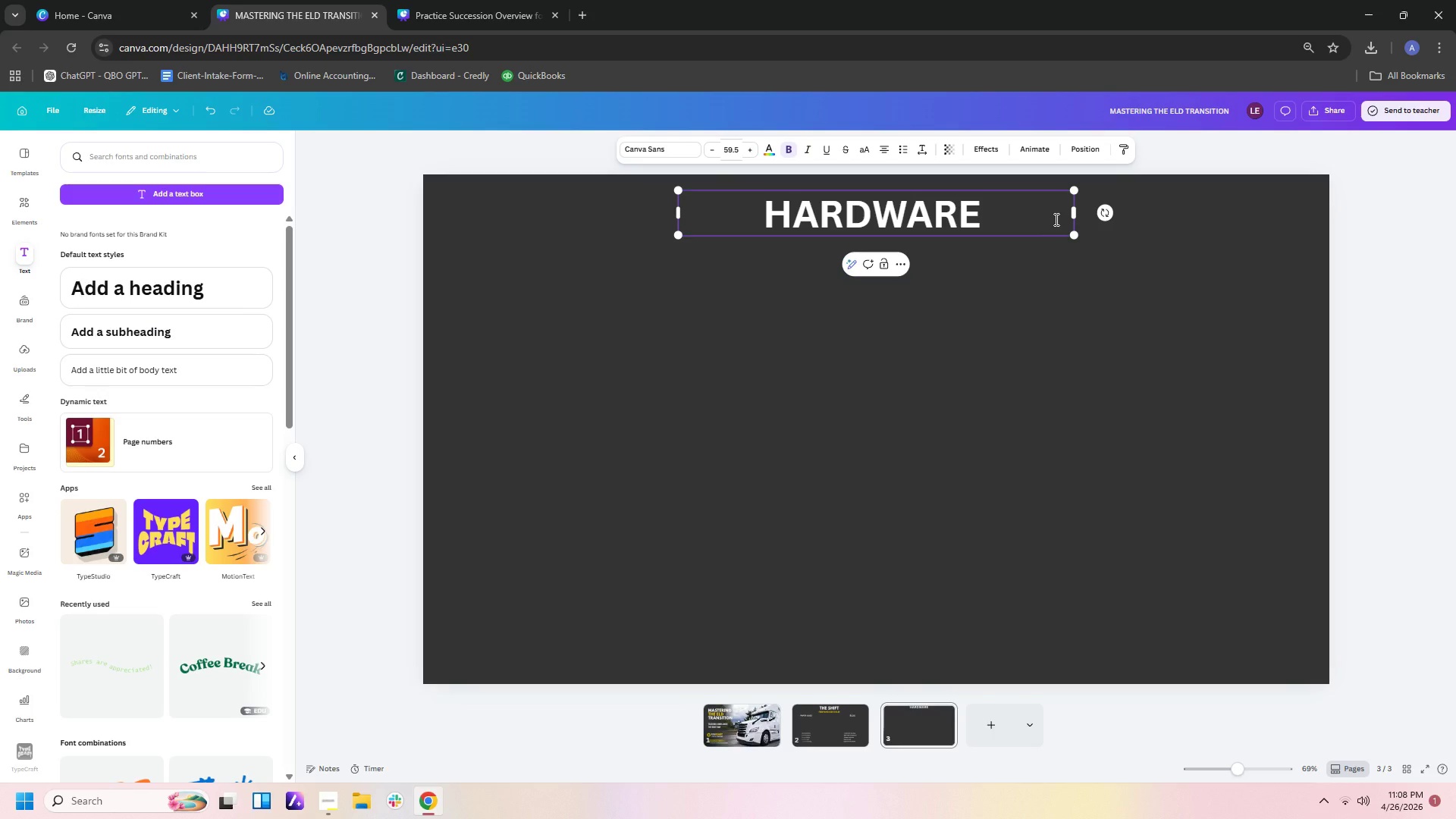 
type(ANATOMY)
 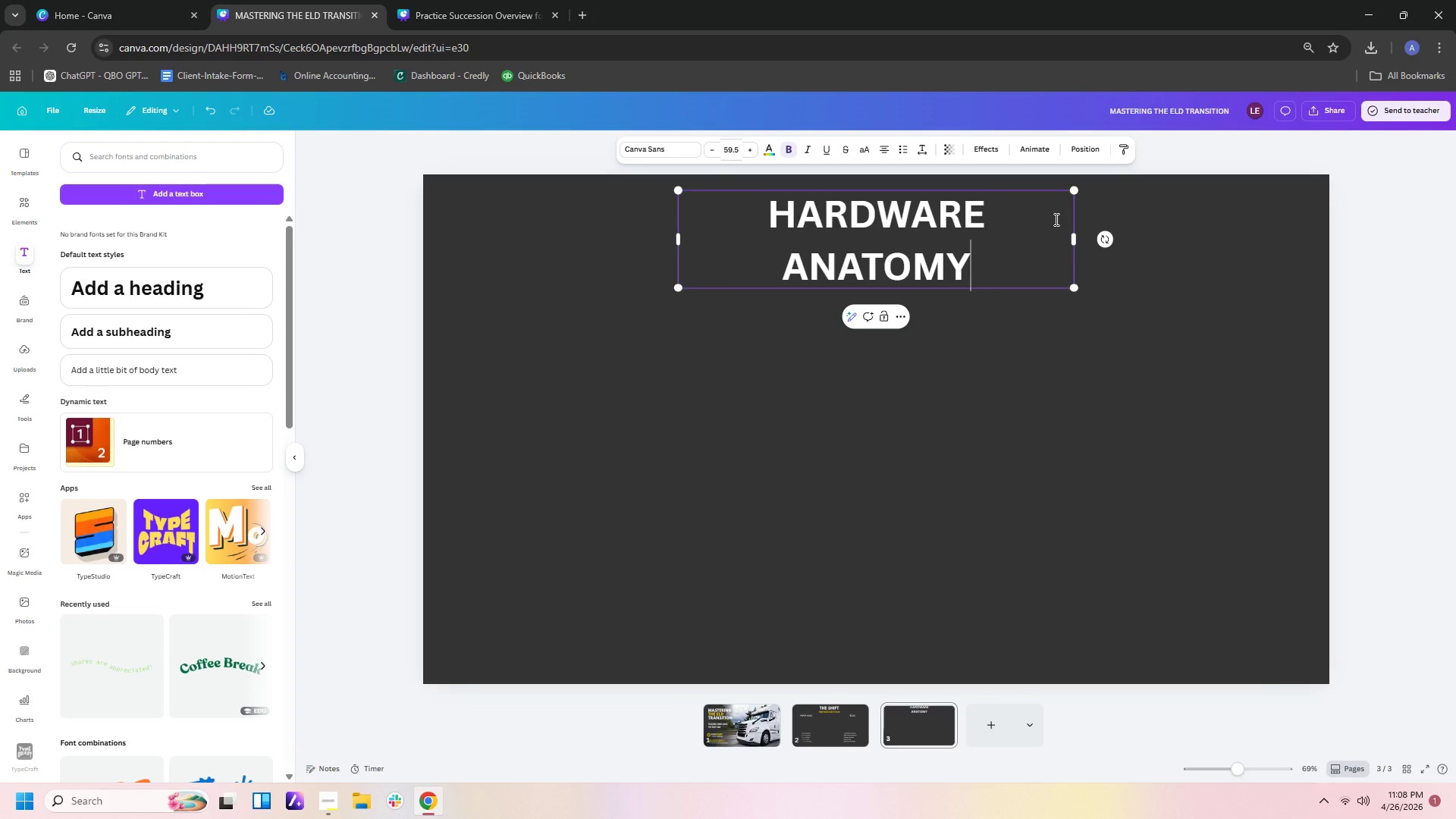 
left_click_drag(start_coordinate=[1075, 243], to_coordinate=[1107, 244])
 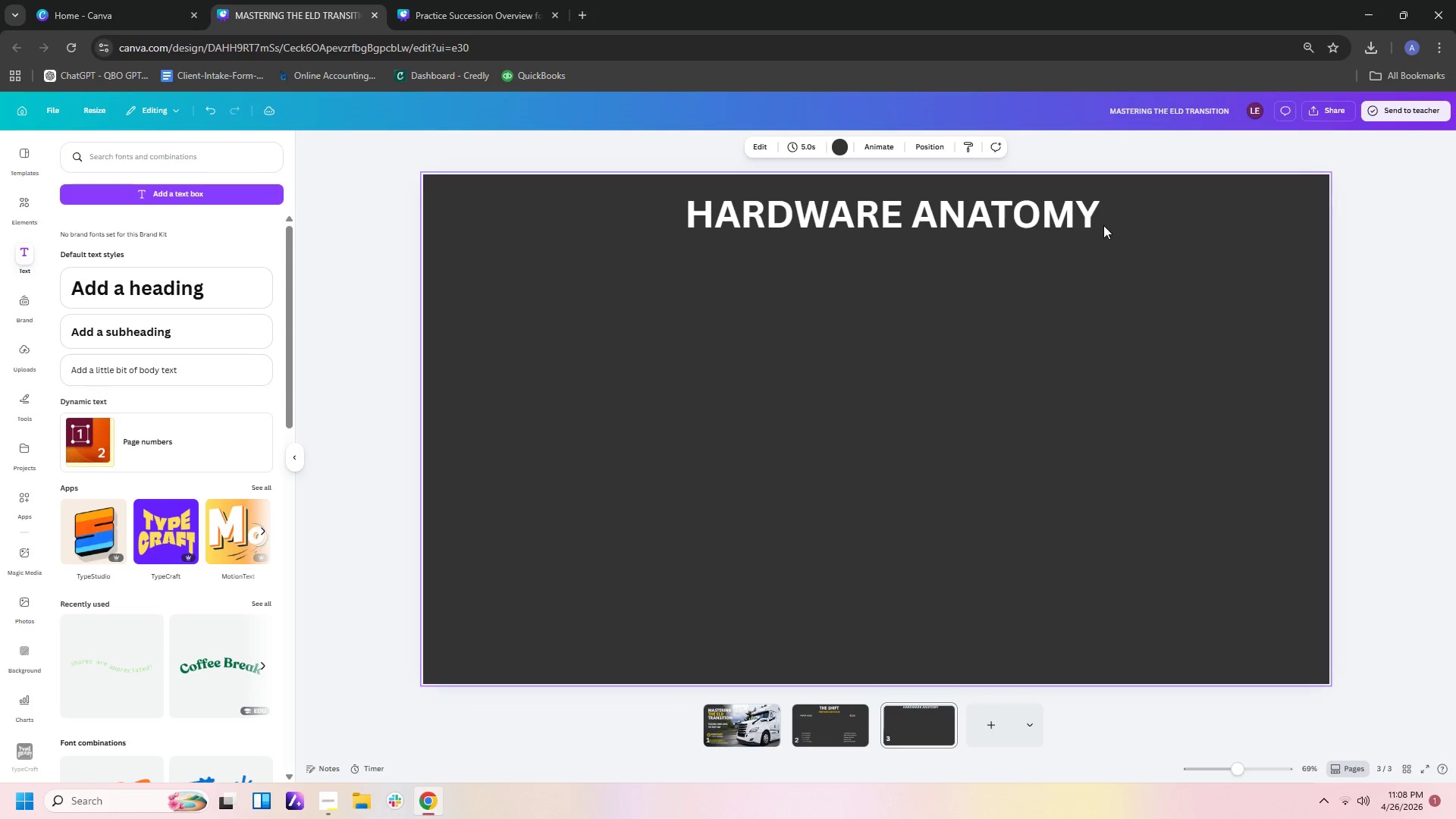 
left_click([1094, 218])
 